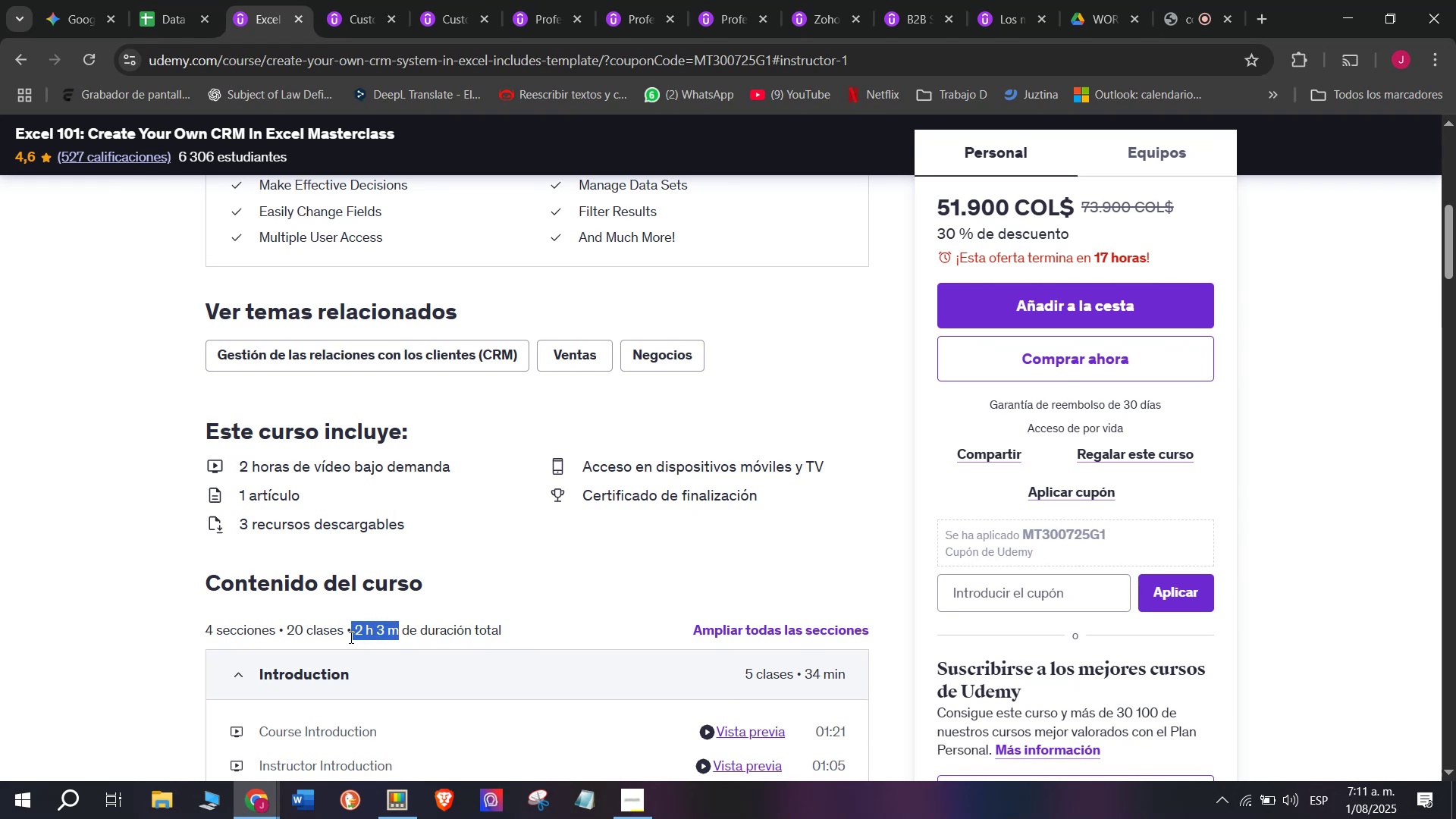 
key(Control+C)
 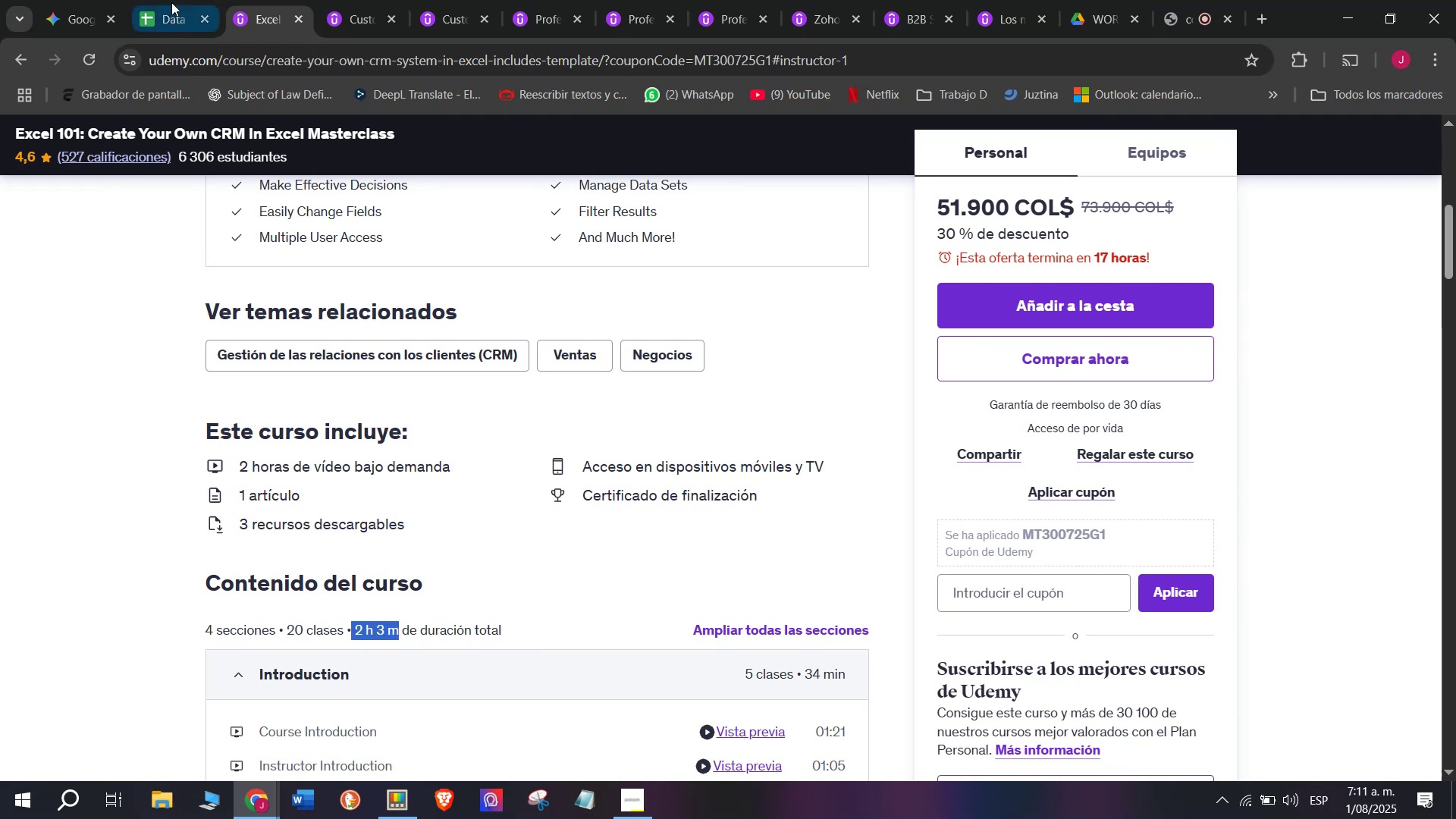 
left_click([171, 0])
 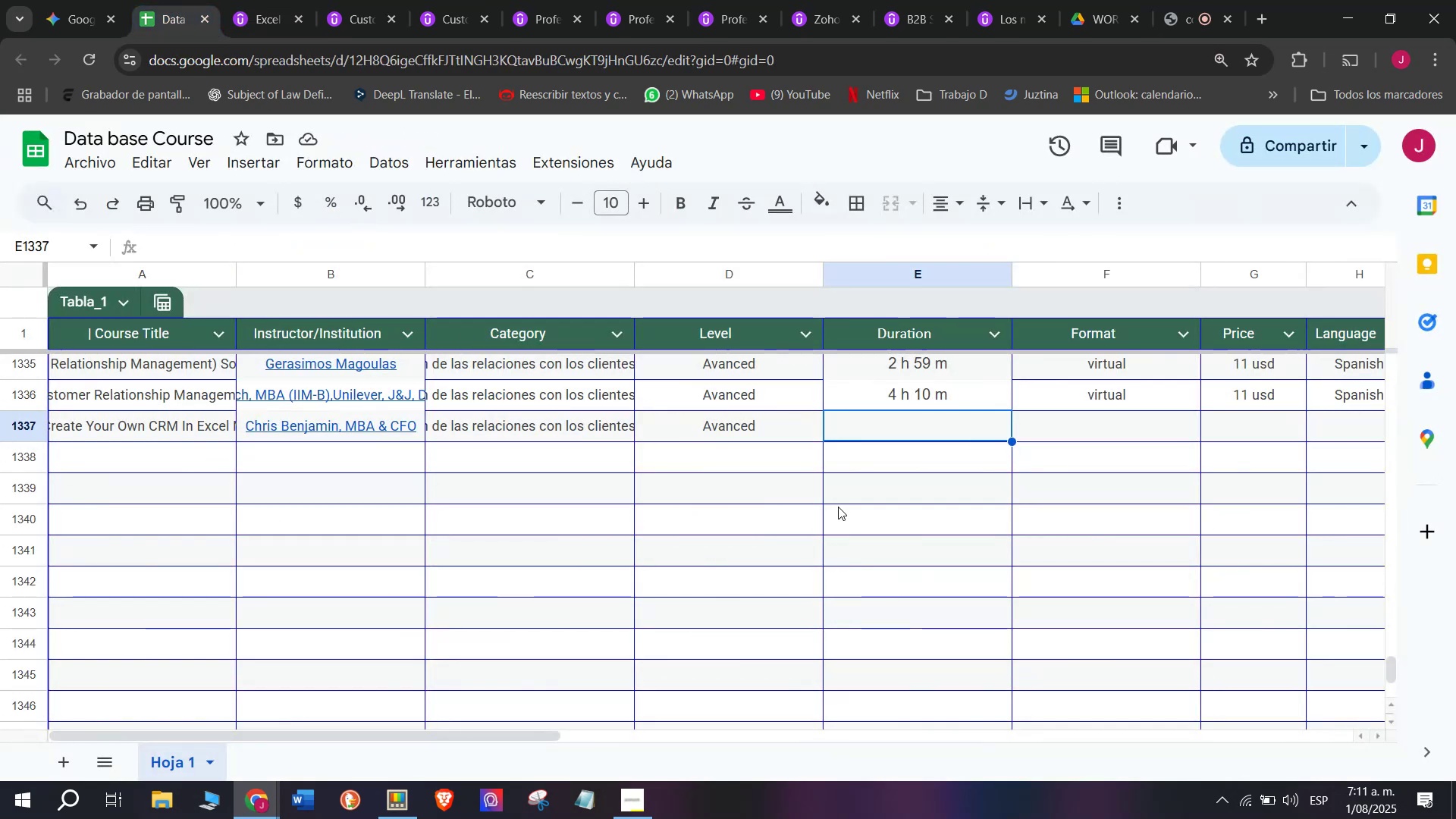 
key(Control+ControlLeft)
 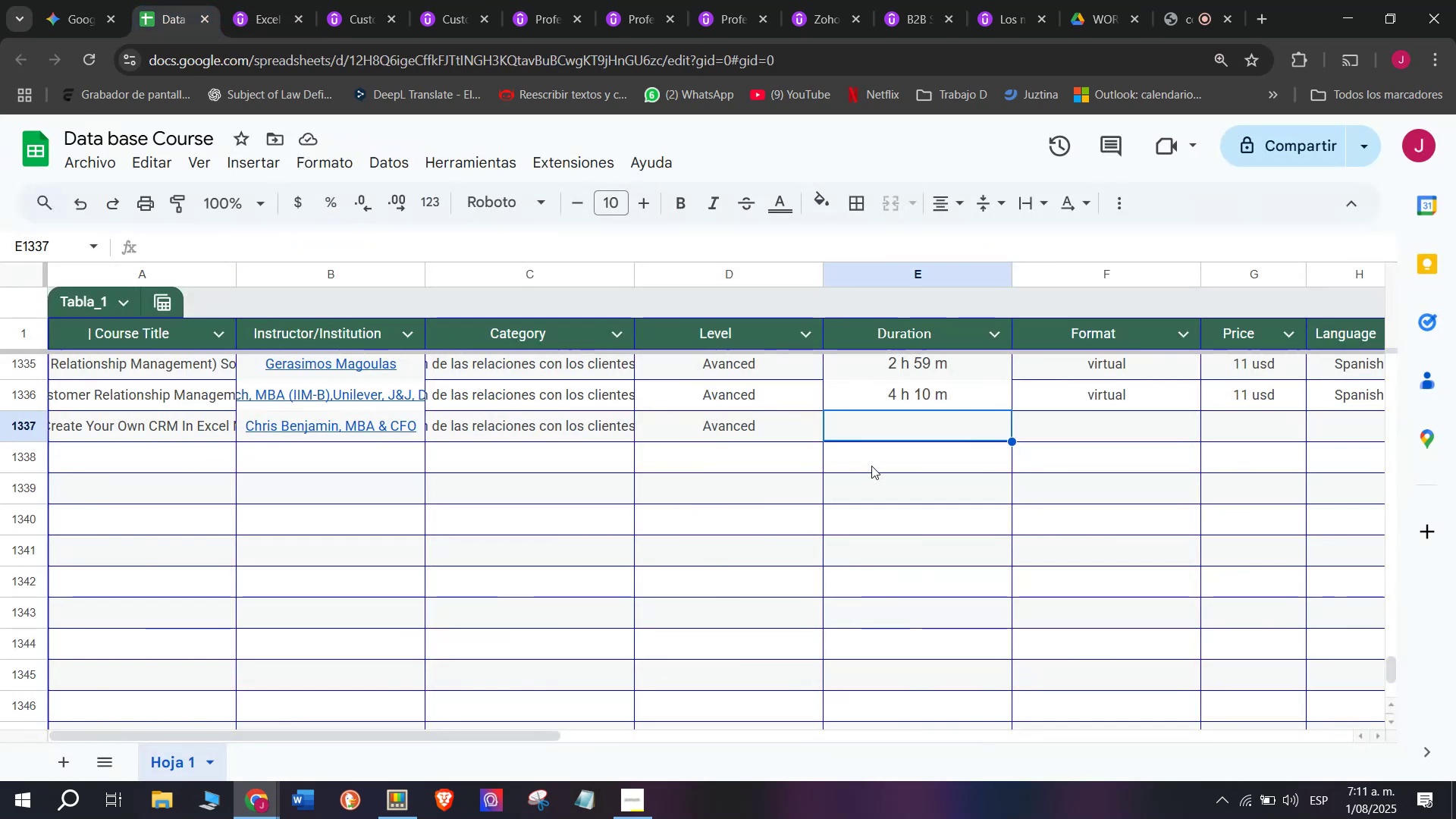 
key(Z)
 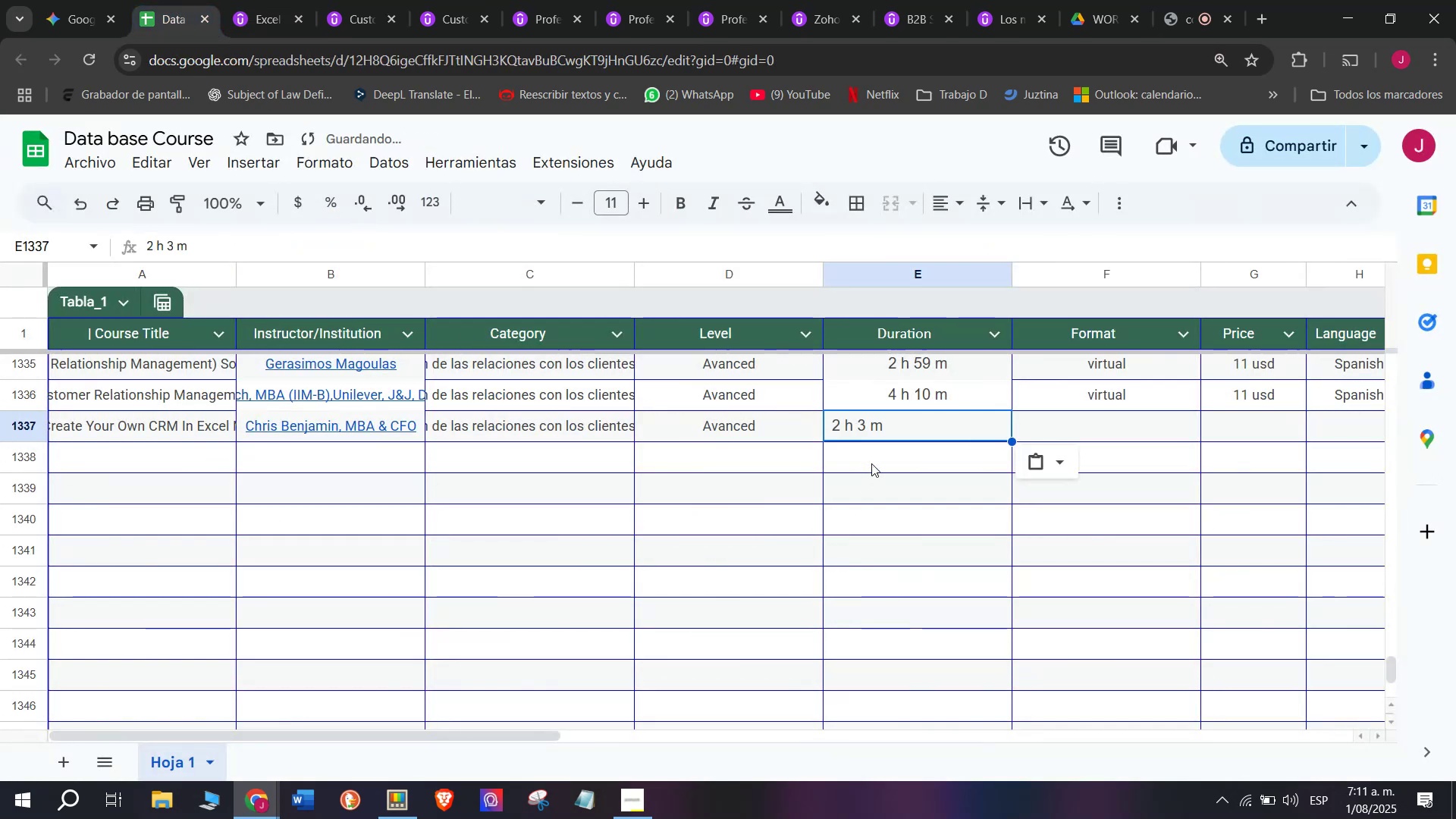 
key(Control+V)
 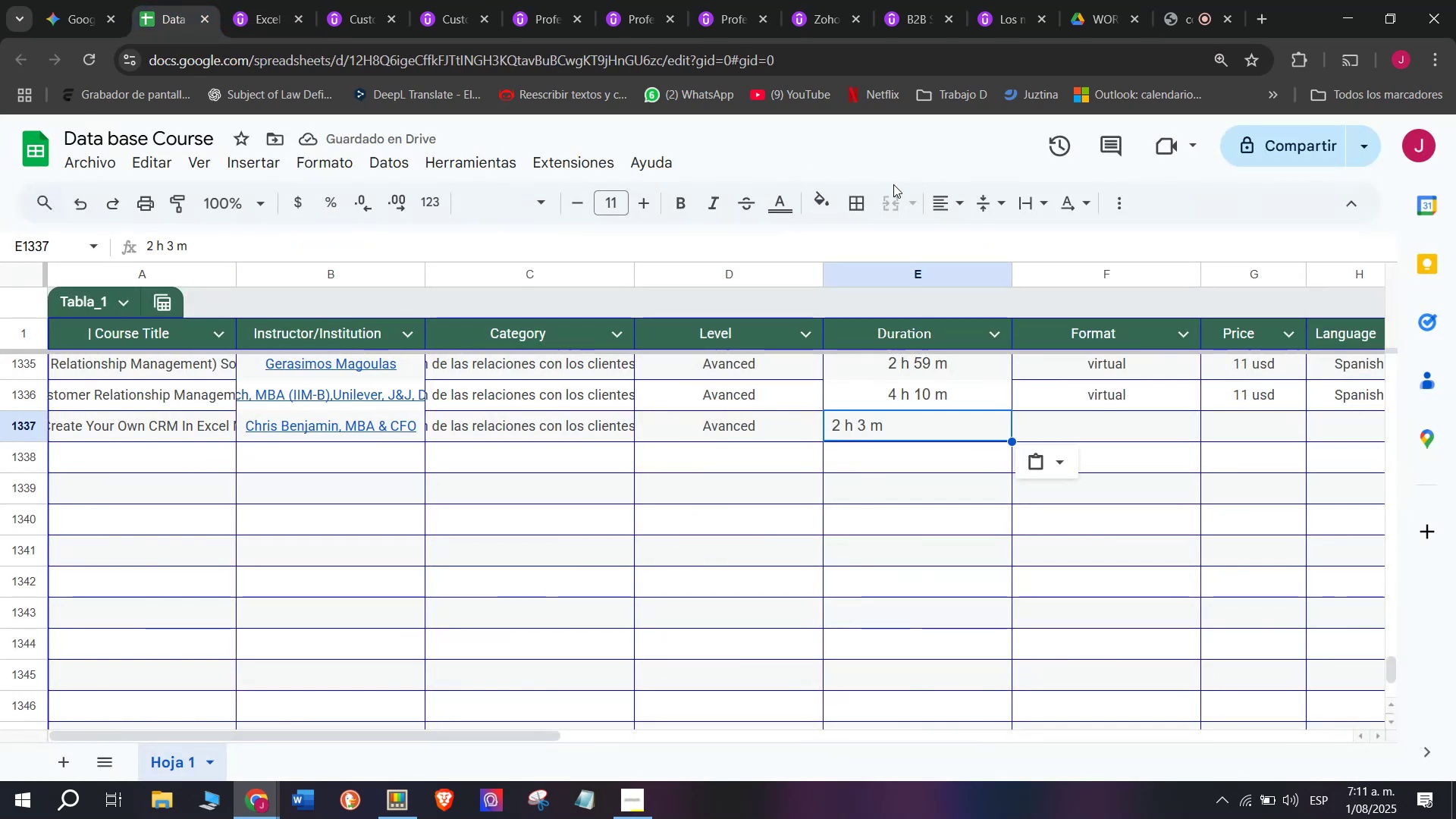 
left_click([934, 199])
 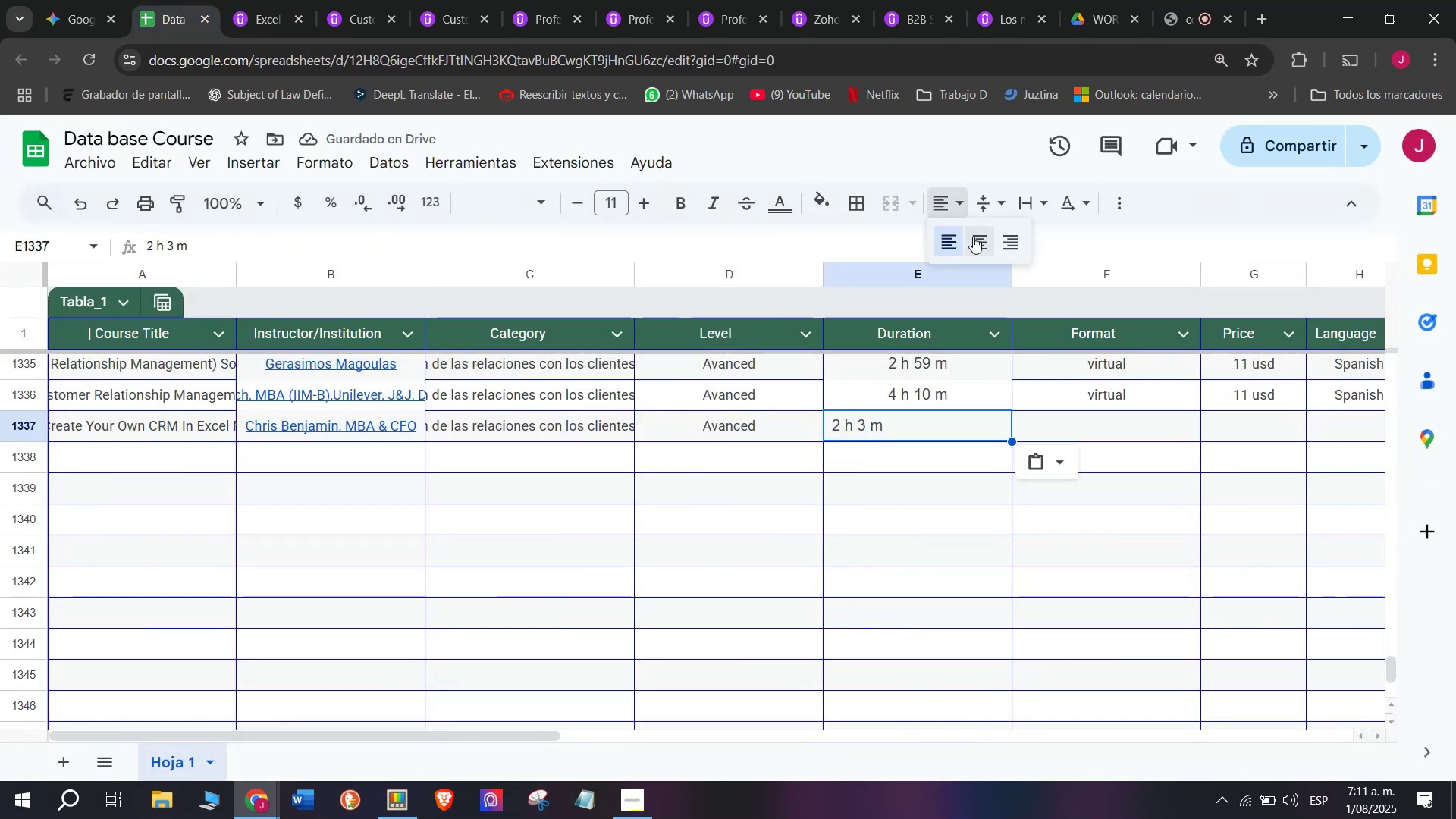 
left_click([975, 240])
 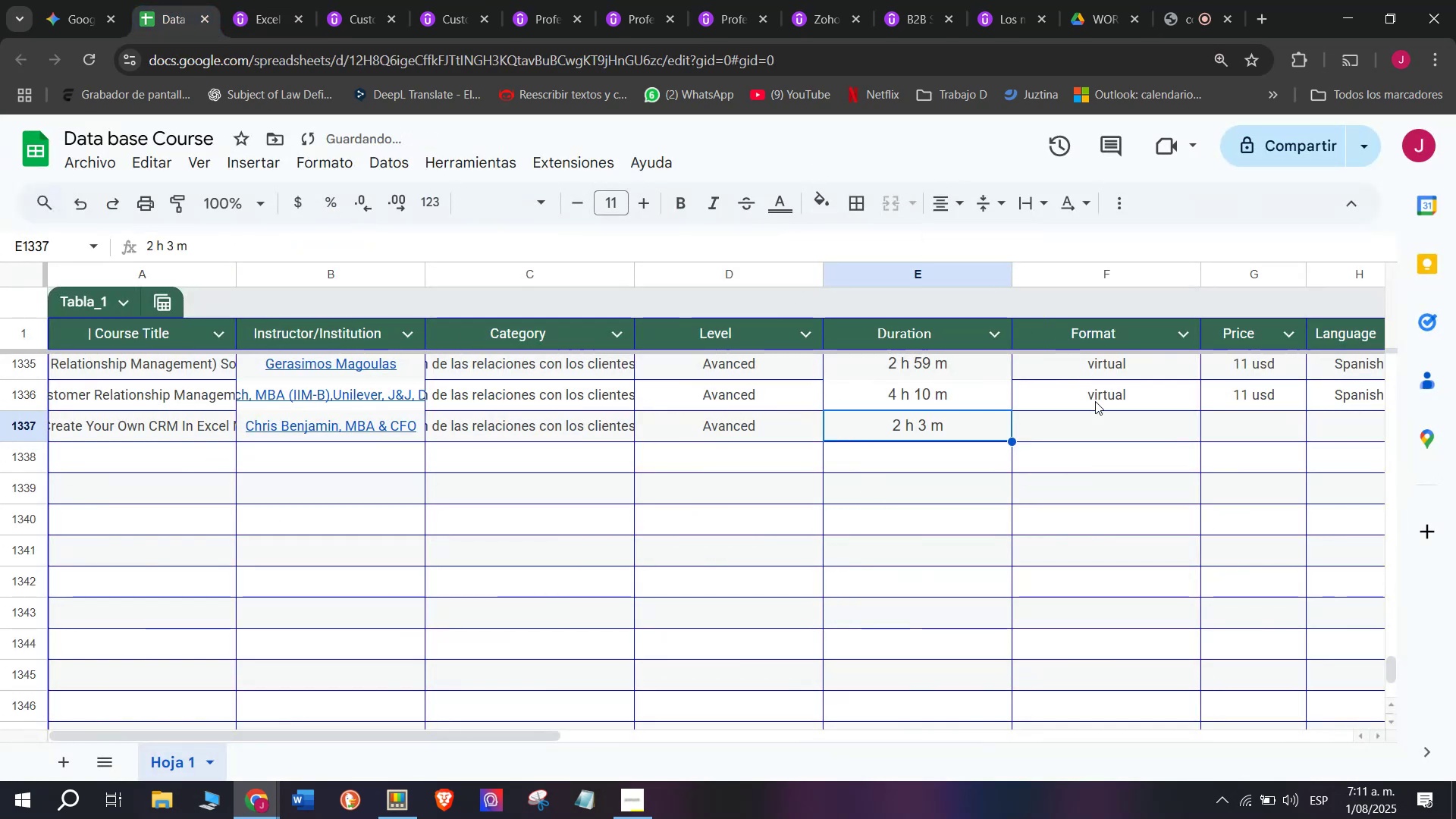 
left_click([1097, 403])
 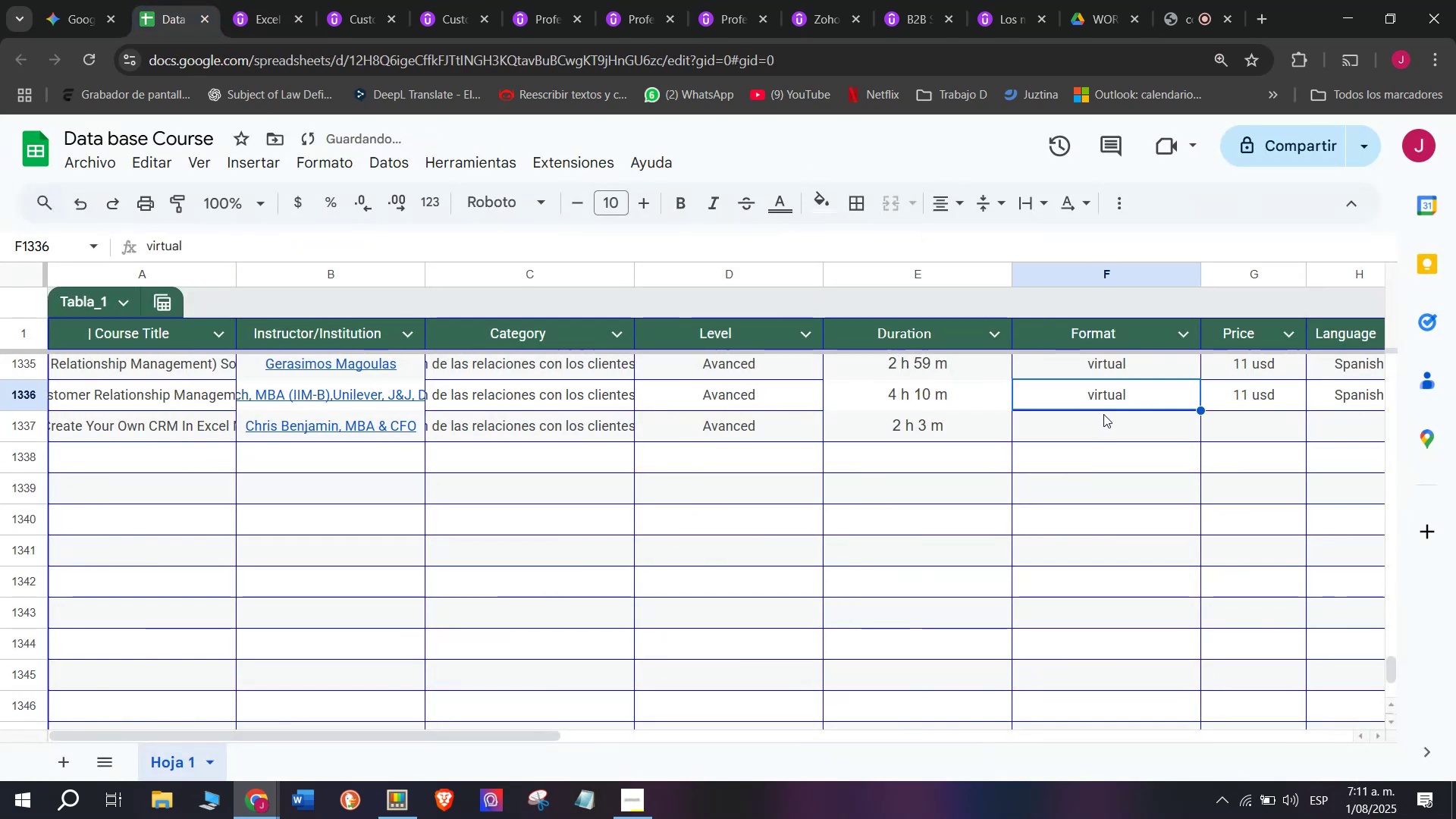 
key(Control+C)
 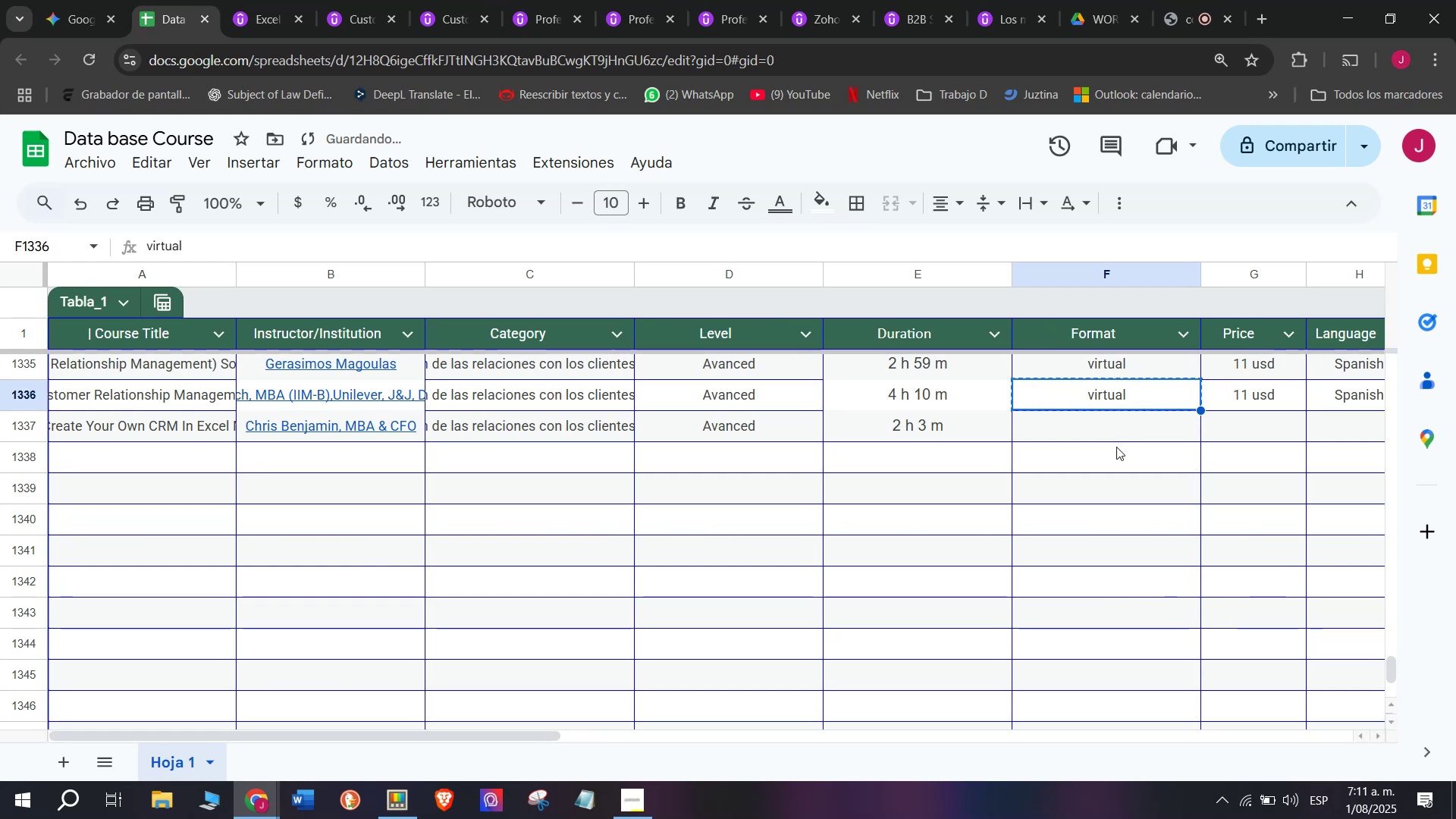 
key(Break)
 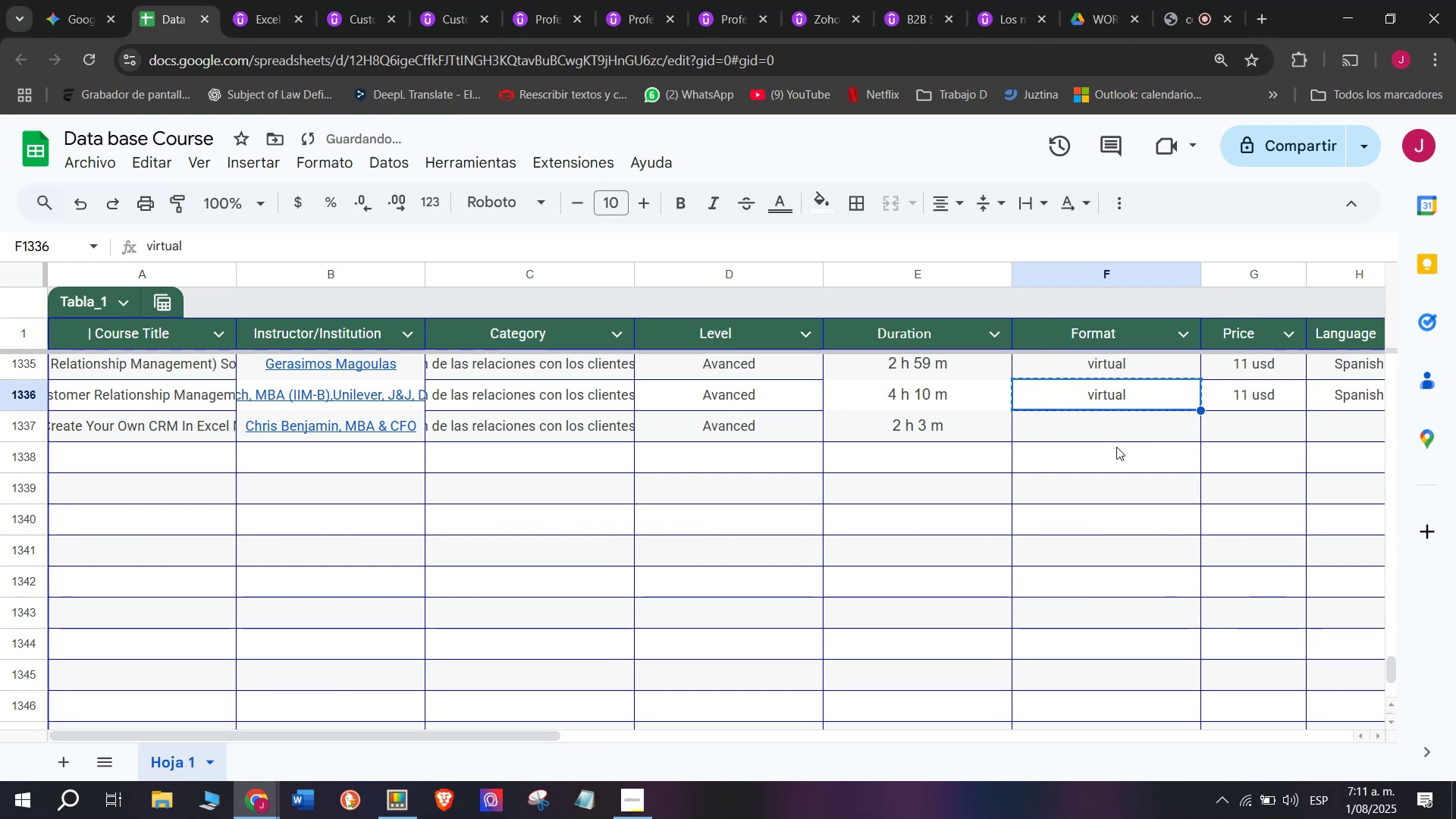 
key(Control+ControlLeft)
 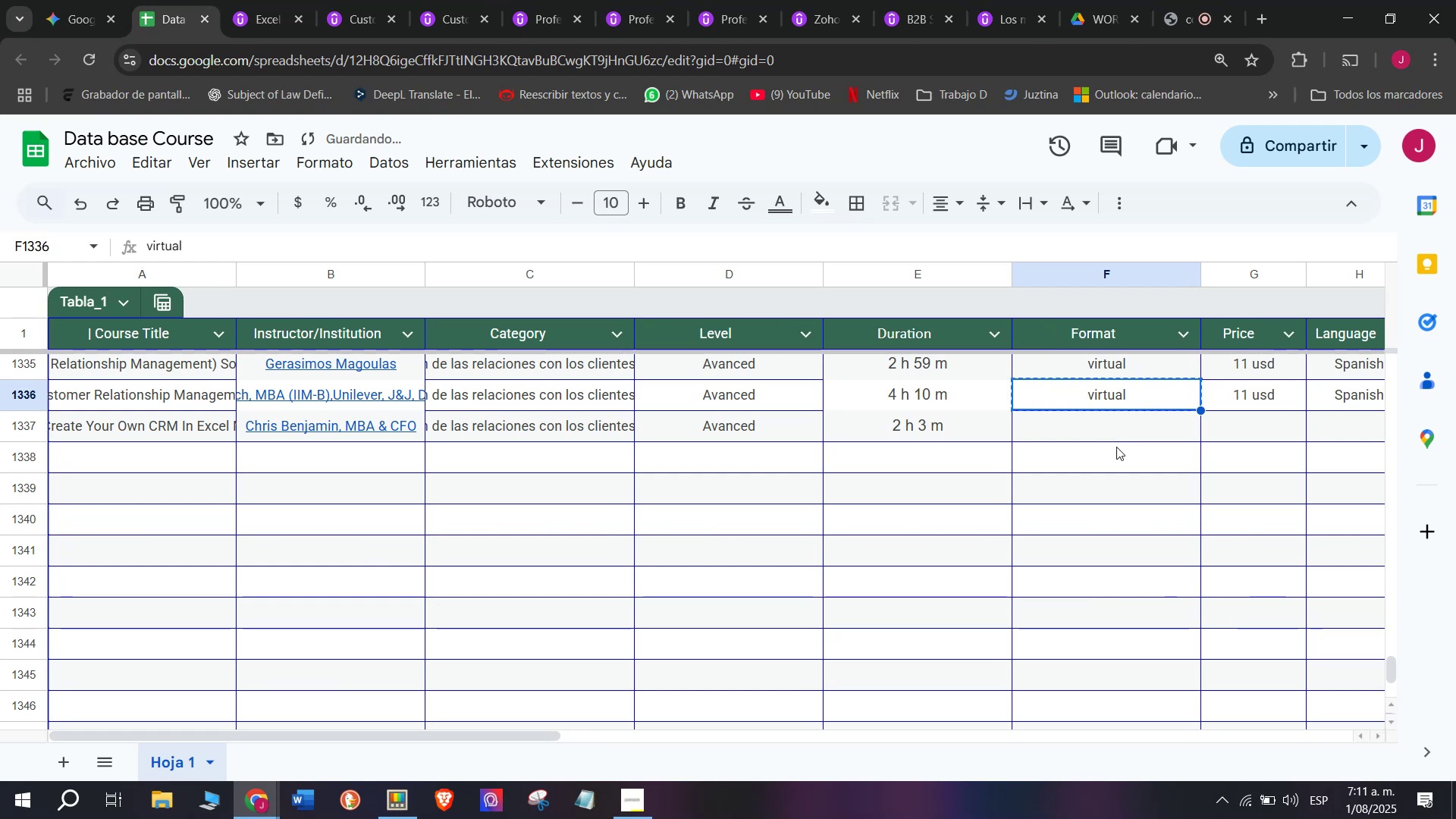 
left_click([1116, 447])
 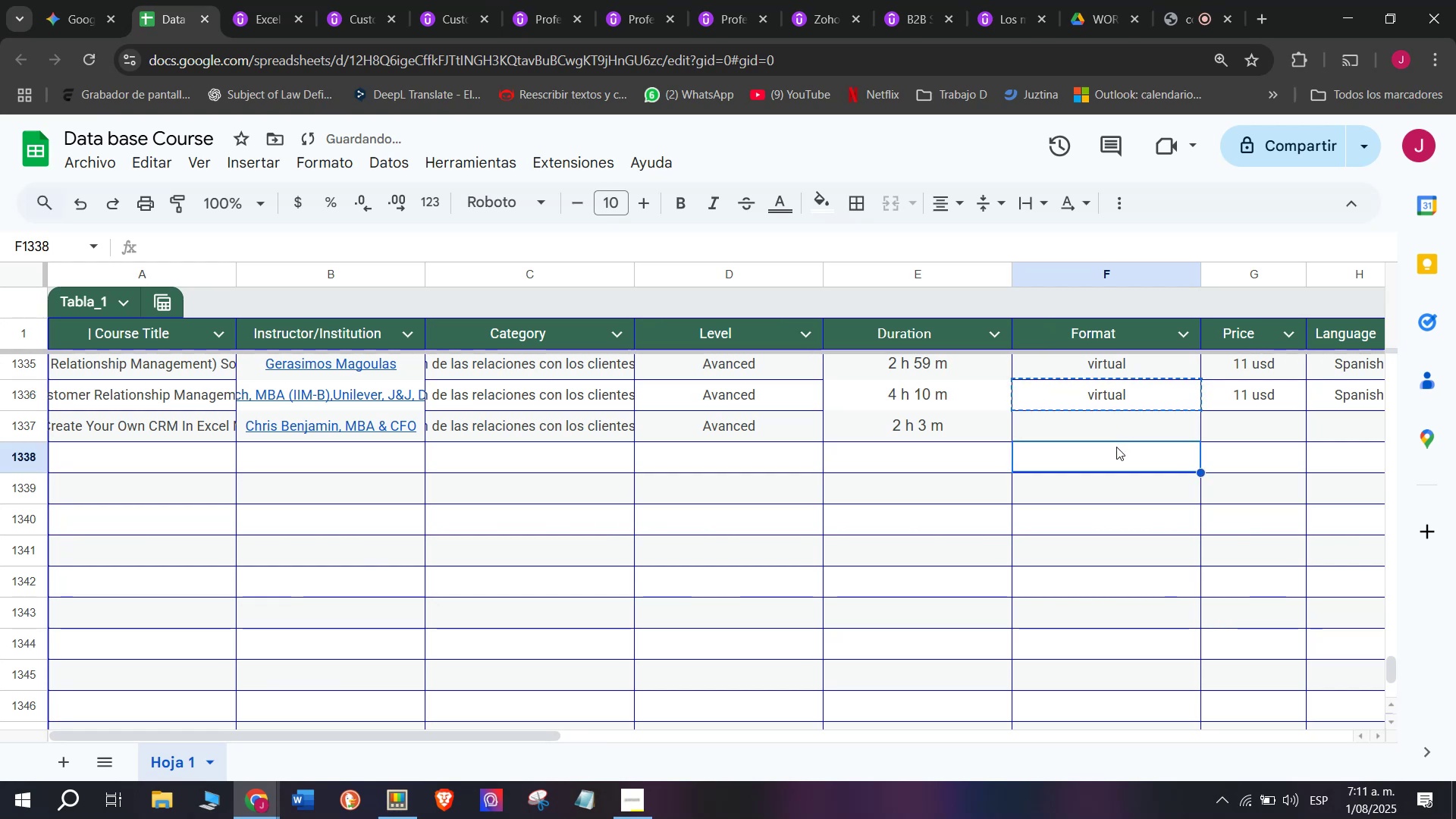 
key(Z)
 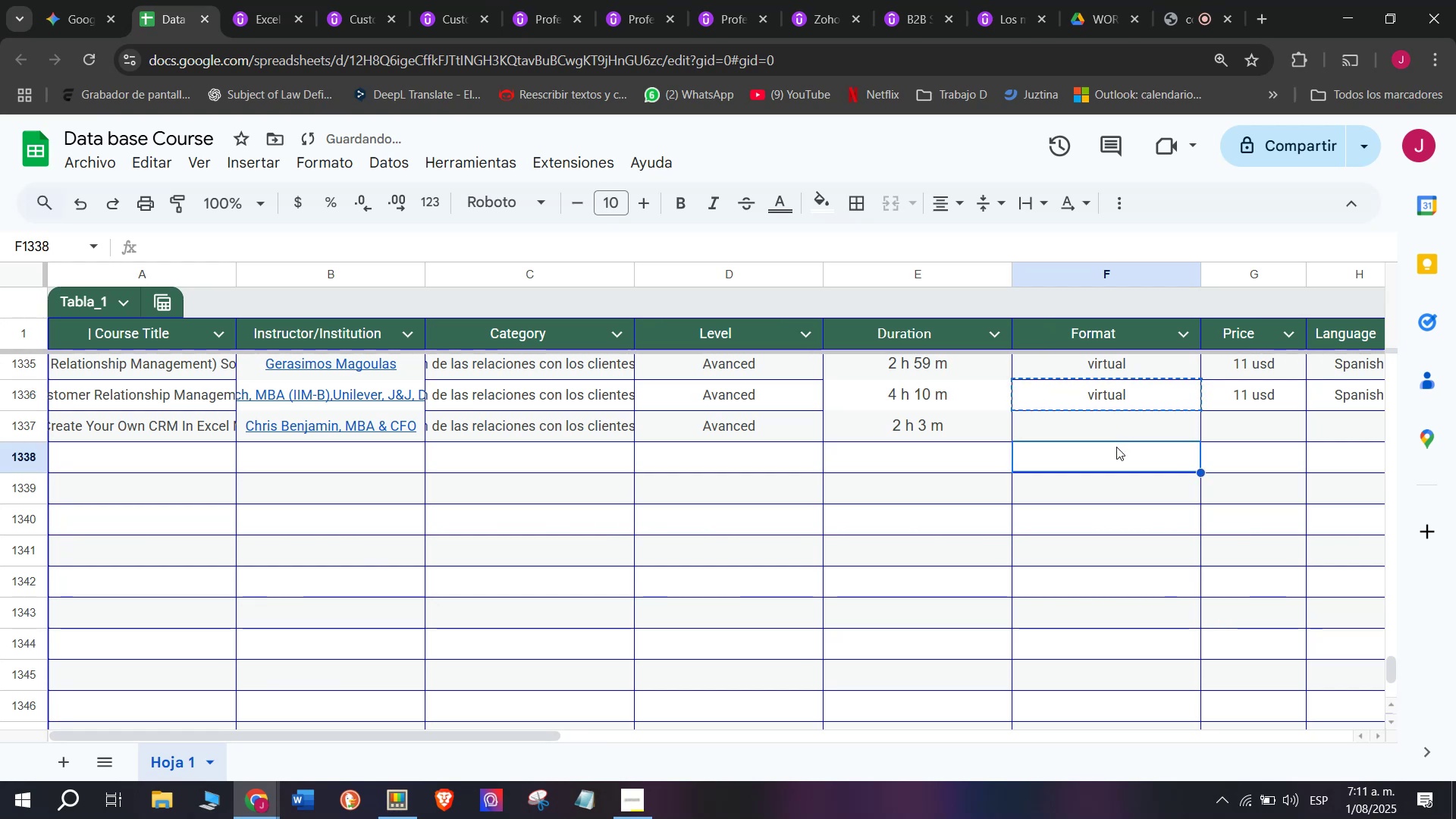 
key(Control+ControlLeft)
 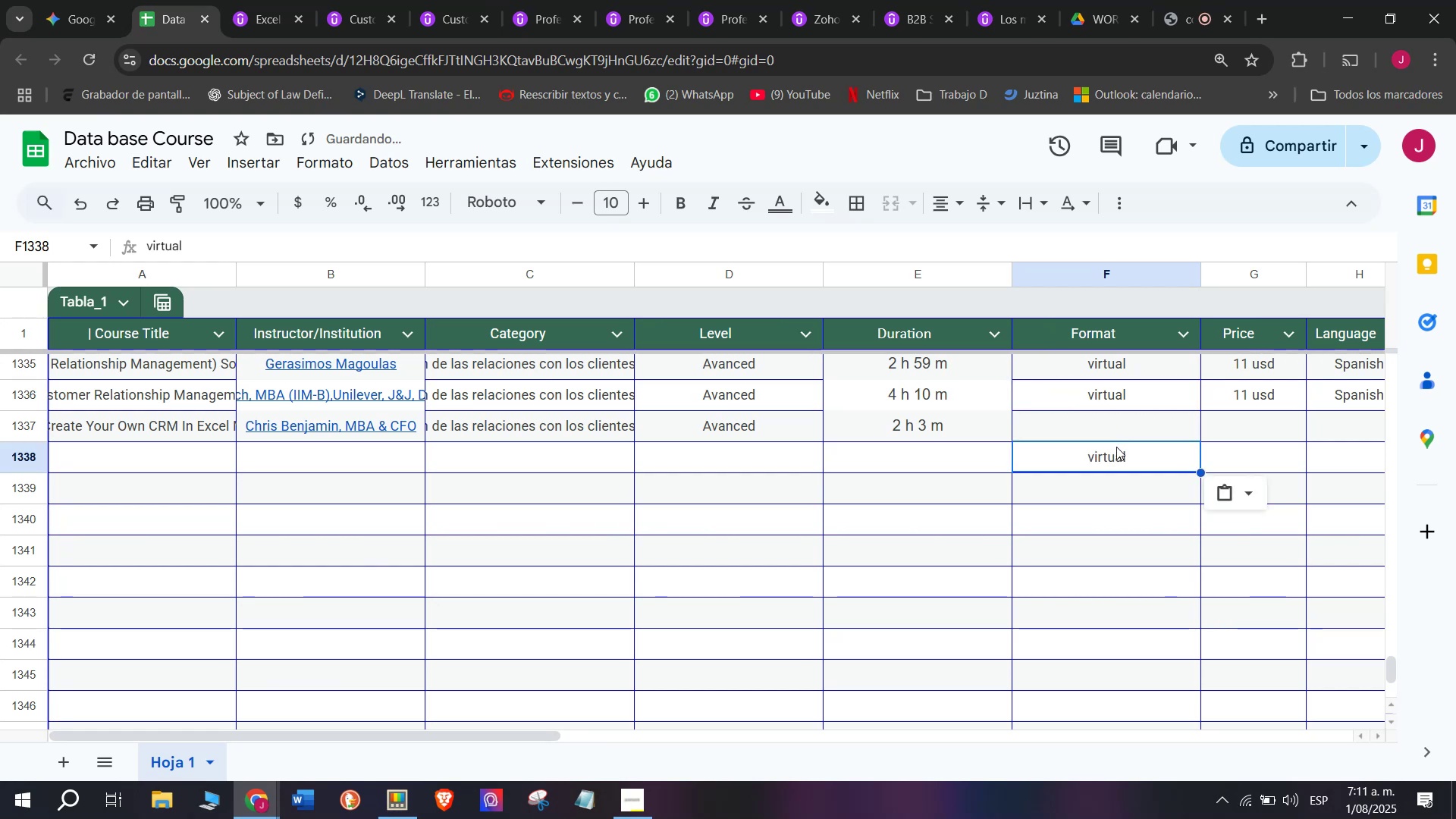 
key(Control+V)
 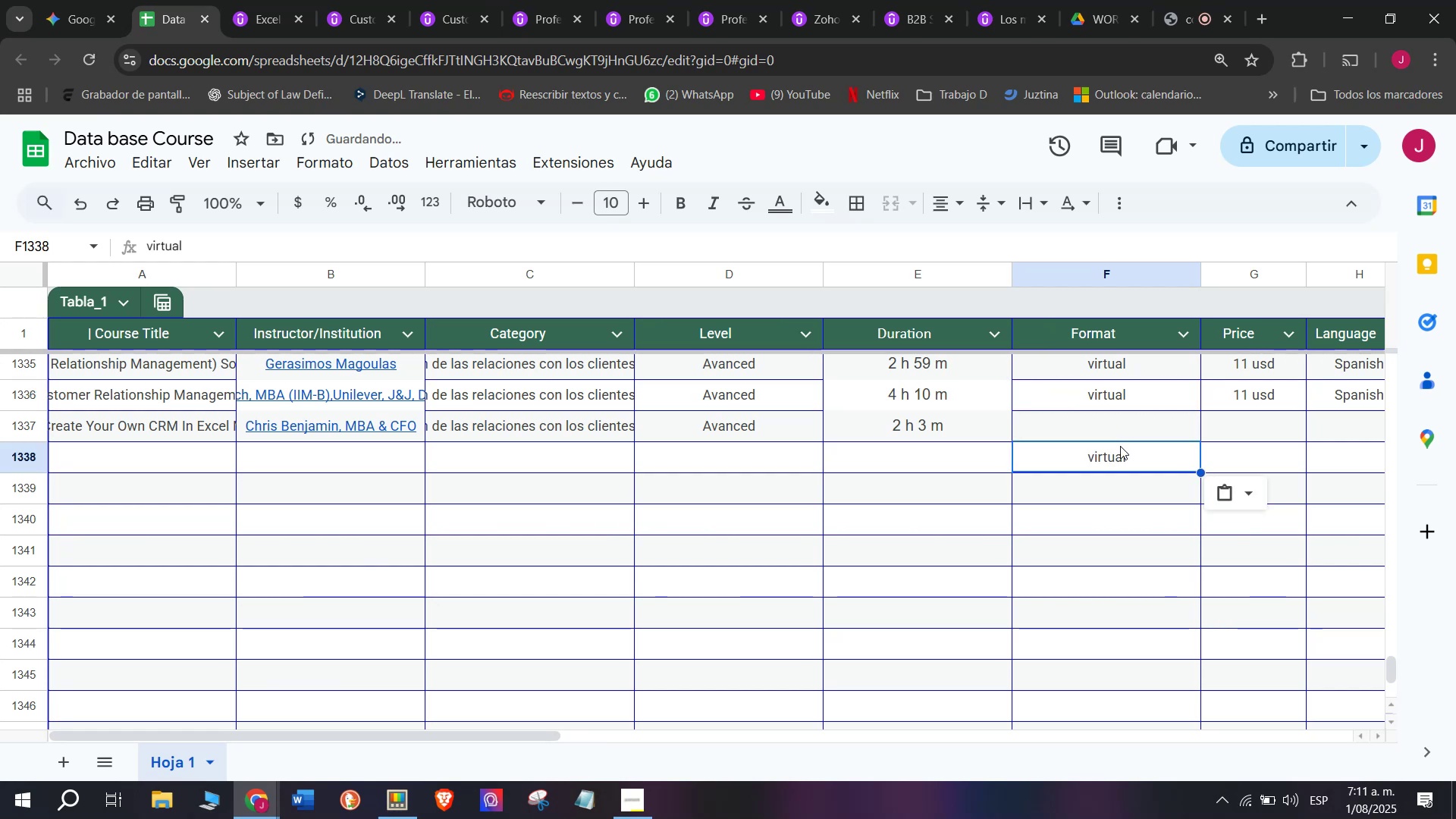 
key(Shift+ShiftLeft)
 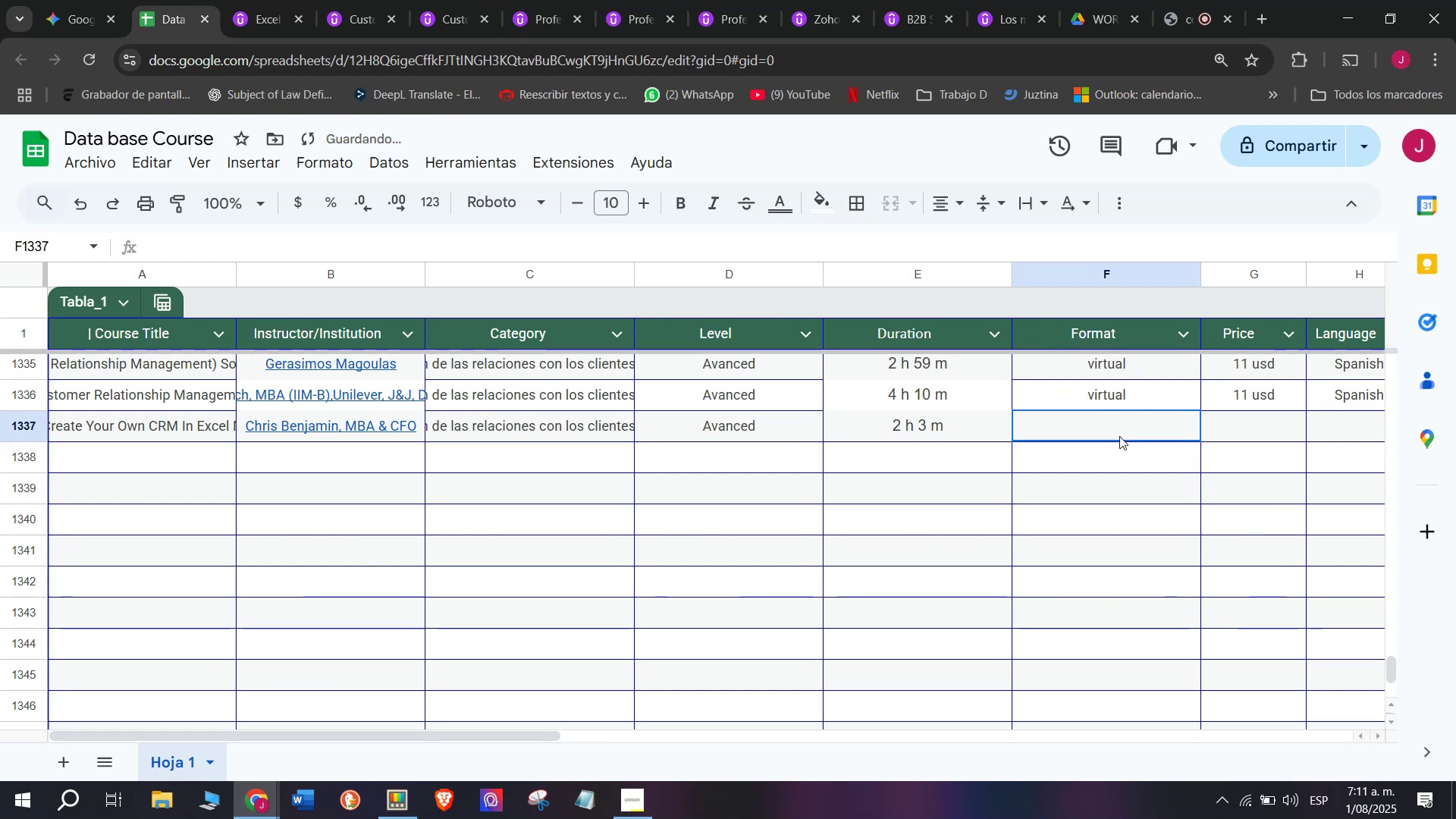 
key(Control+Shift+ControlLeft)
 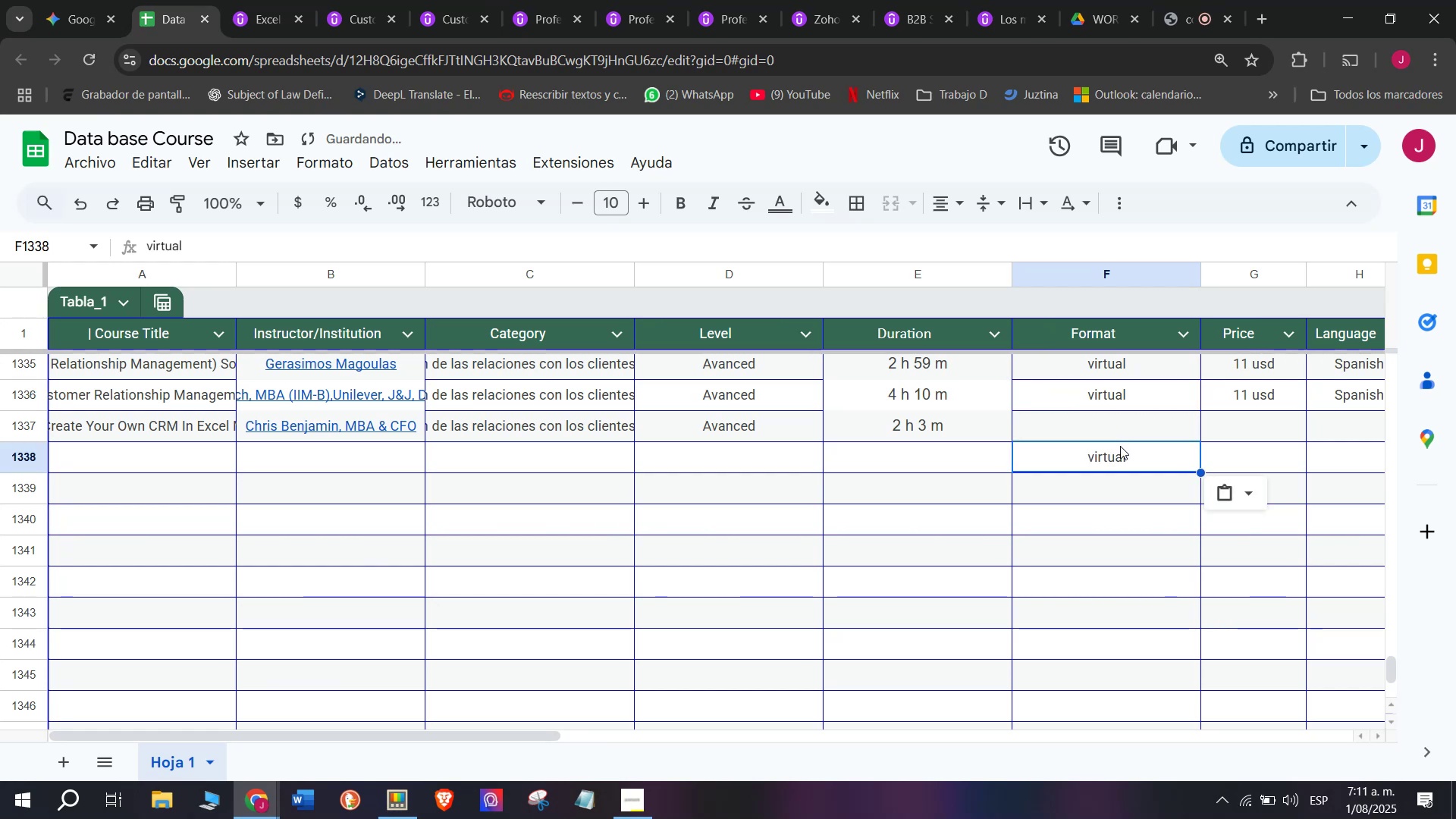 
key(Control+Shift+Z)
 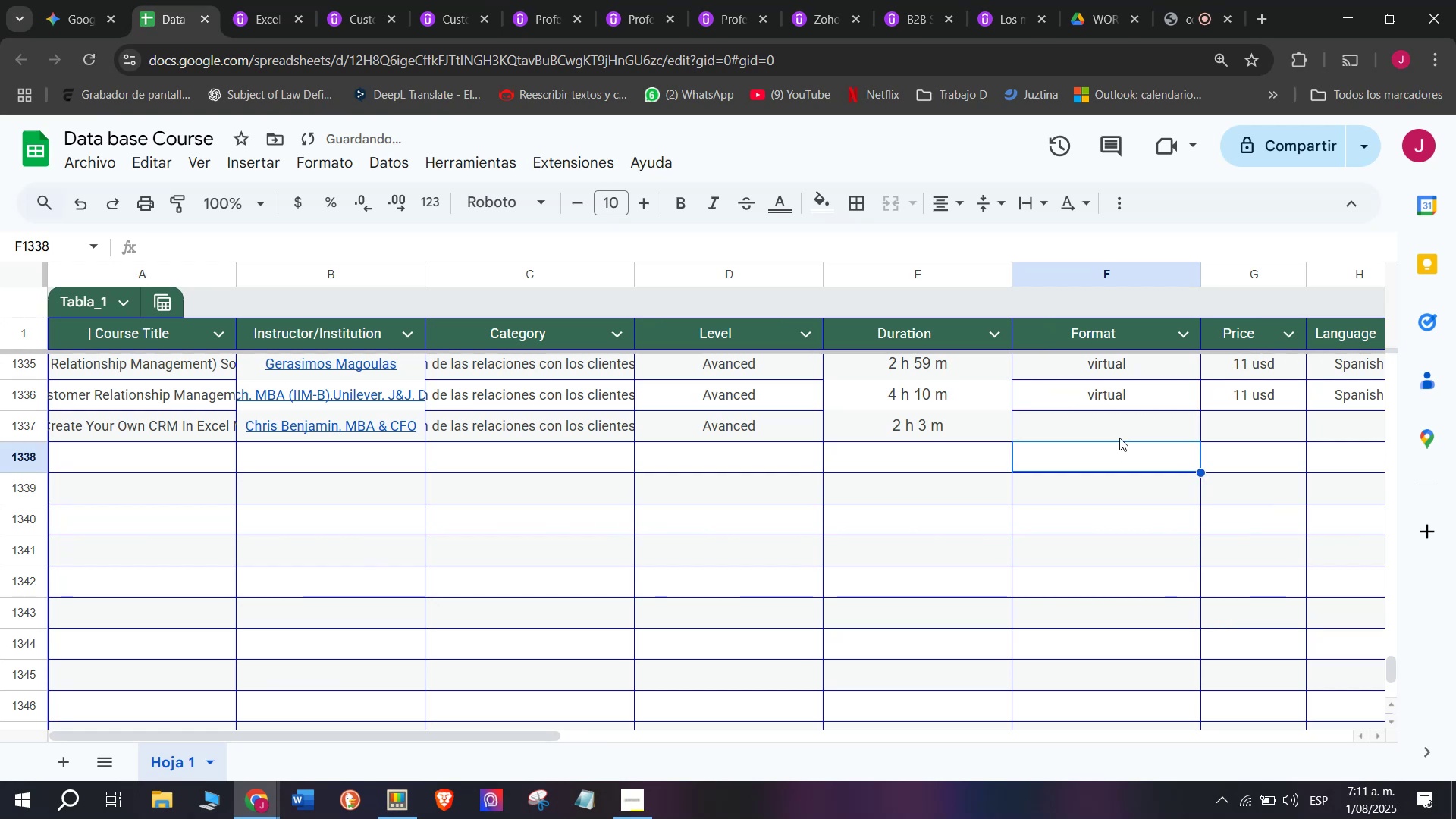 
left_click([1119, 436])
 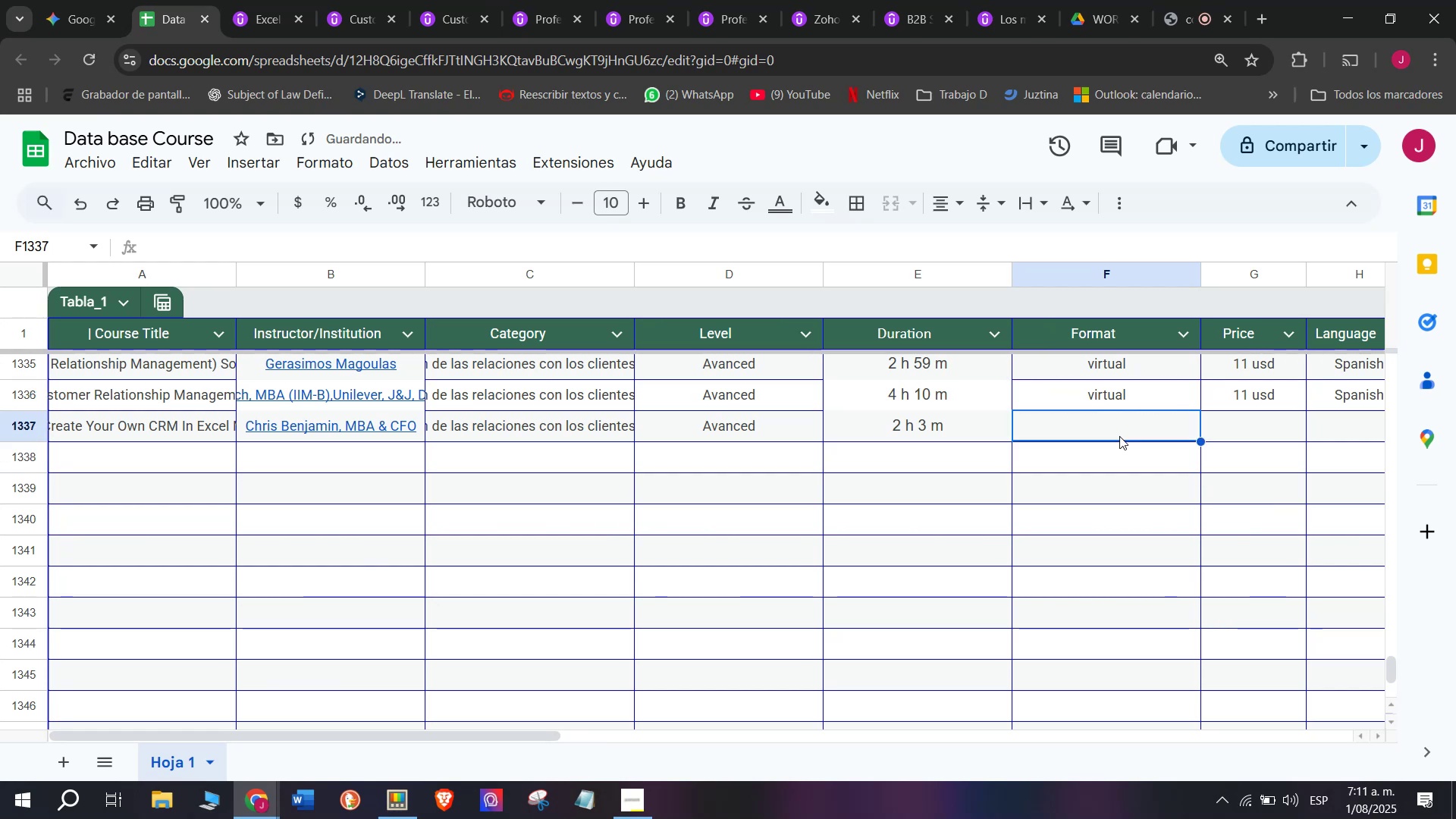 
key(Control+ControlLeft)
 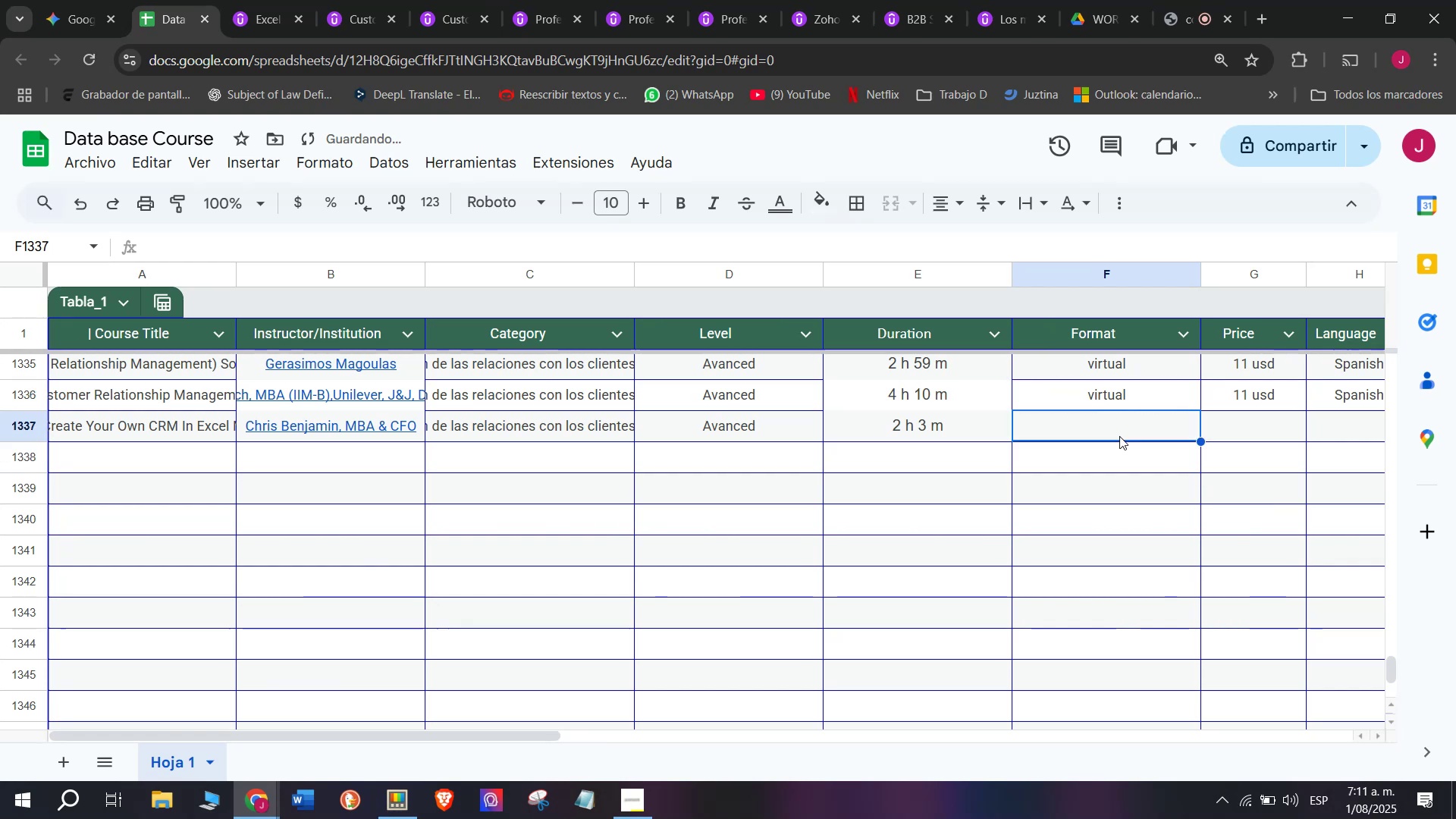 
key(Z)
 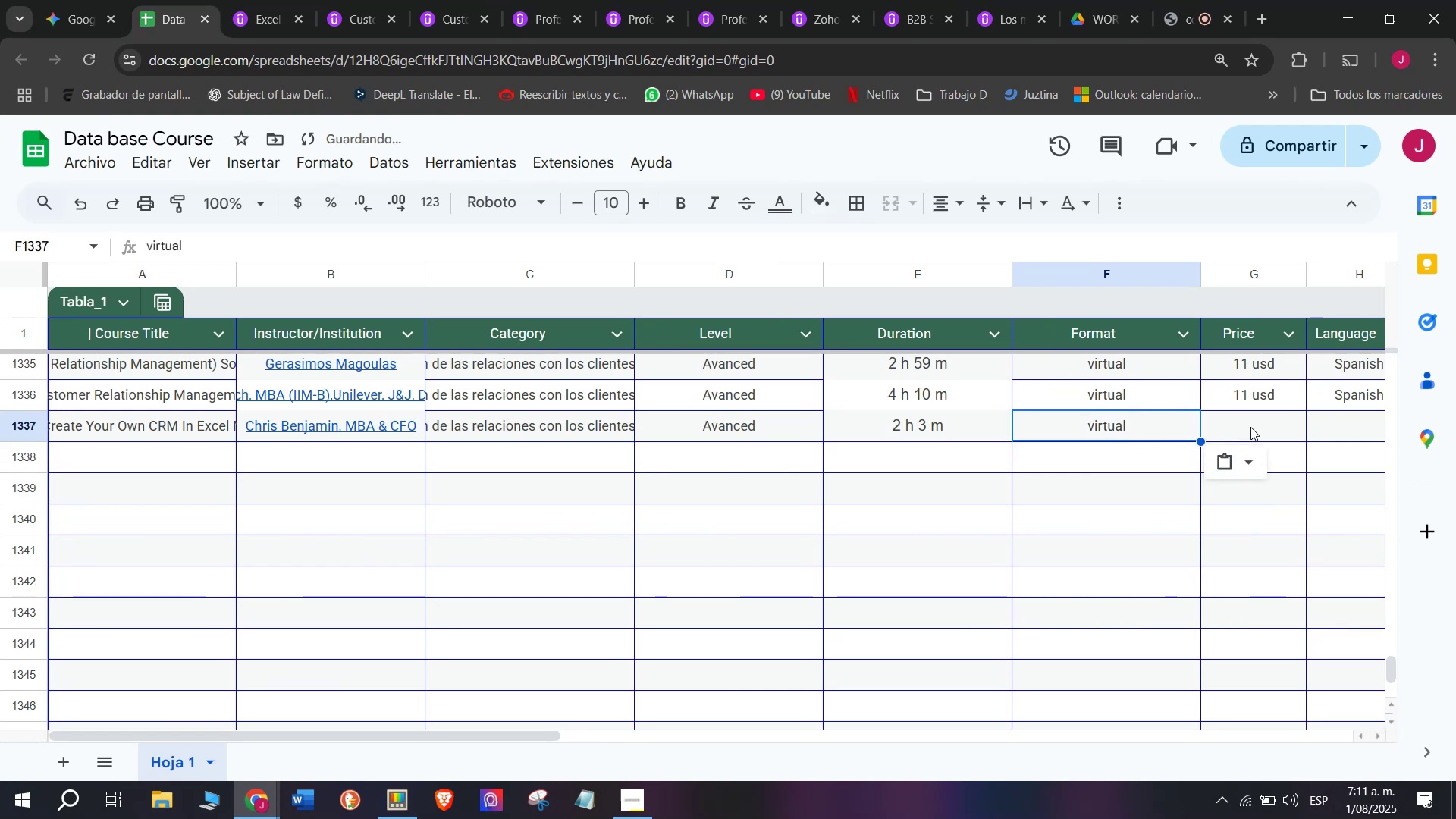 
key(Control+V)
 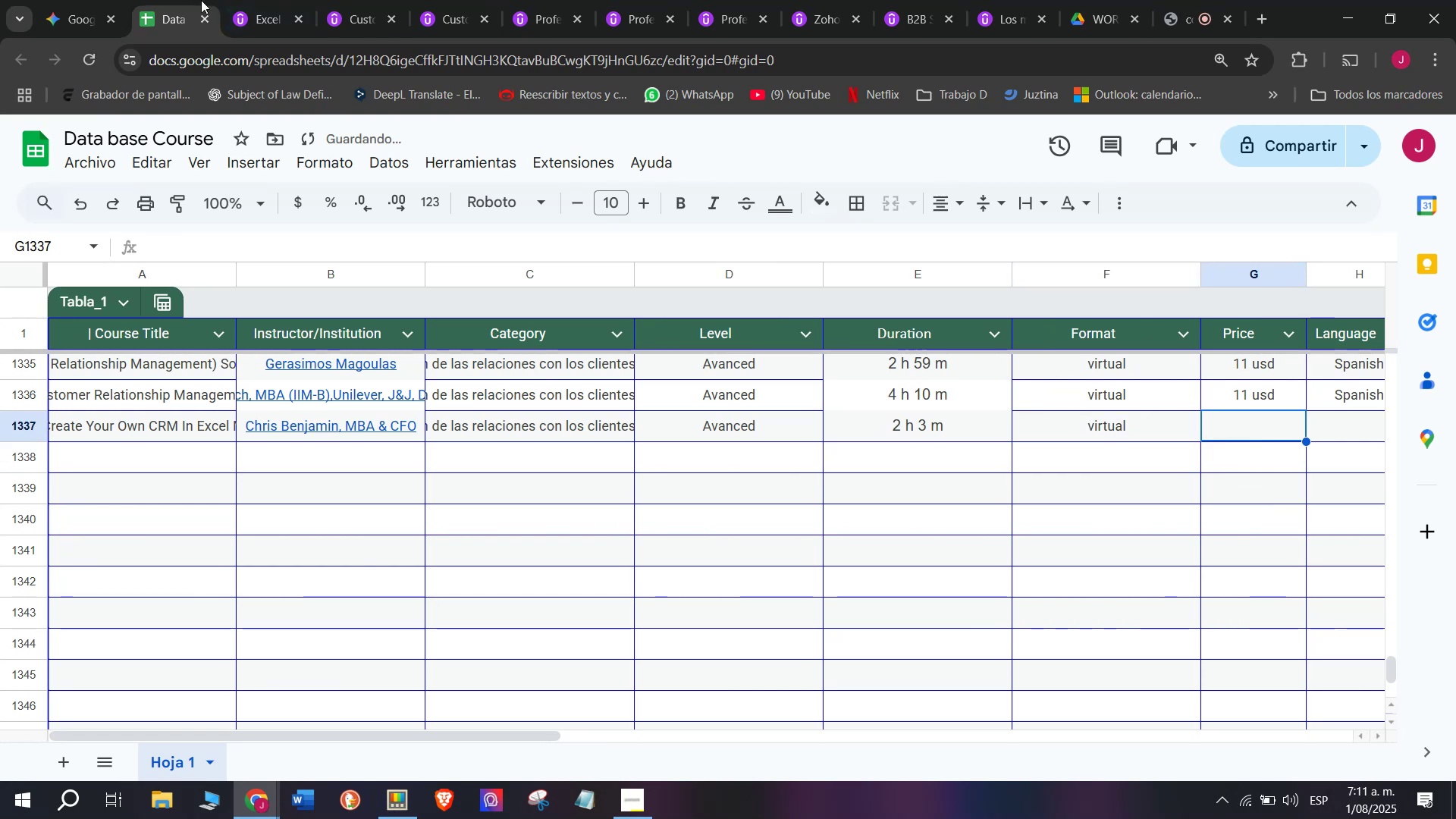 
left_click([240, 0])
 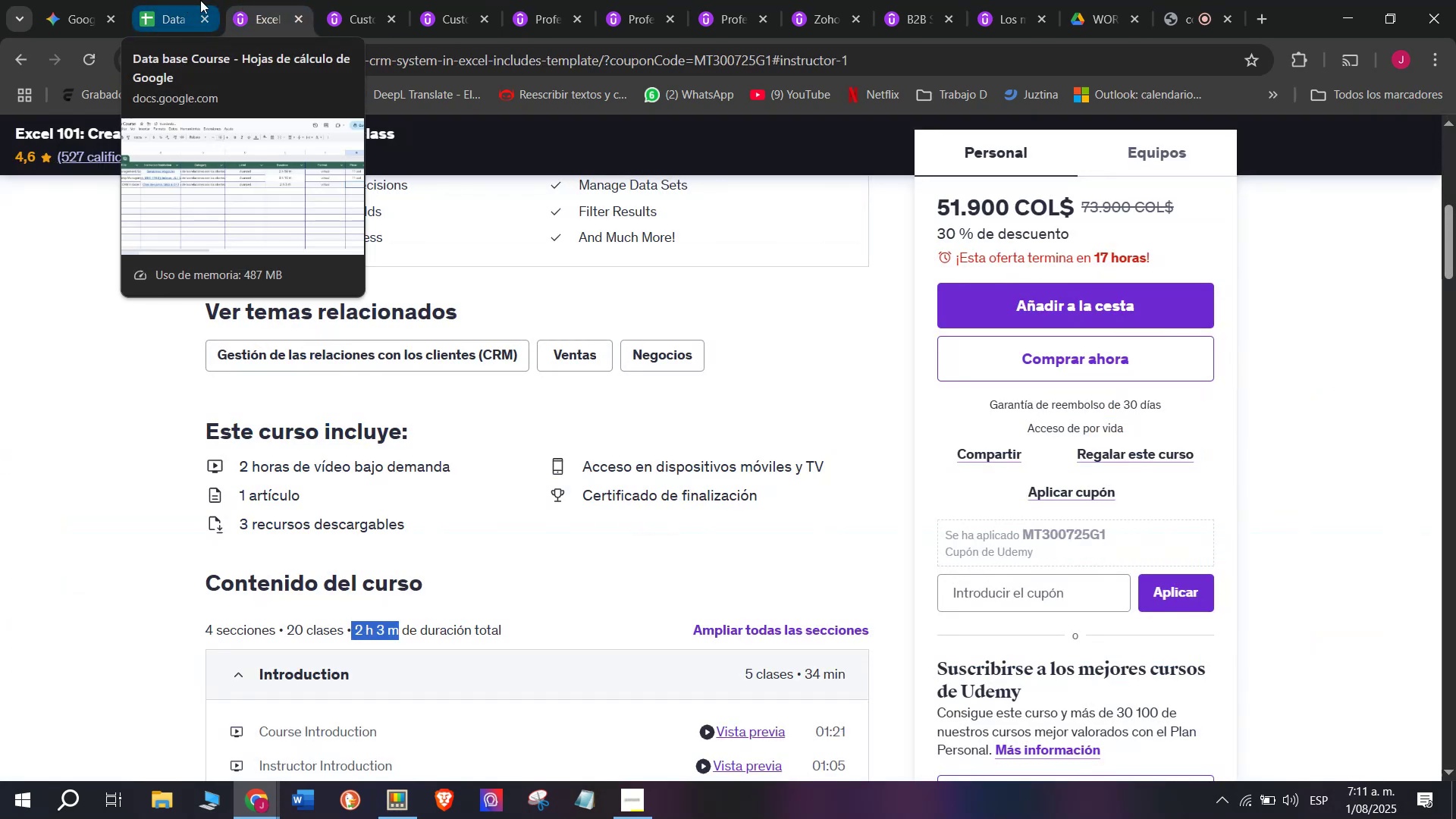 
left_click([194, 0])
 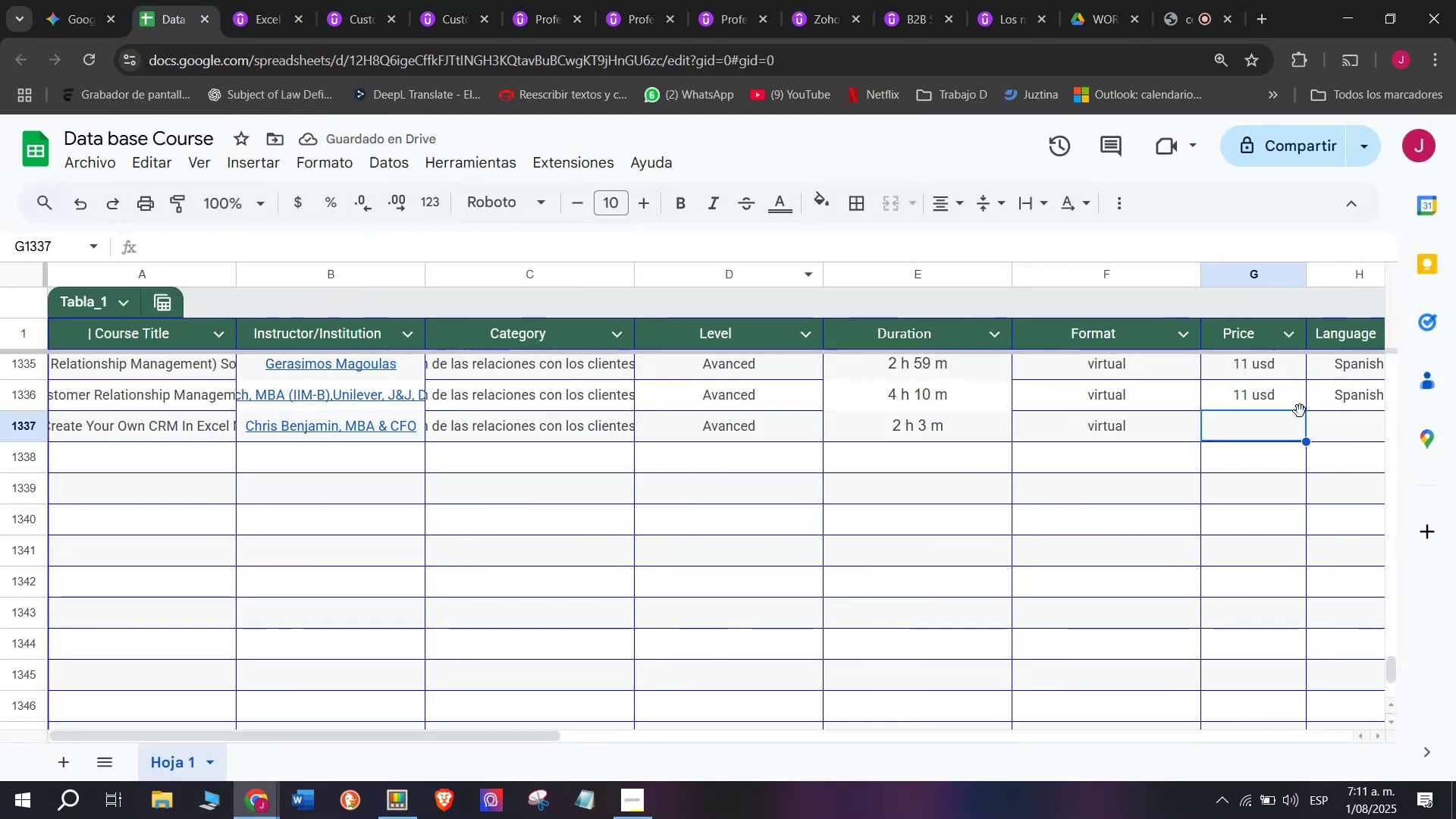 
left_click([1276, 404])
 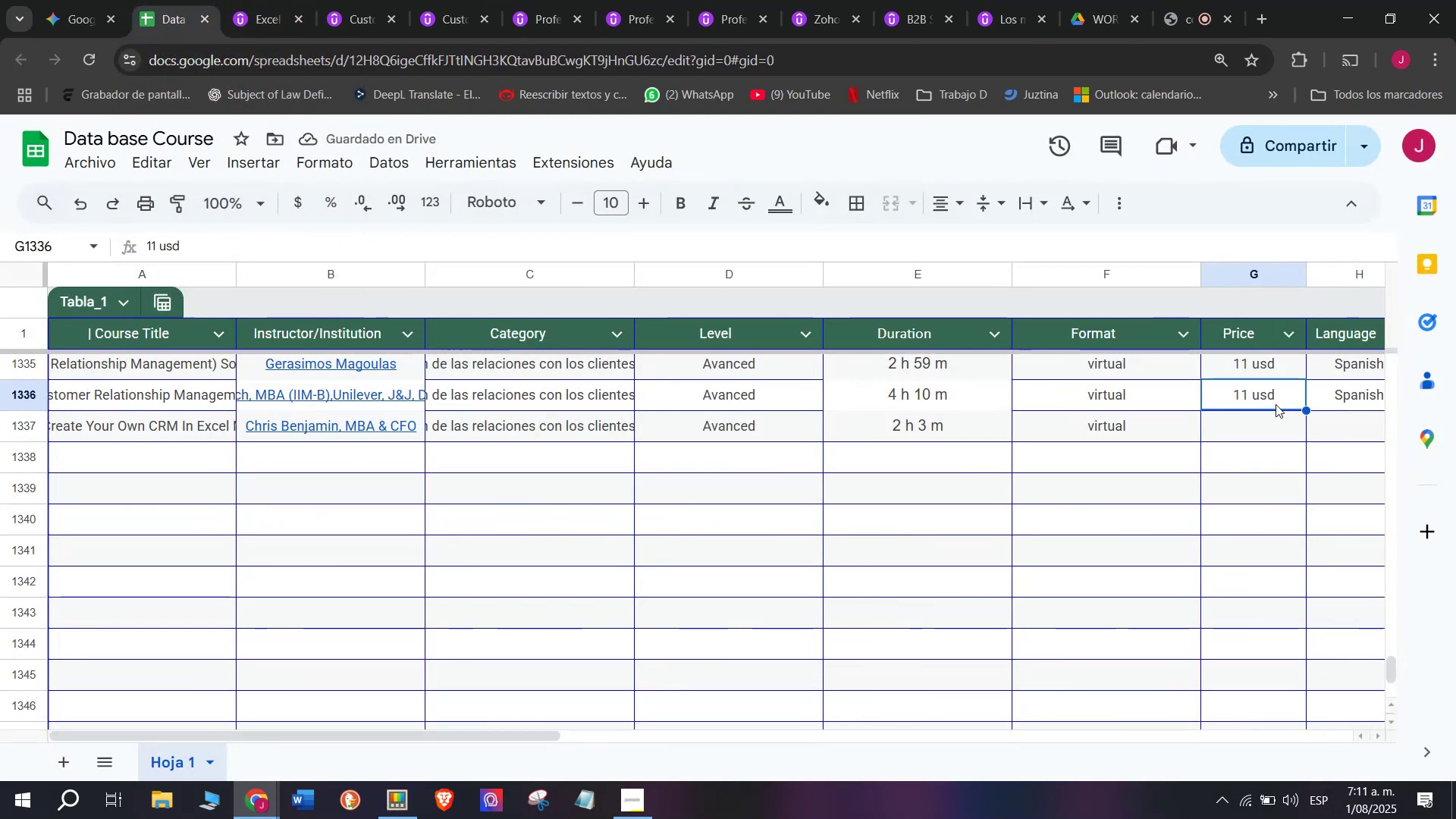 
key(Control+ControlLeft)
 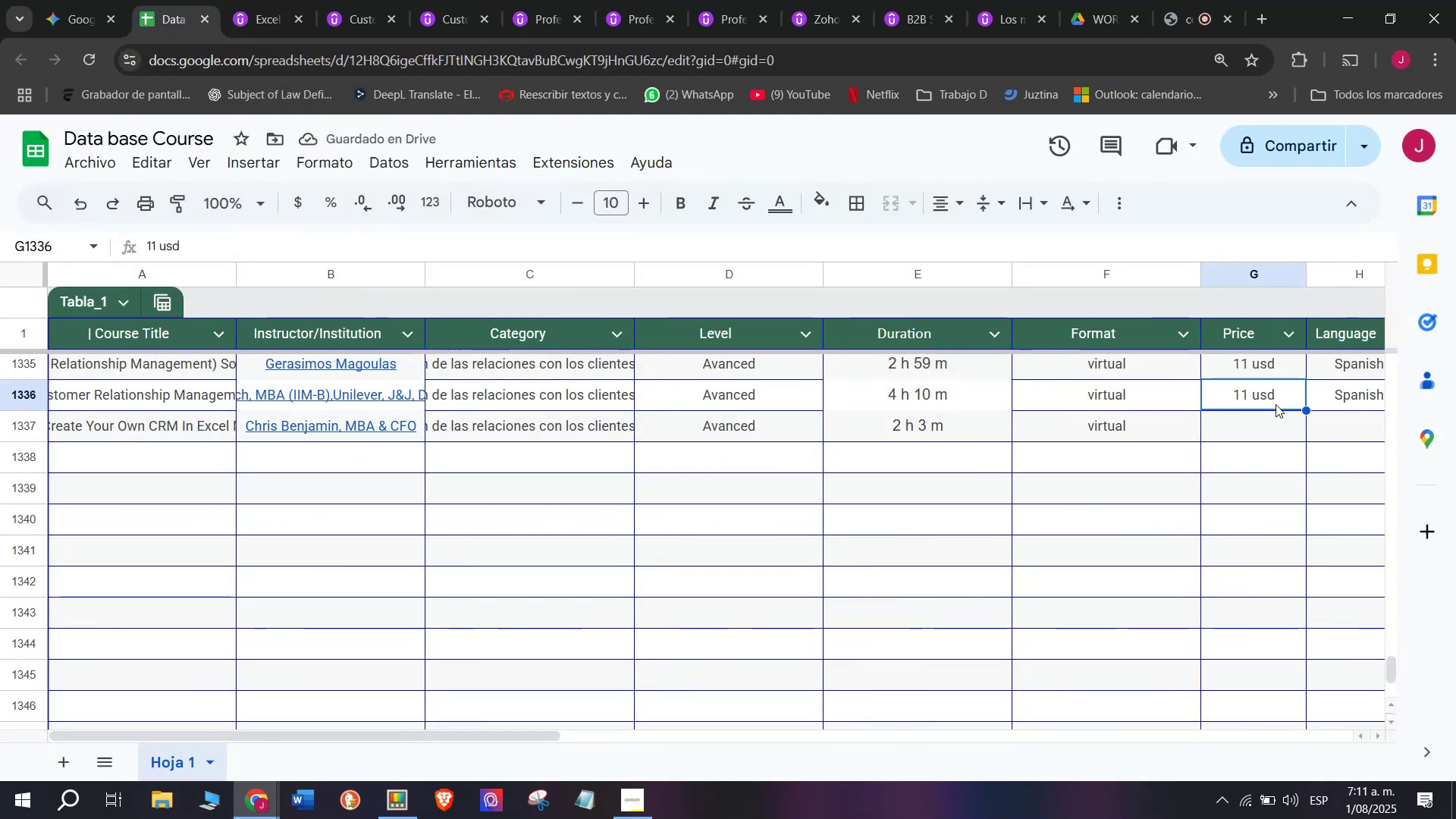 
key(Break)
 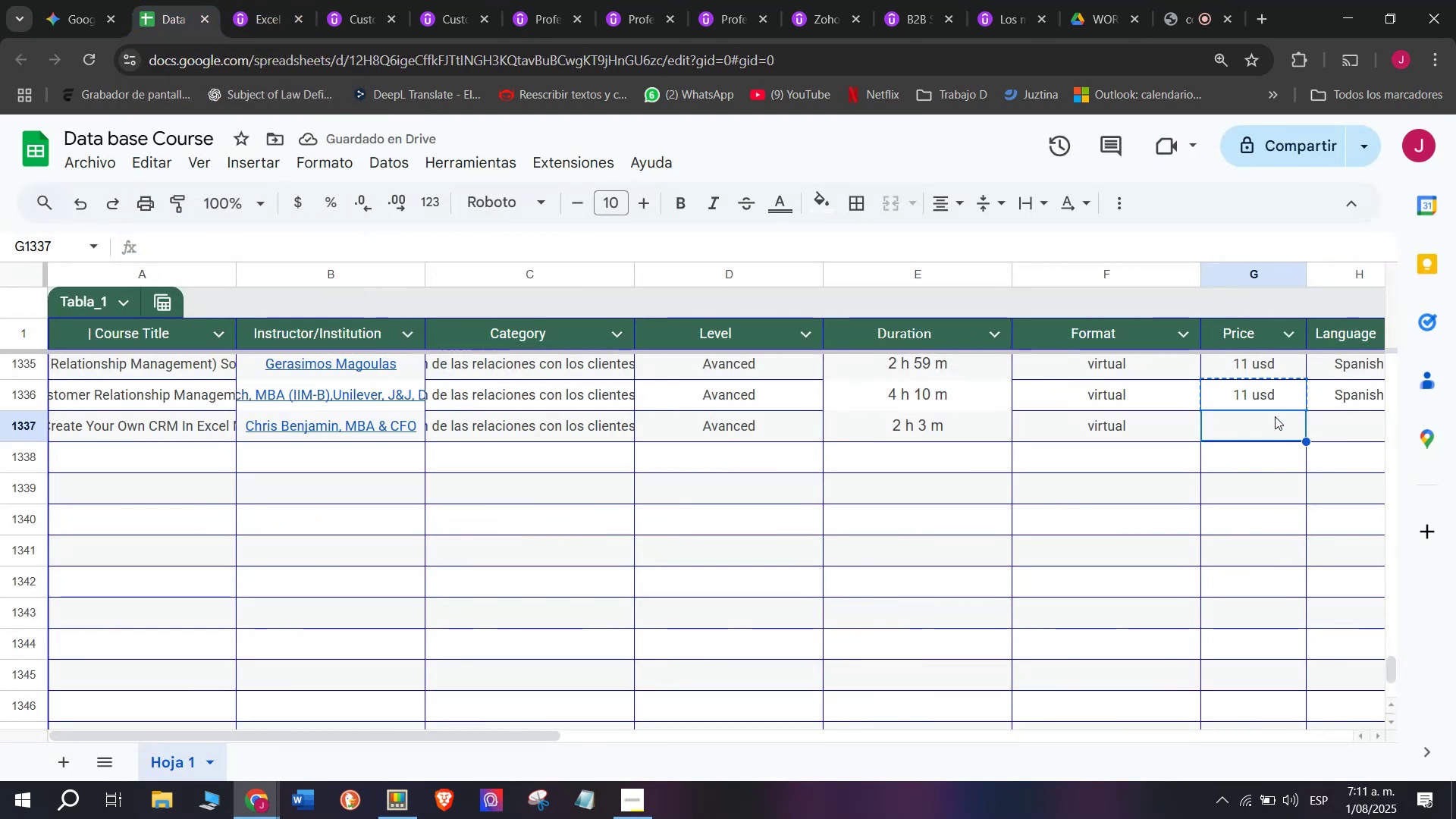 
key(Control+C)
 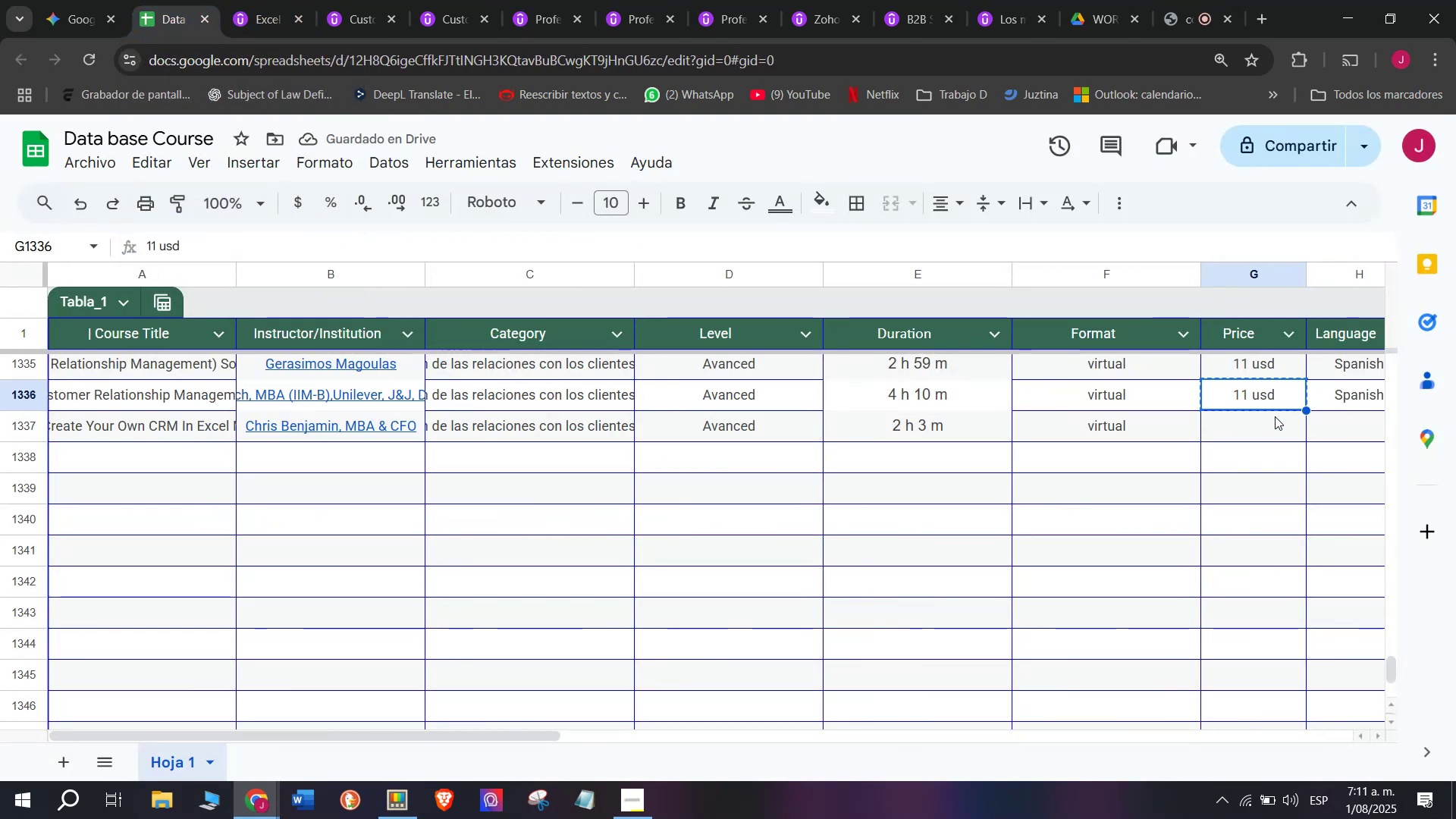 
double_click([1275, 416])
 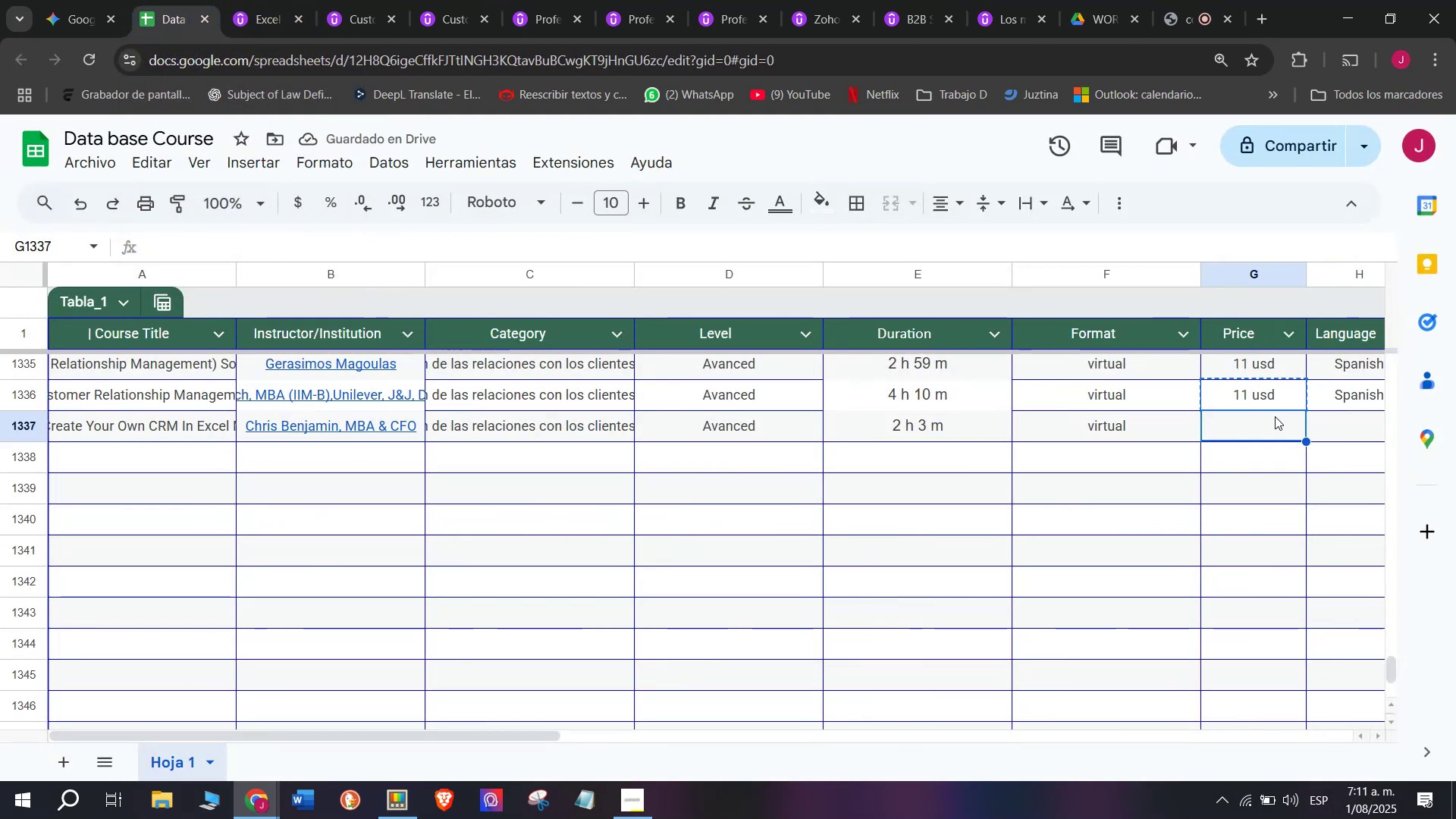 
key(Control+ControlLeft)
 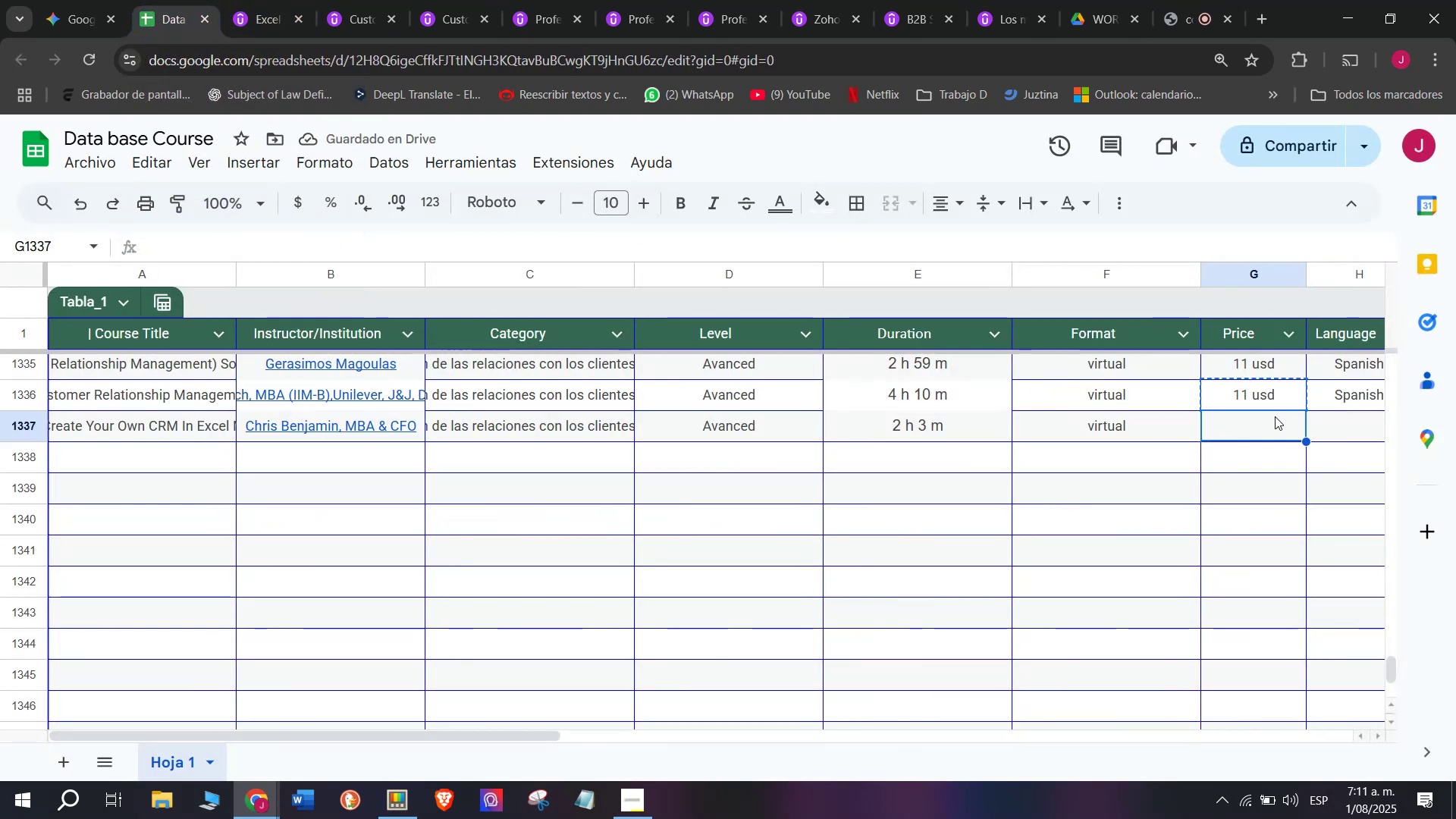 
key(Z)
 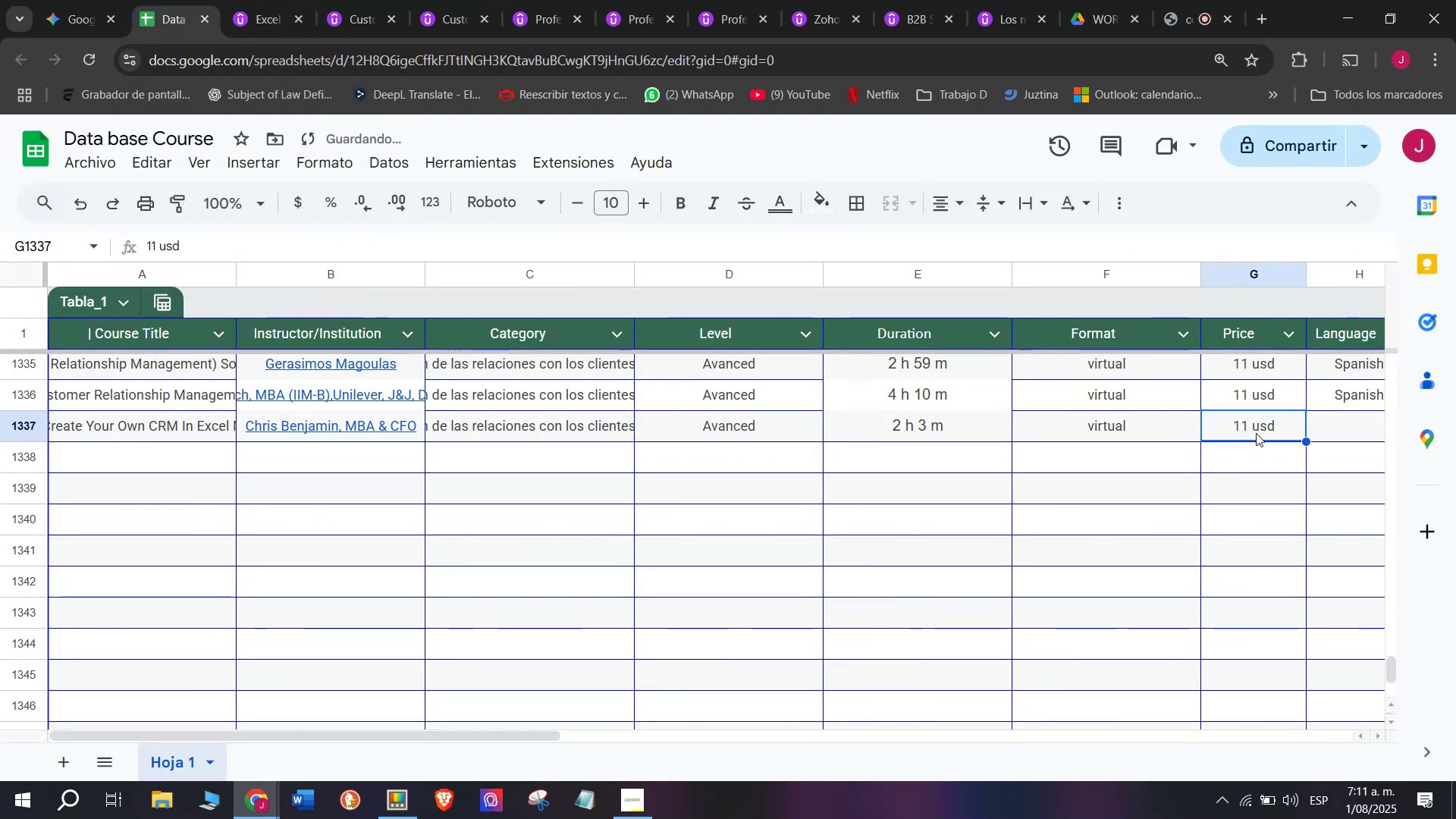 
key(Control+V)
 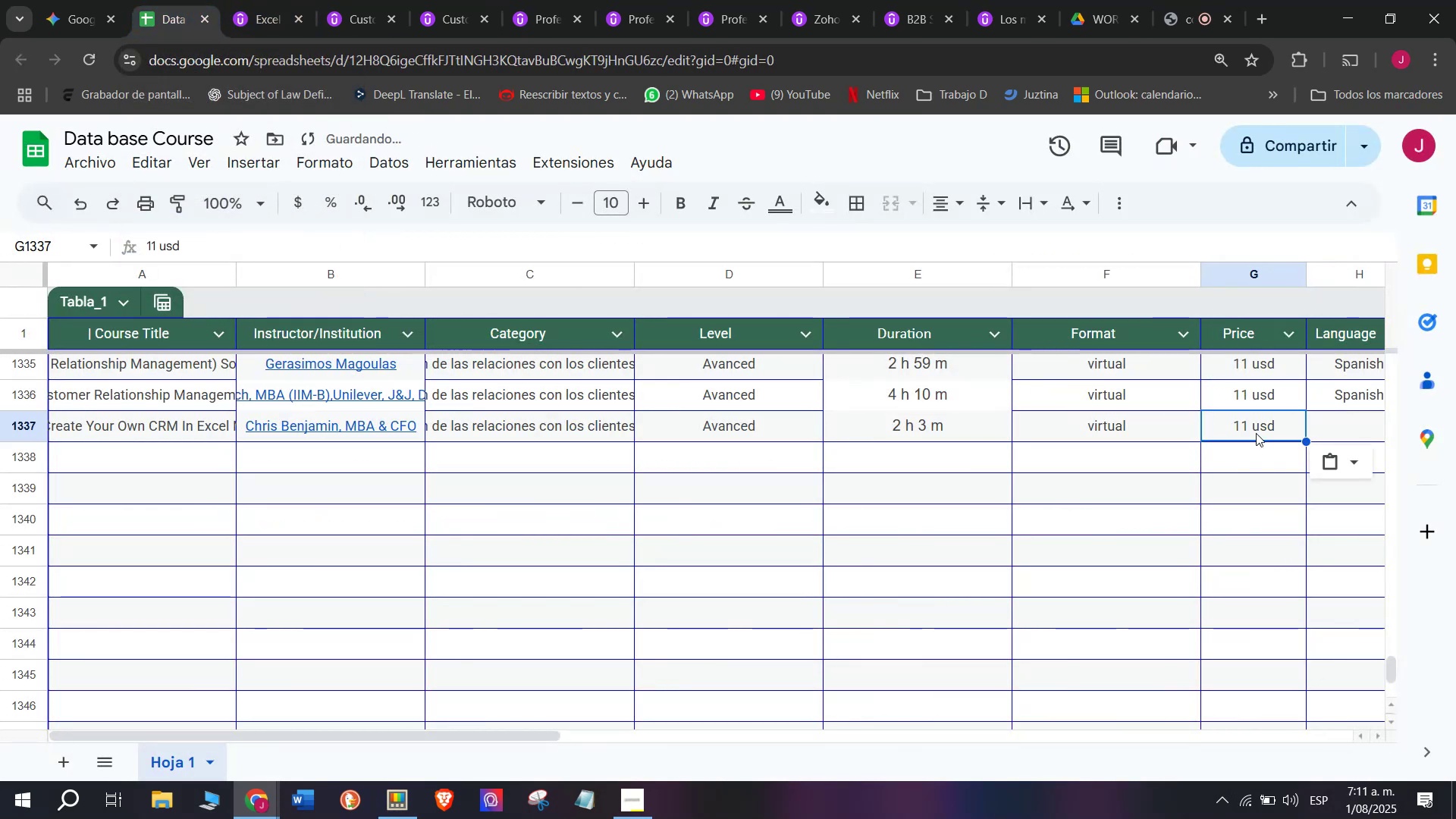 
triple_click([1256, 433])
 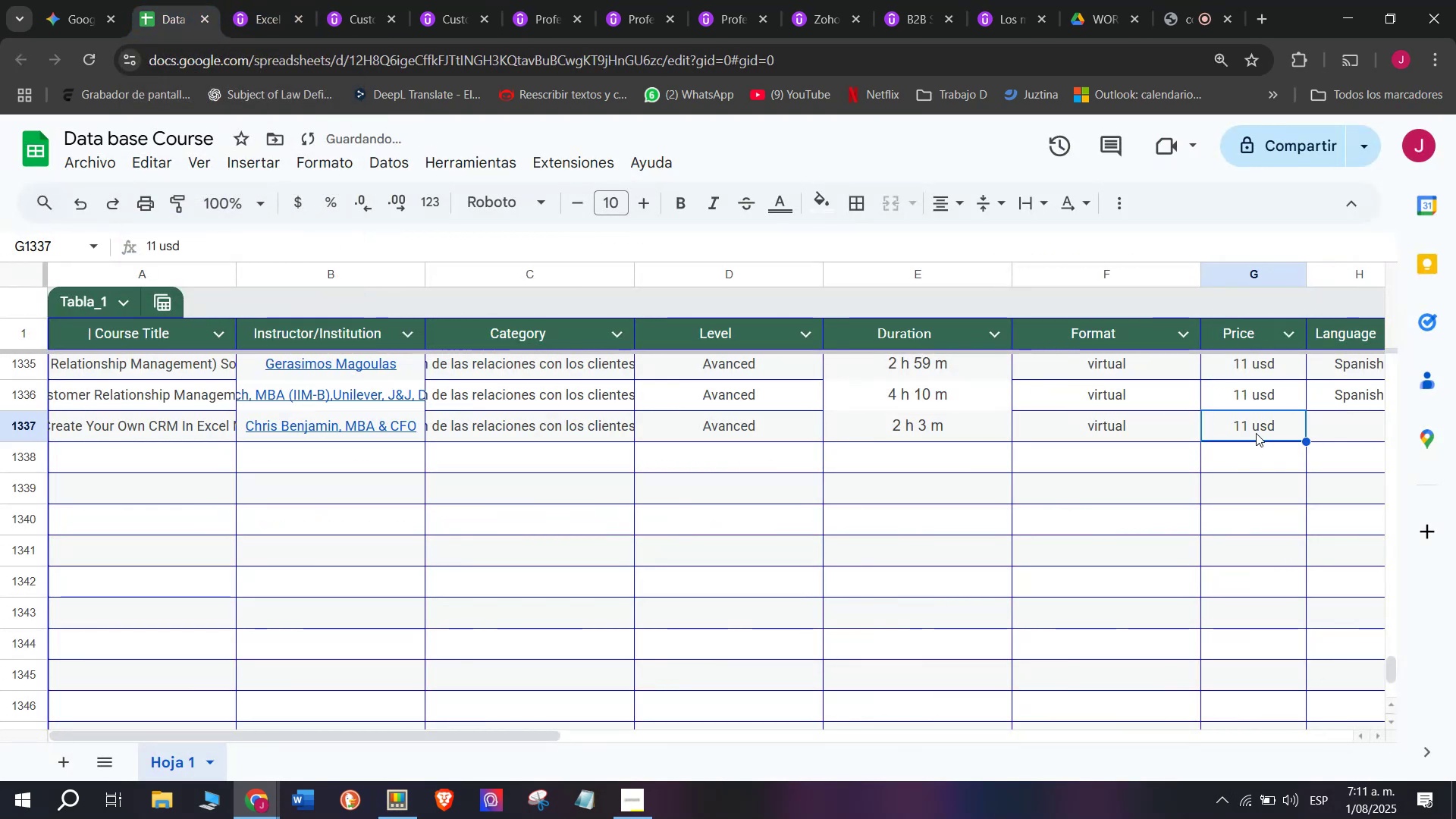 
triple_click([1256, 433])
 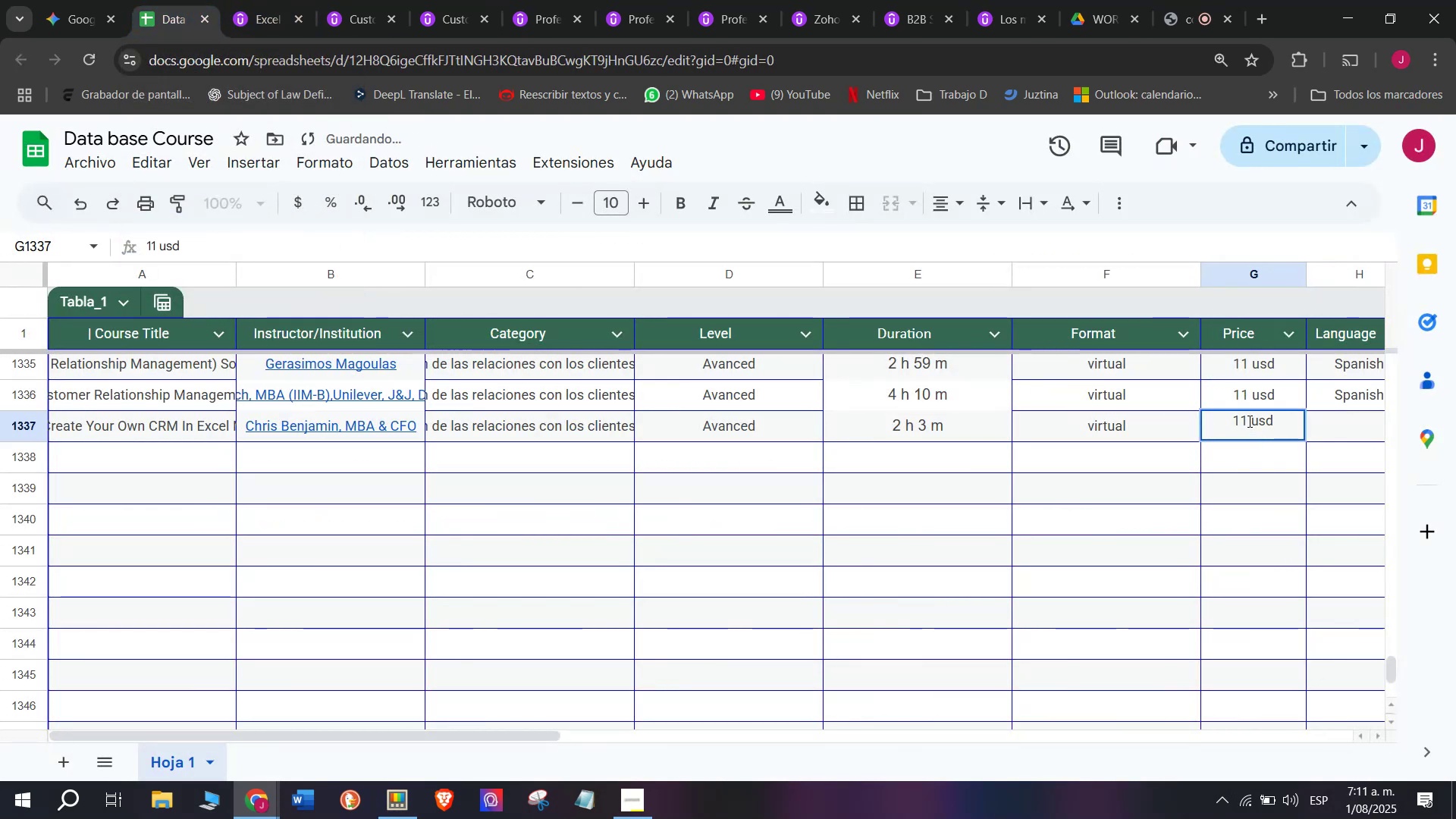 
left_click([1248, 421])
 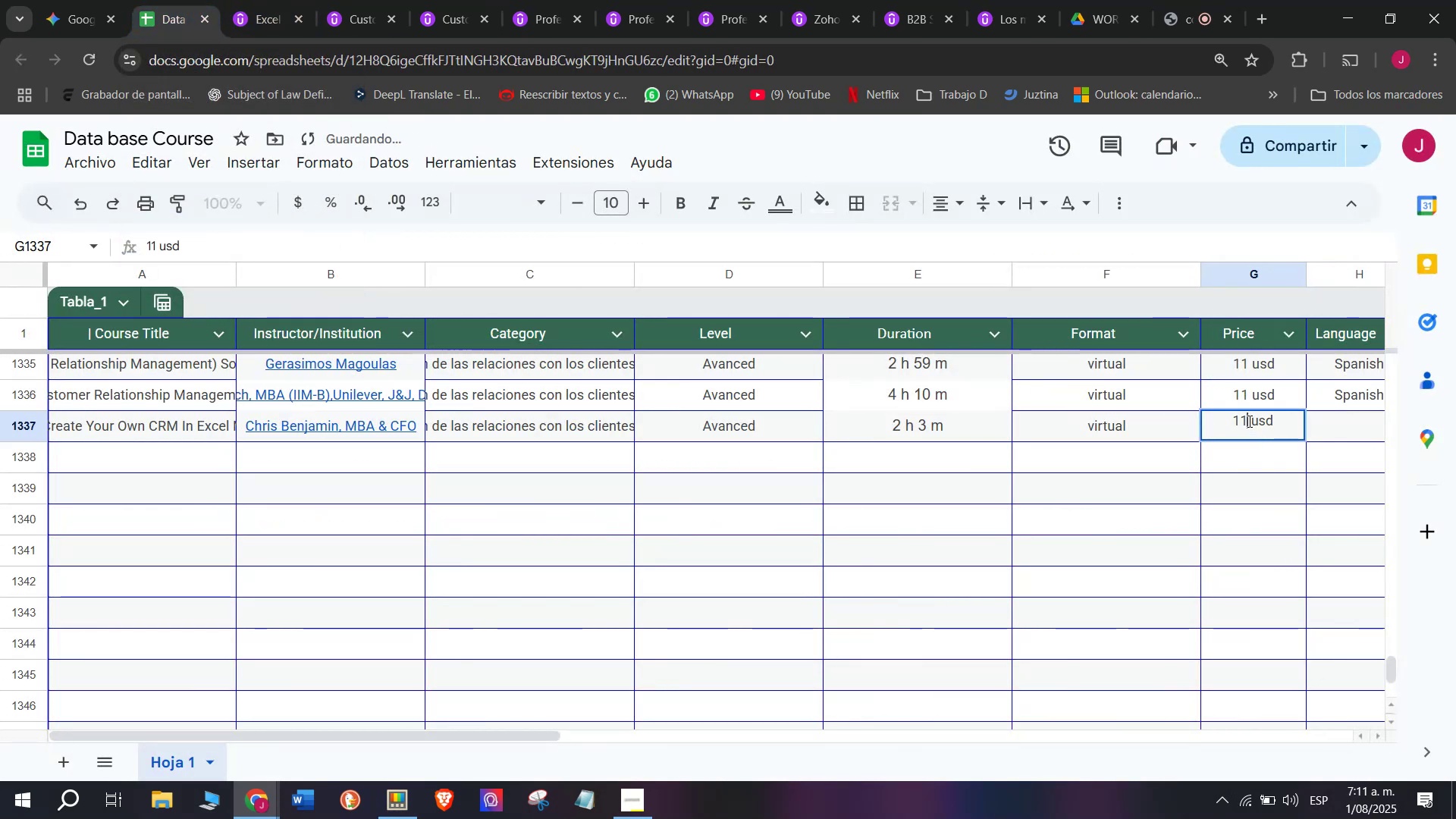 
key(Q)
 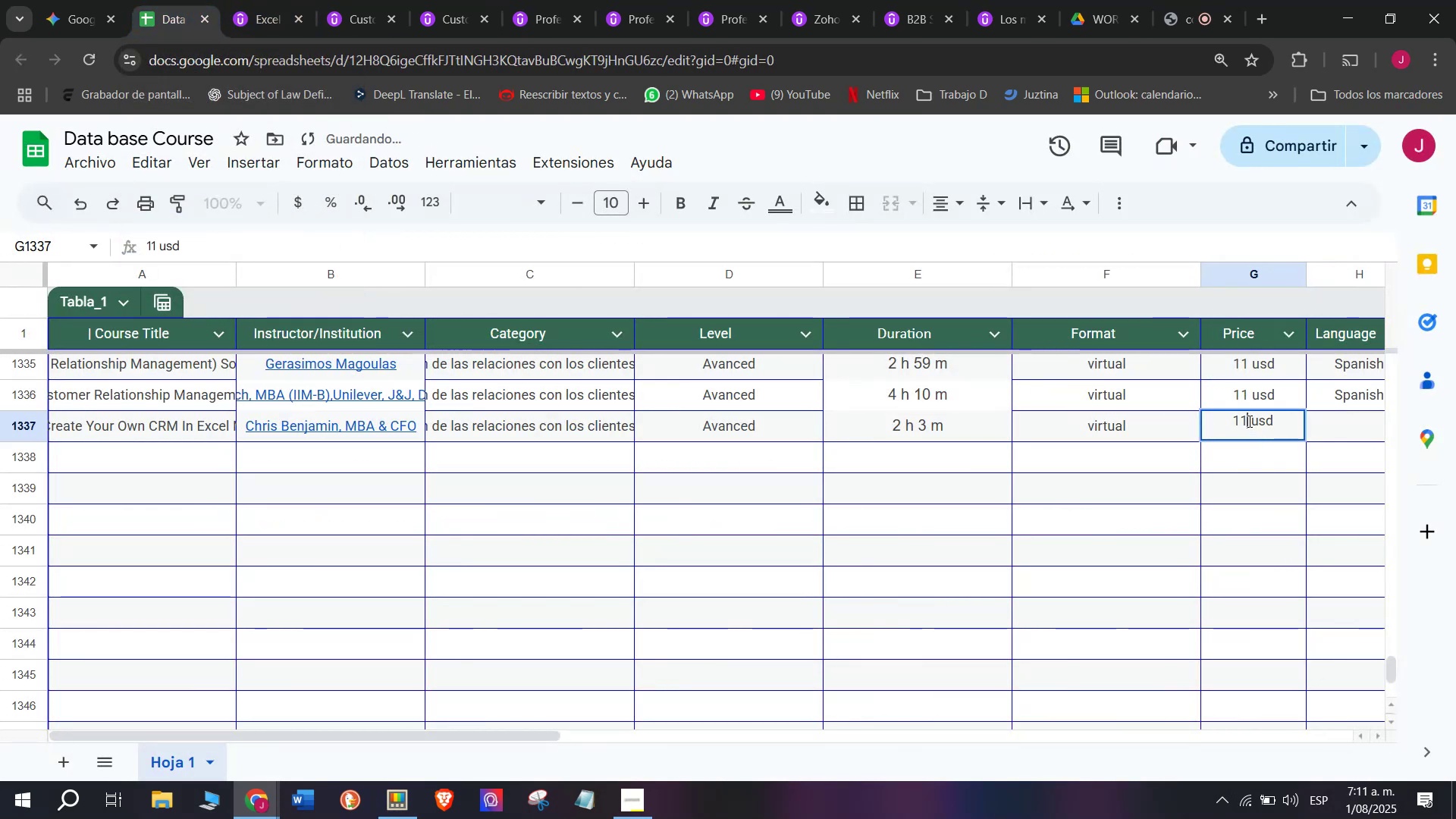 
key(Backspace)
 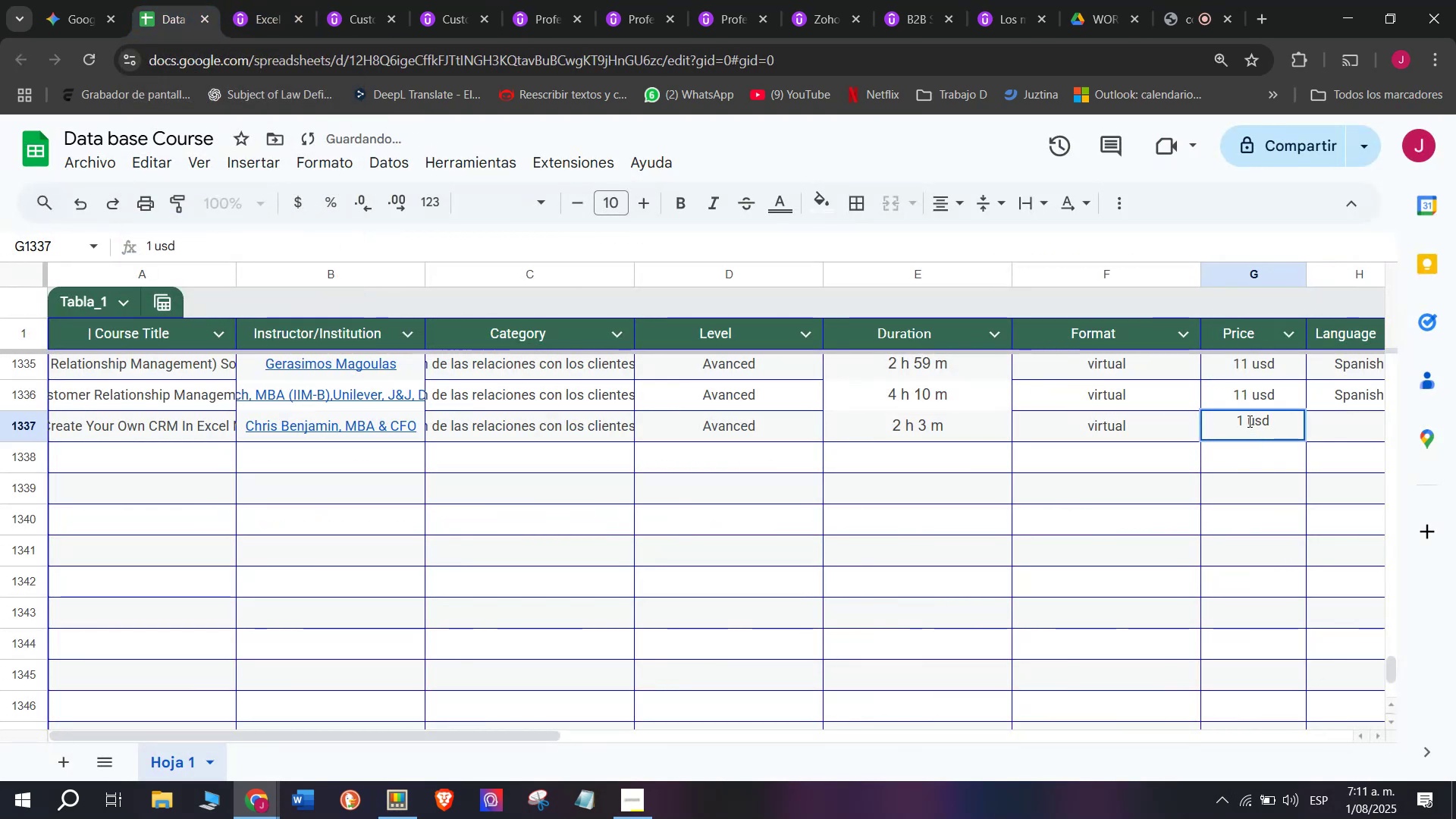 
key(2)
 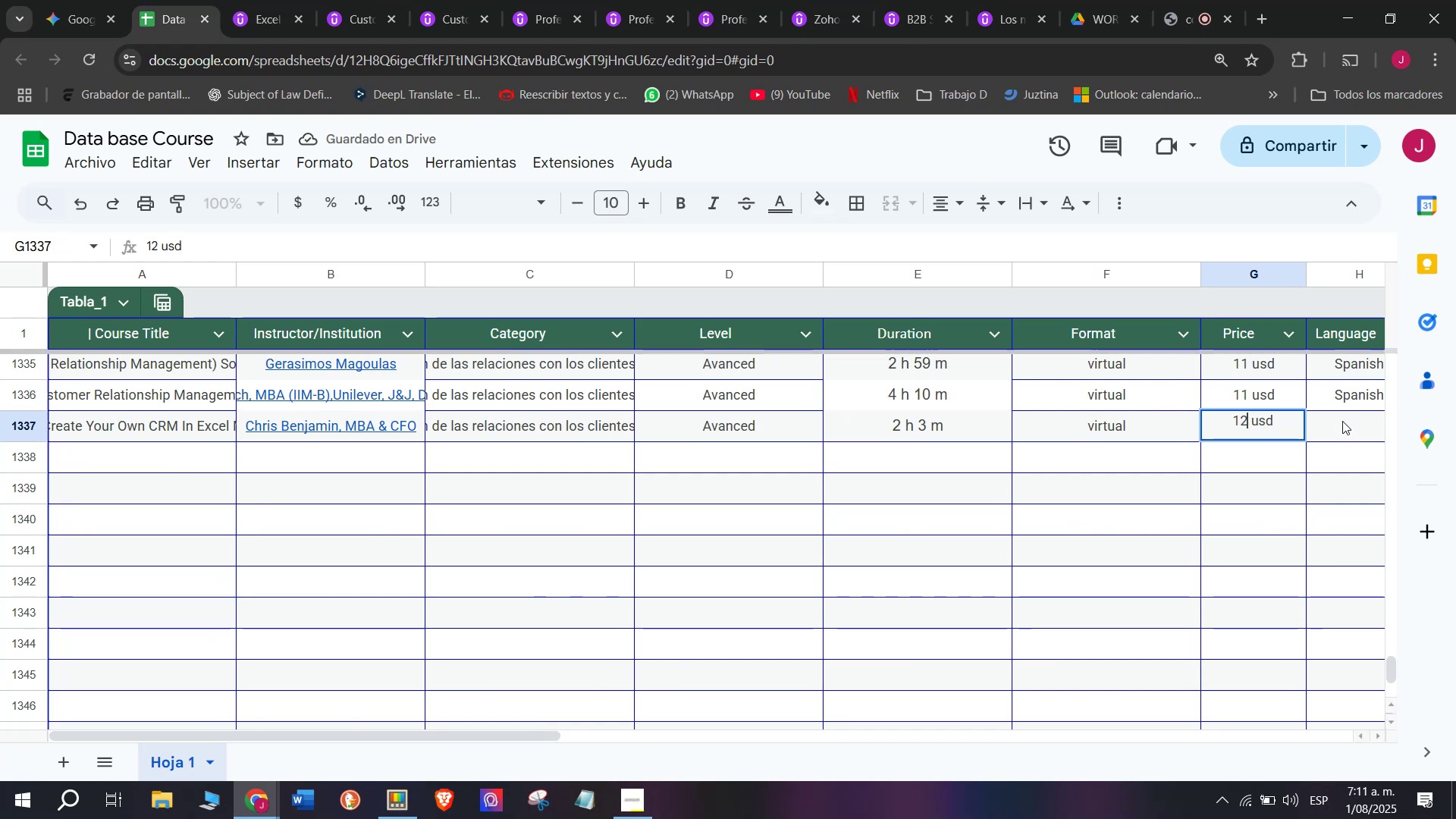 
double_click([1352, 394])
 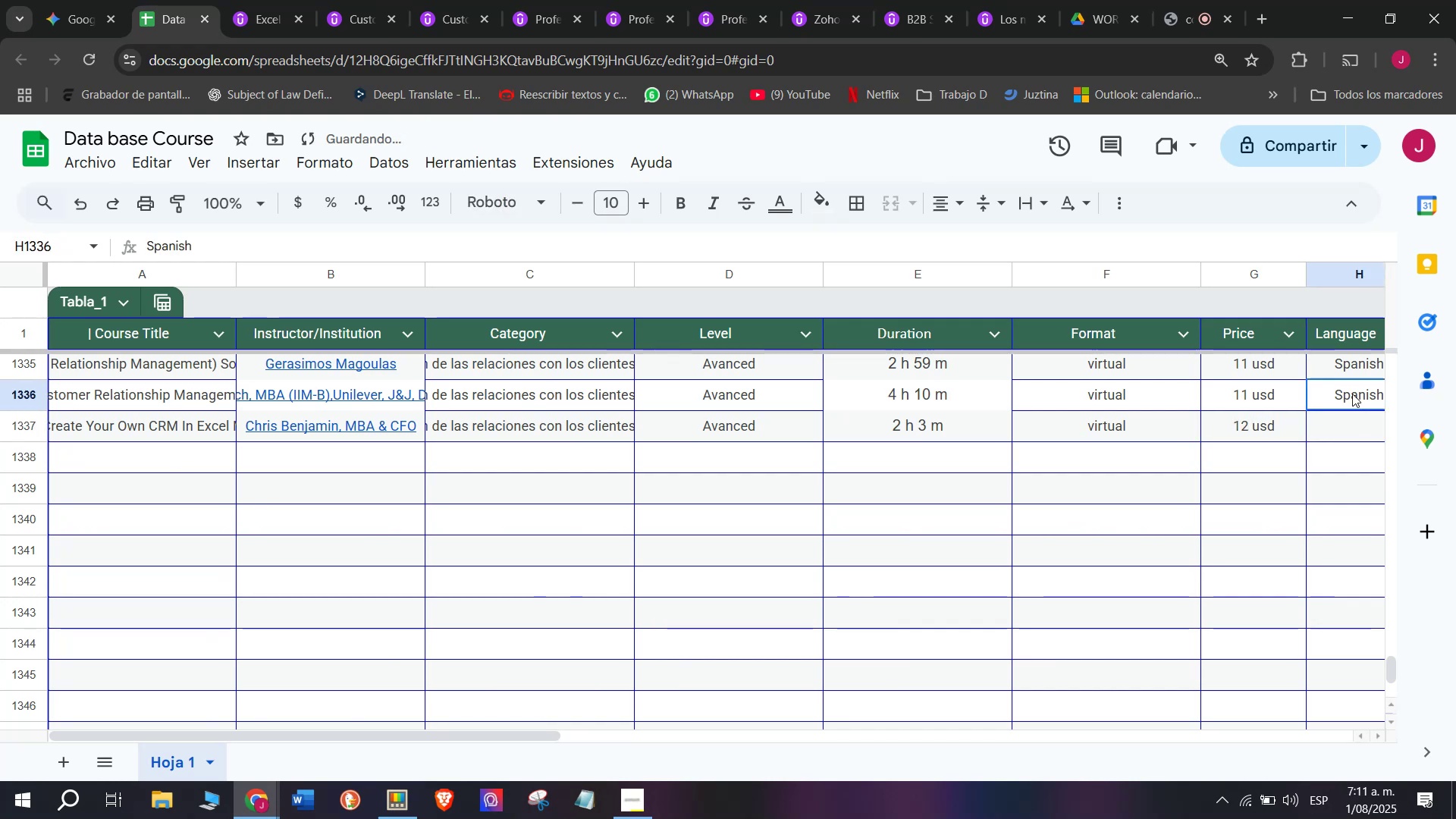 
key(Break)
 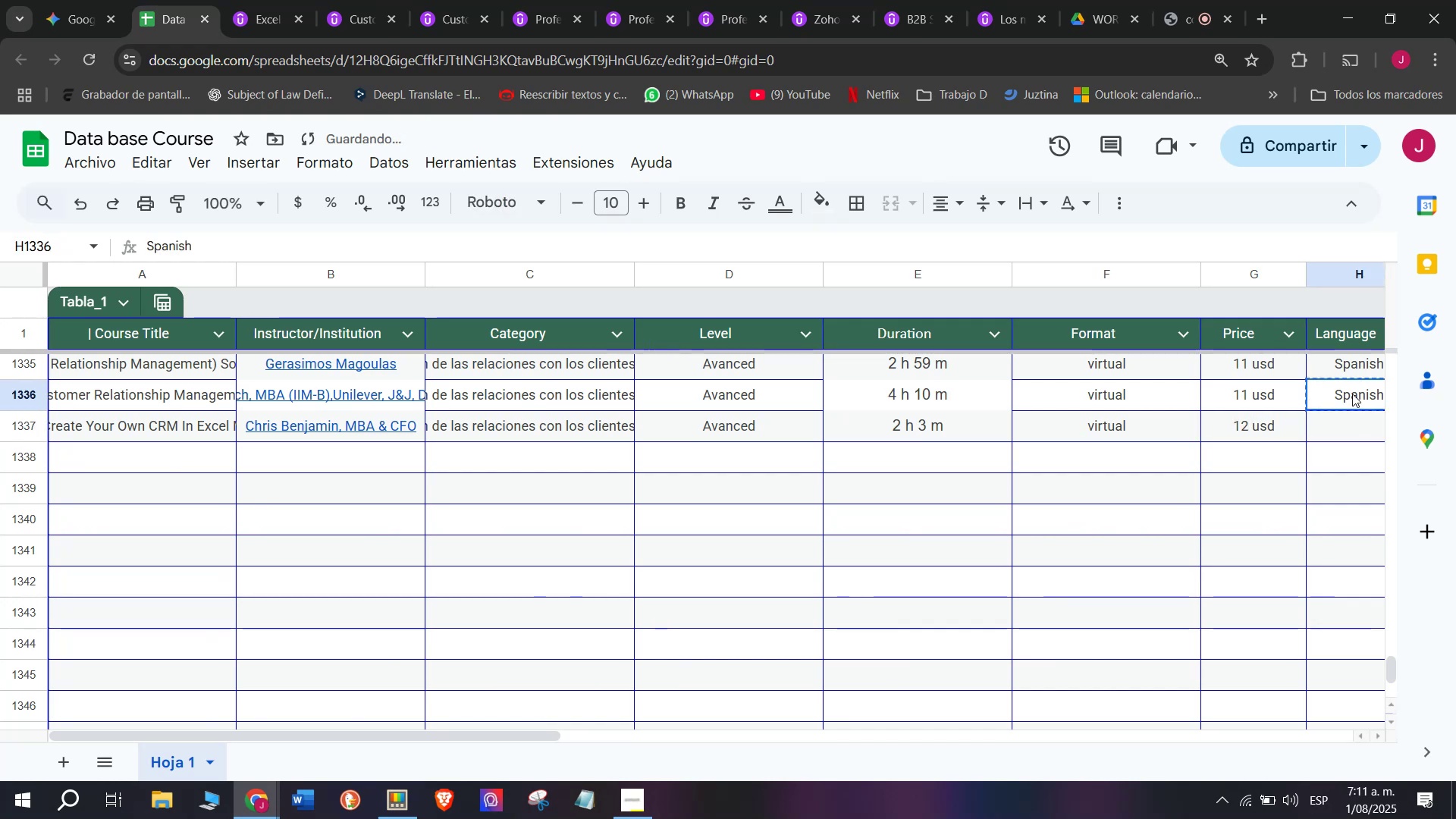 
key(Control+ControlLeft)
 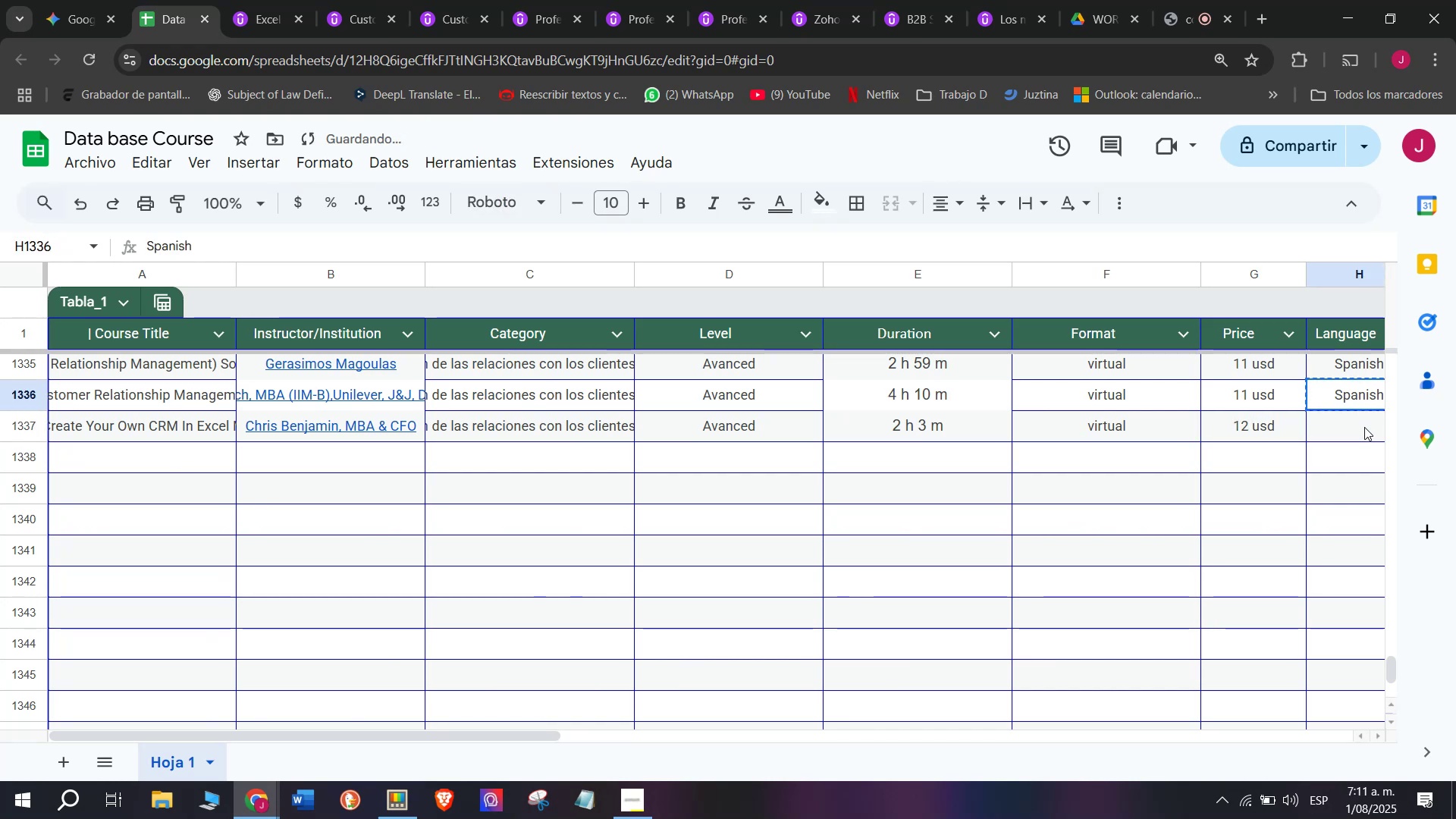 
key(Control+C)
 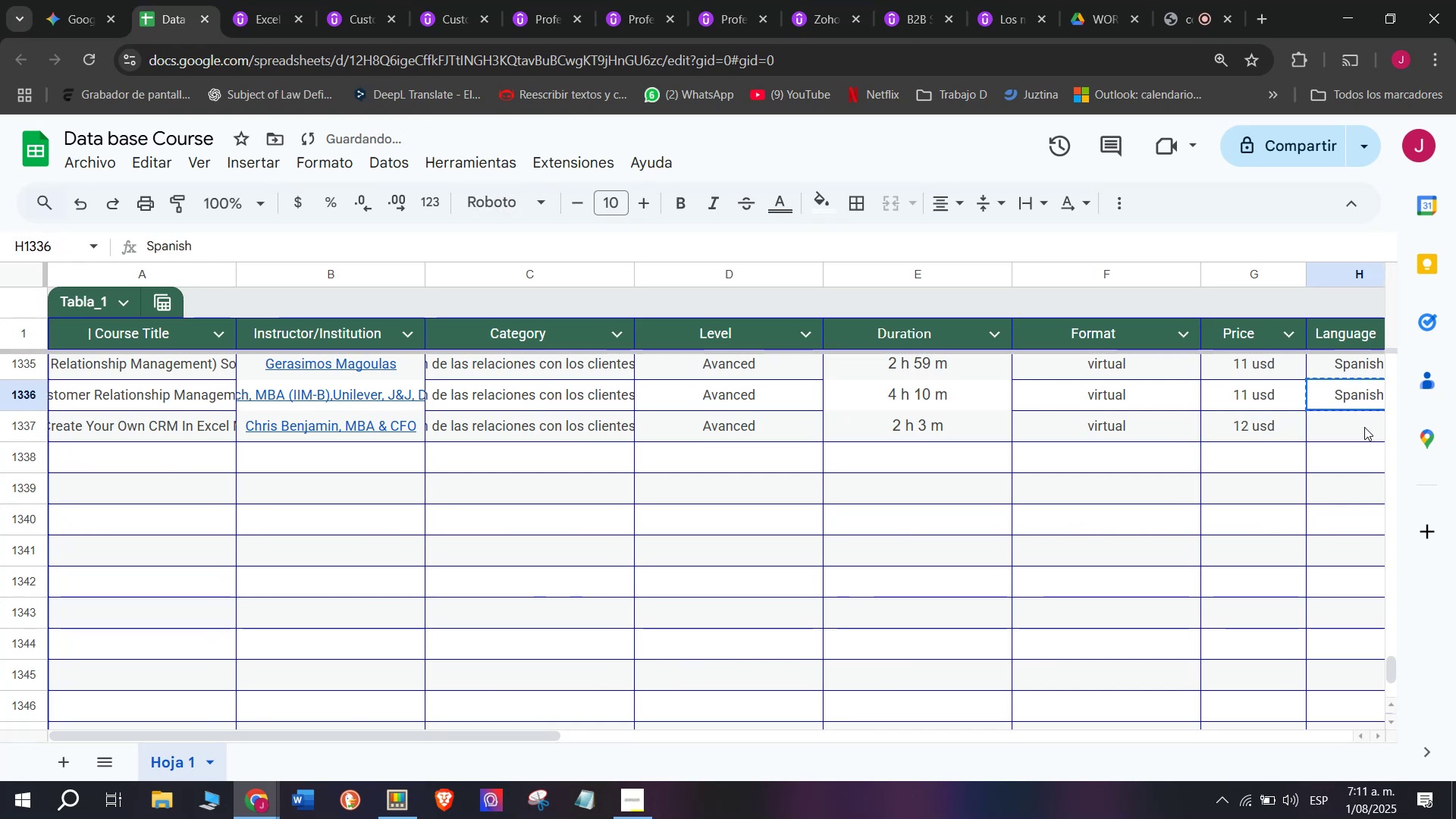 
left_click([1364, 427])
 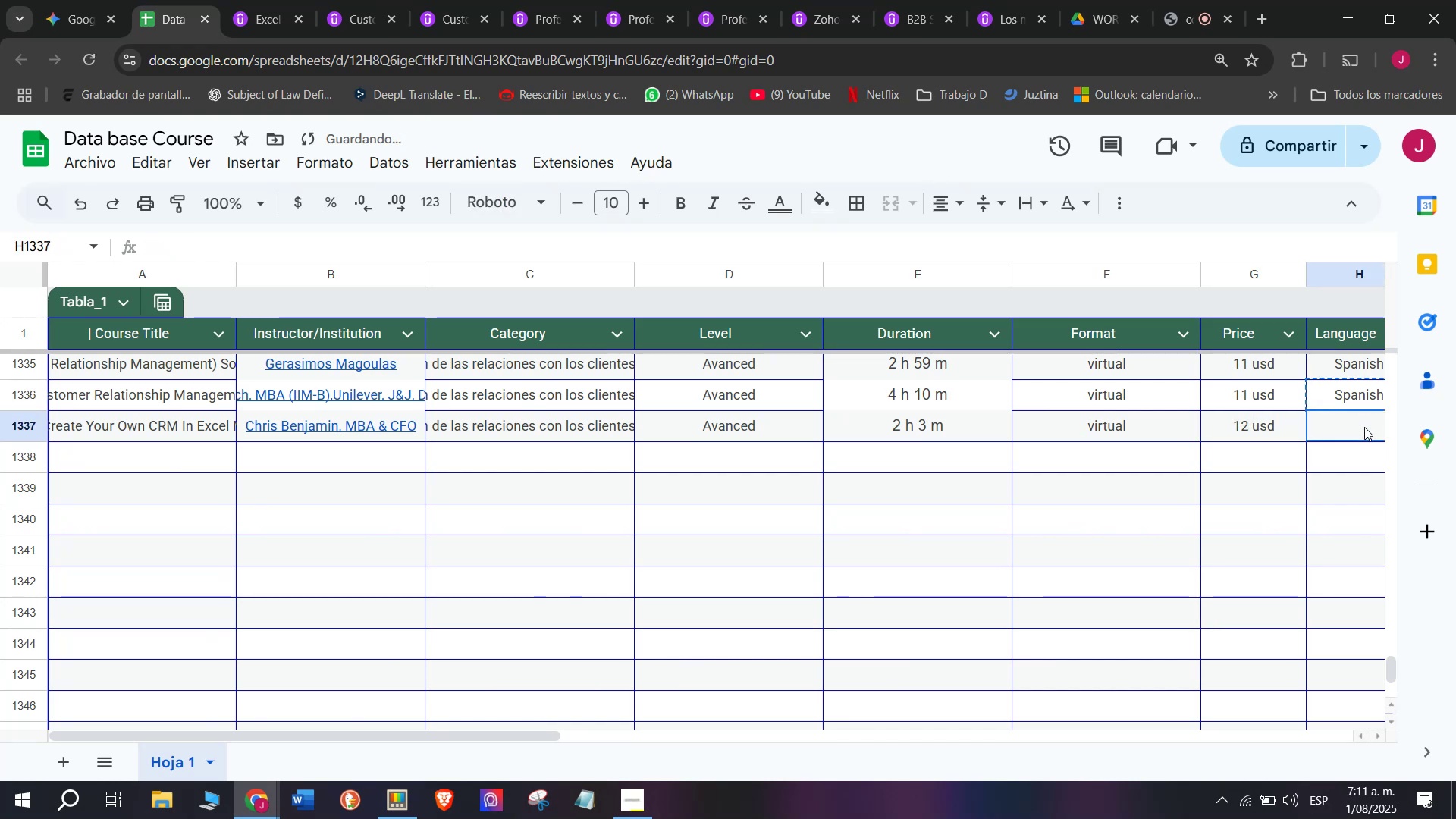 
key(Control+ControlLeft)
 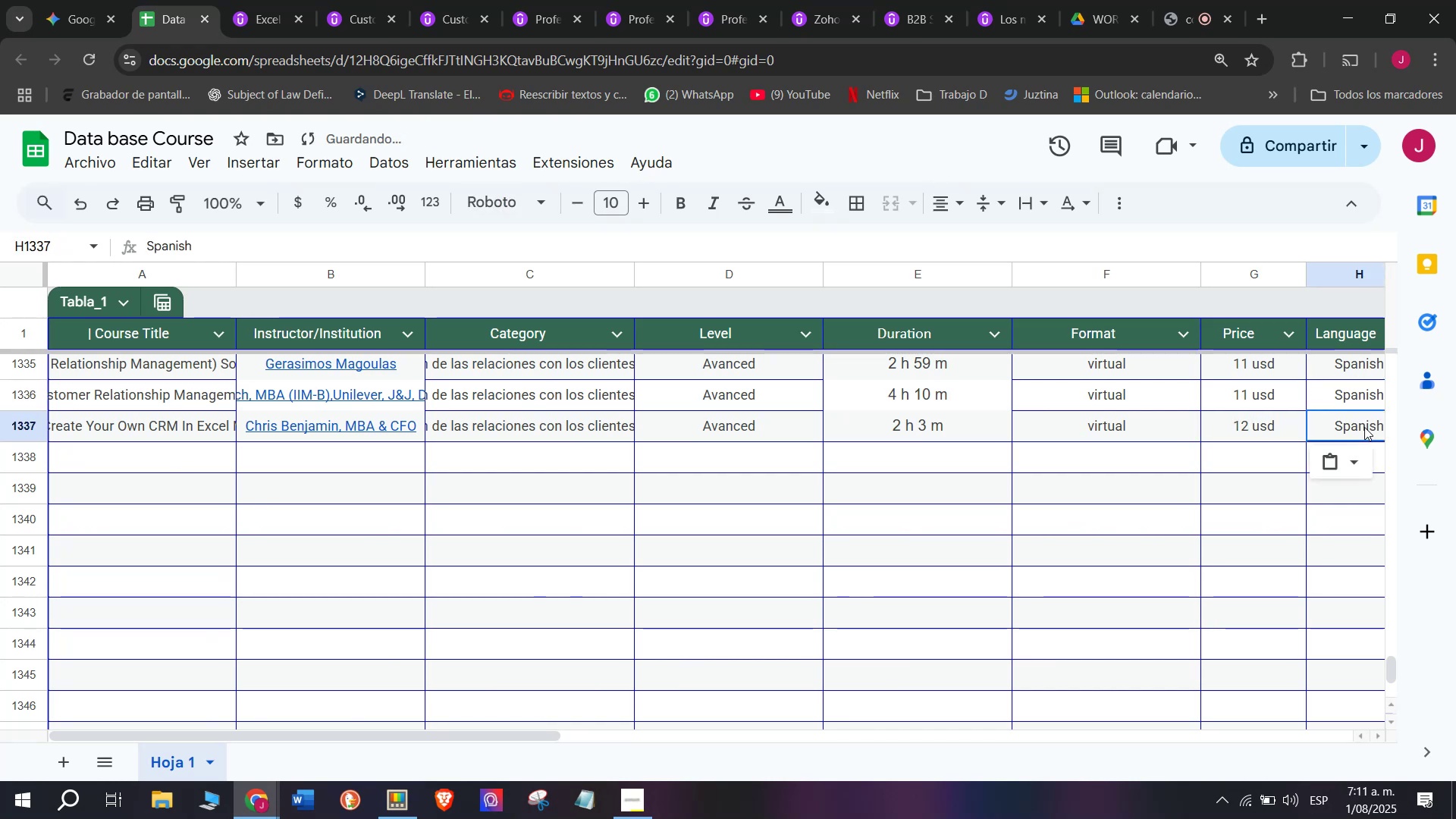 
key(Z)
 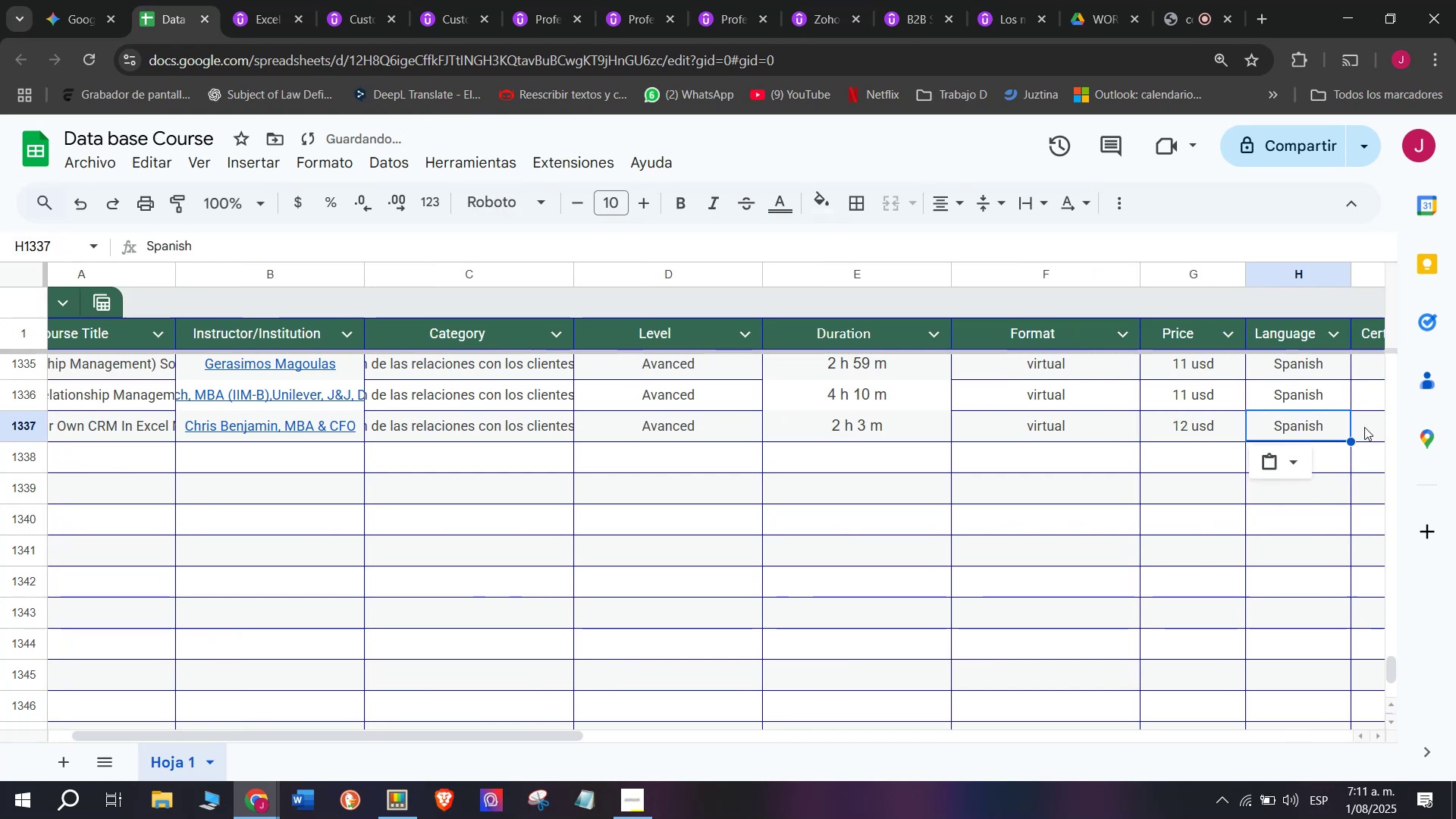 
key(Control+V)
 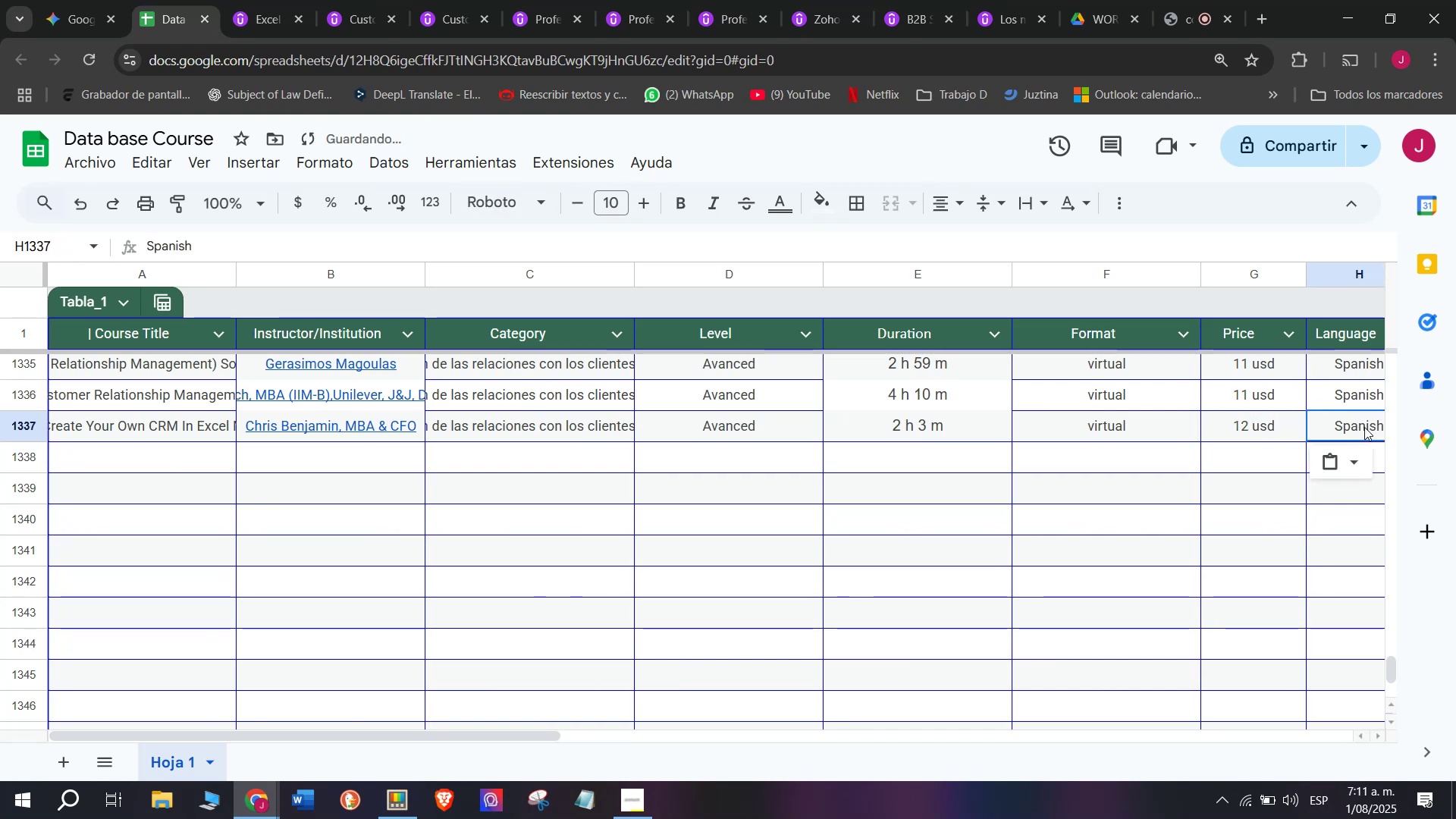 
scroll: coordinate [1364, 427], scroll_direction: down, amount: 3.0
 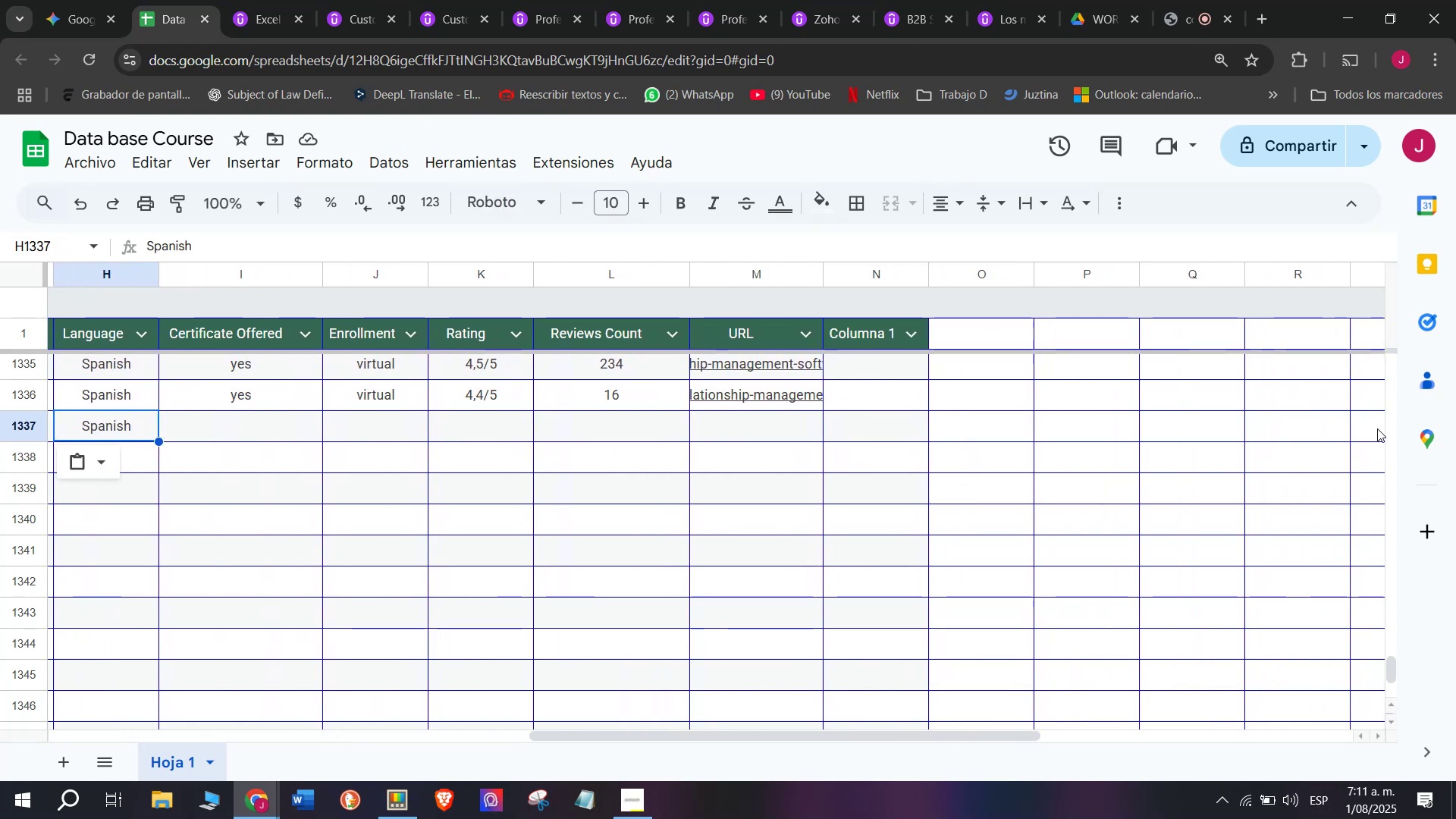 
wait(7.63)
 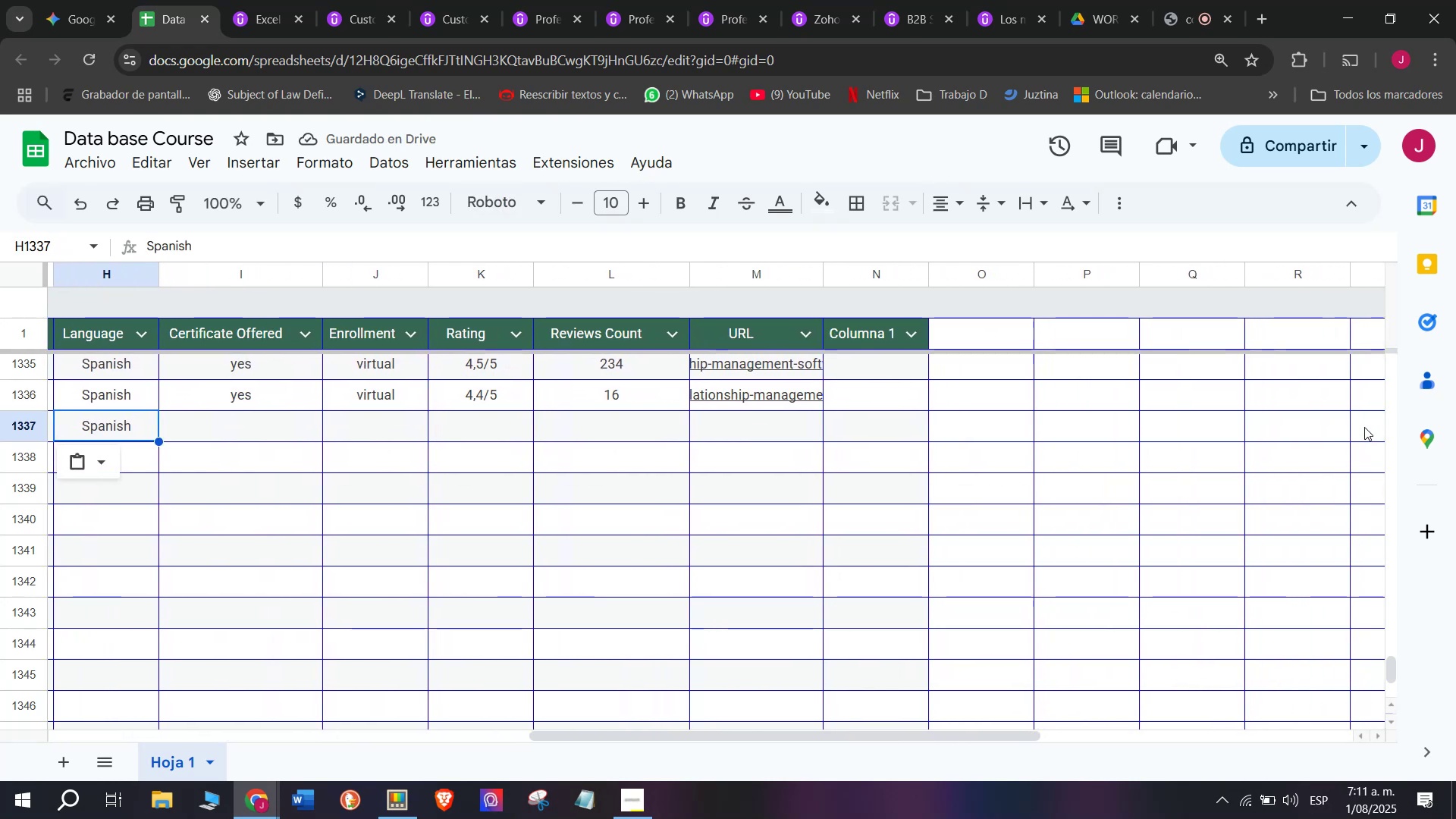 
key(Break)
 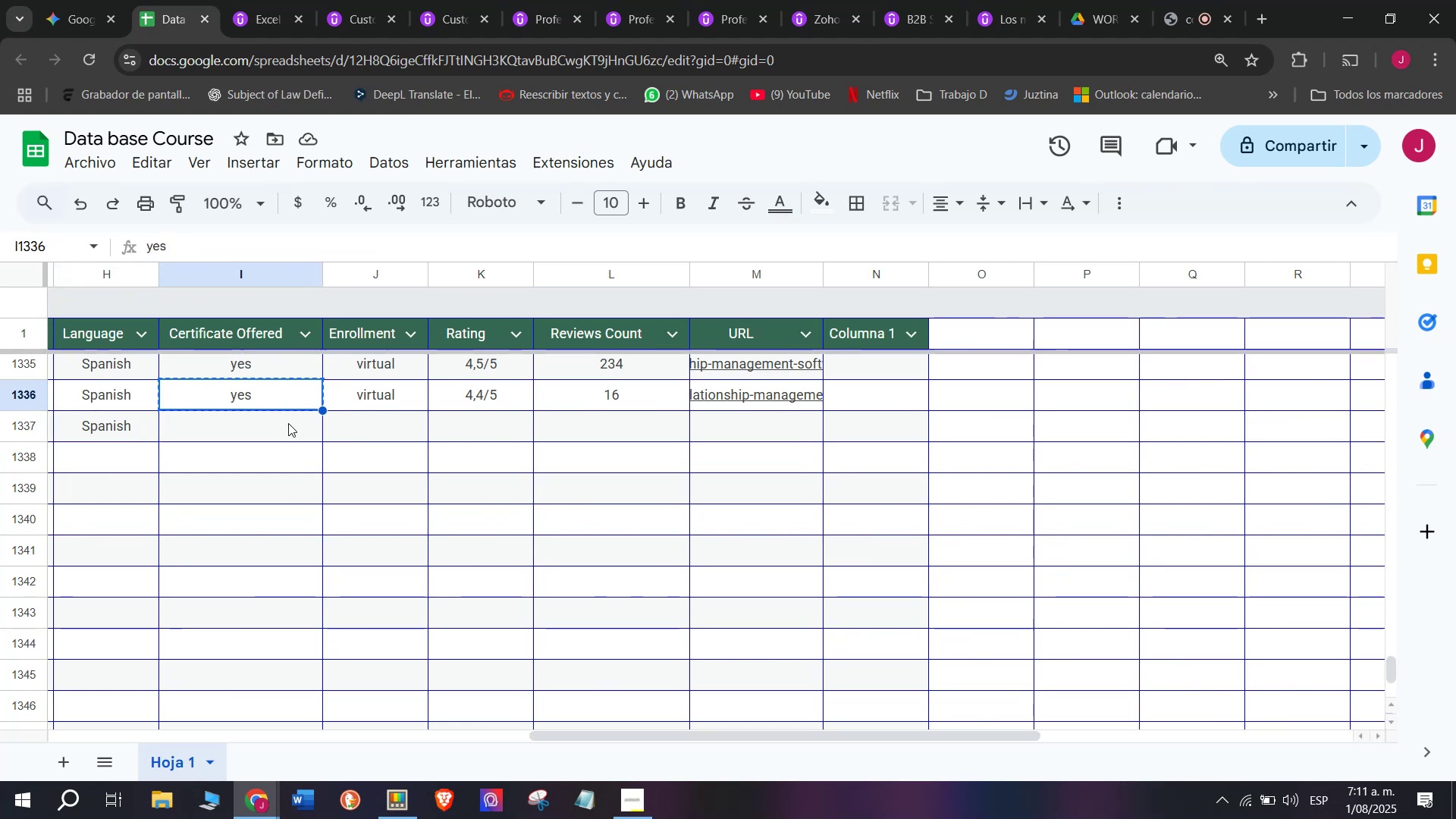 
key(Control+ControlLeft)
 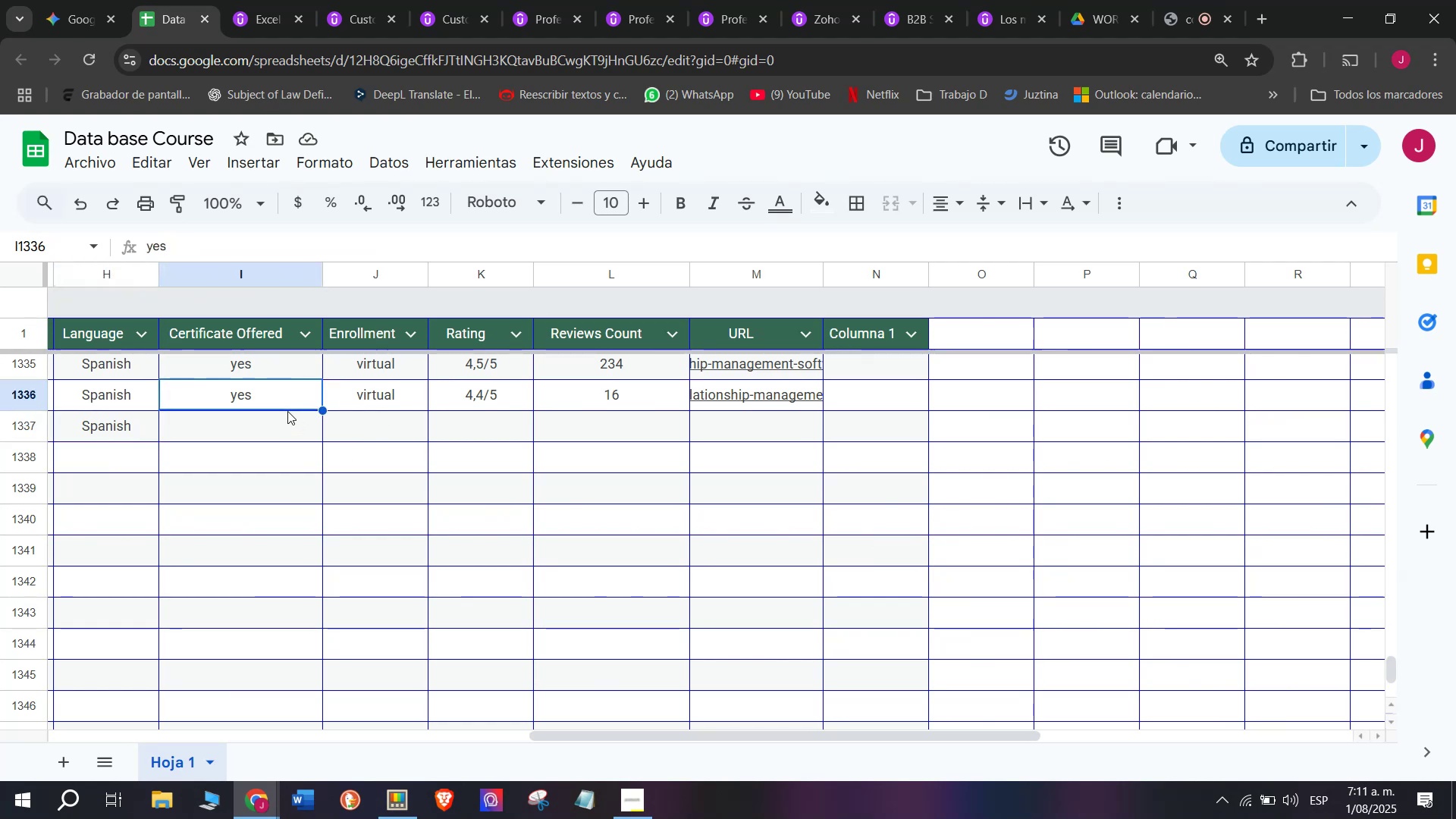 
key(Control+C)
 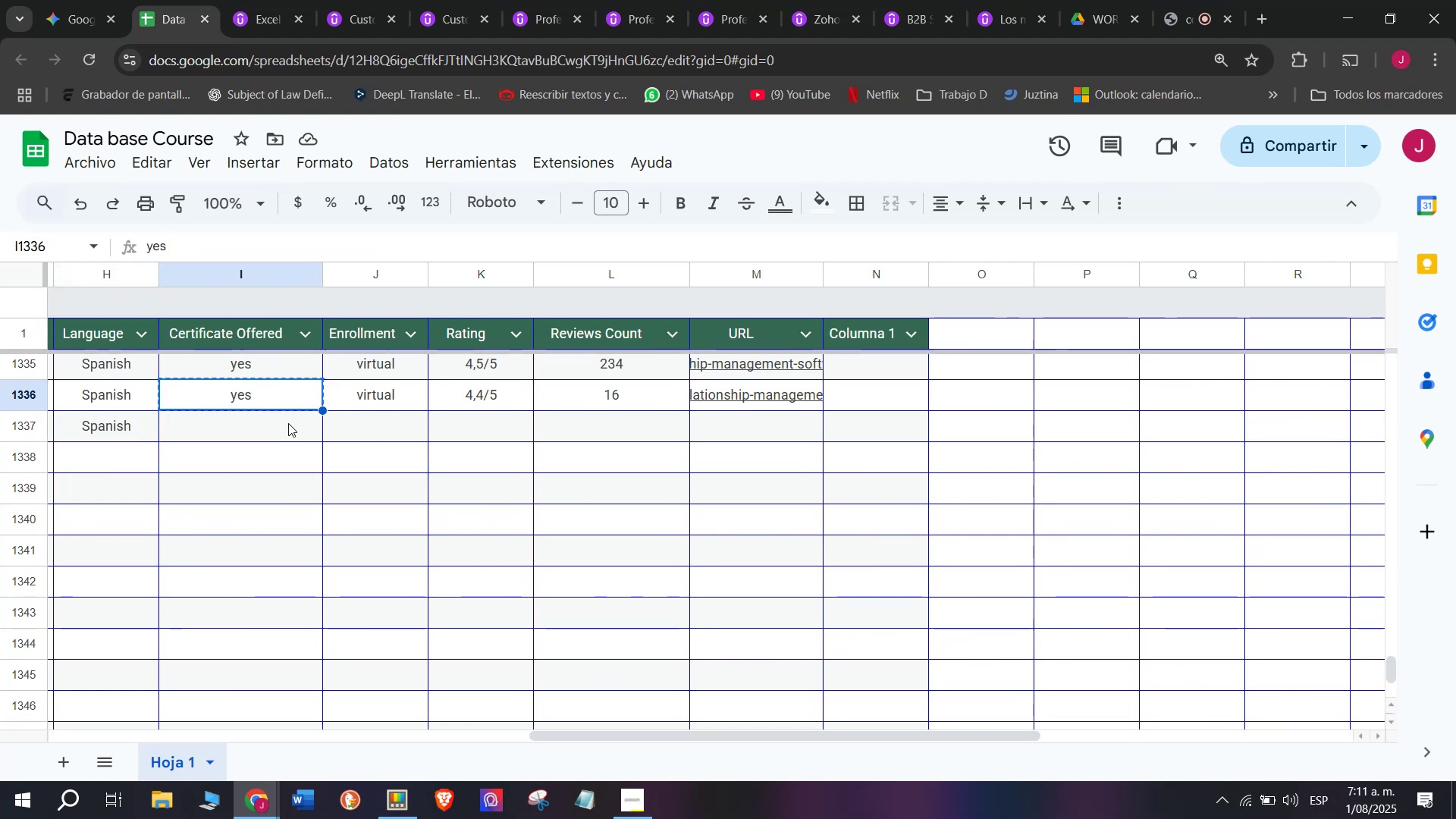 
left_click([288, 423])
 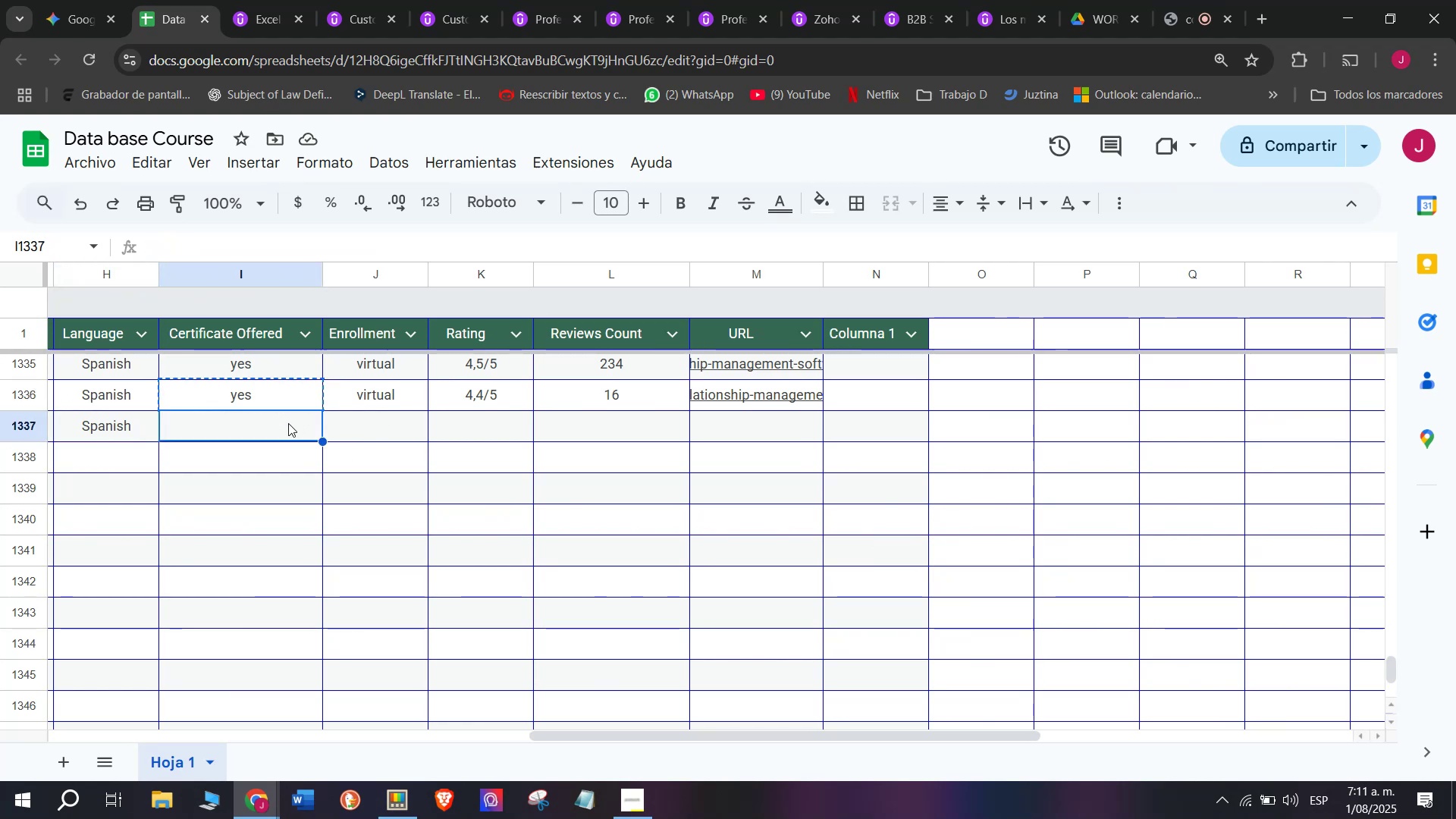 
key(Z)
 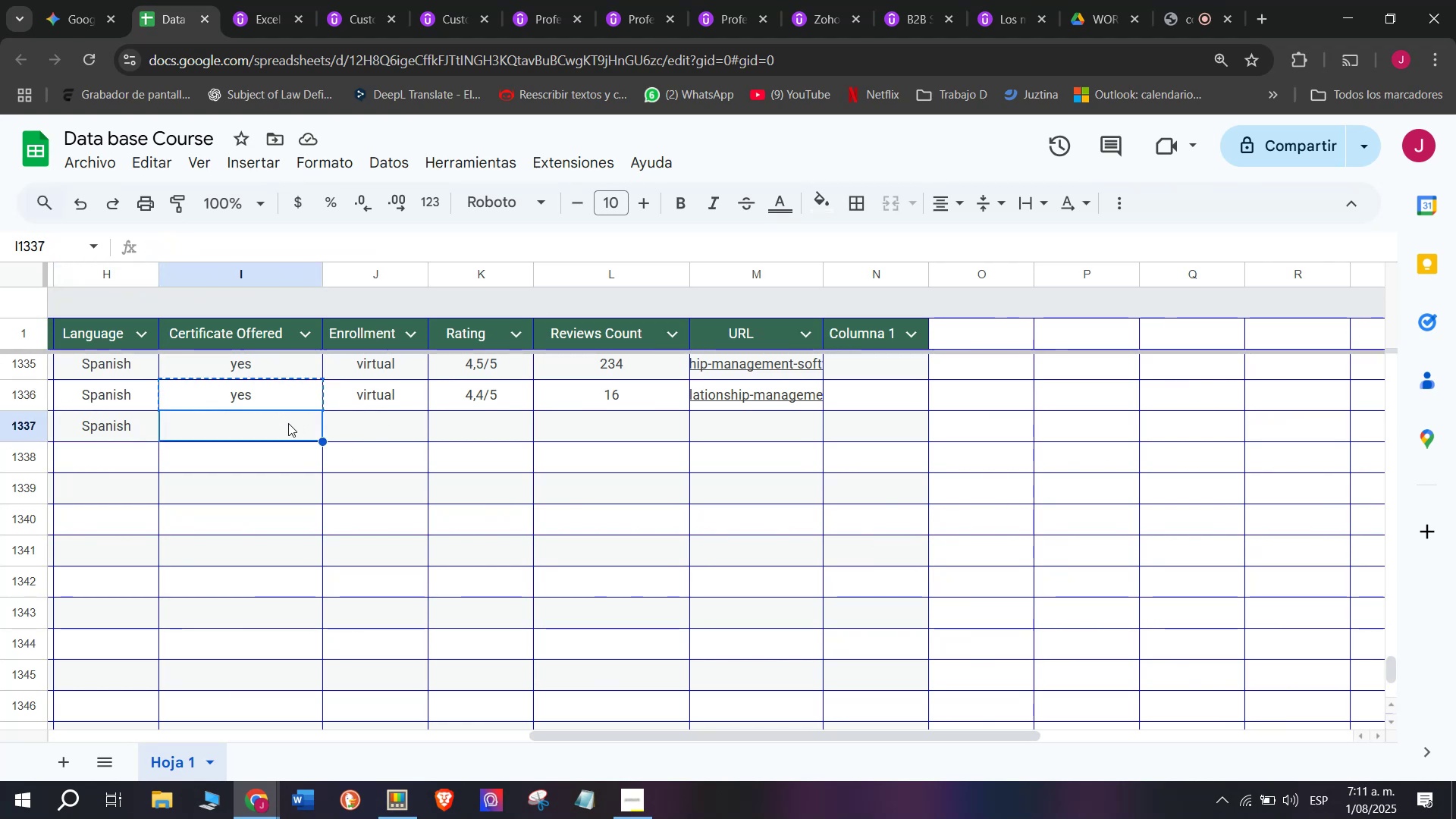 
key(Control+ControlLeft)
 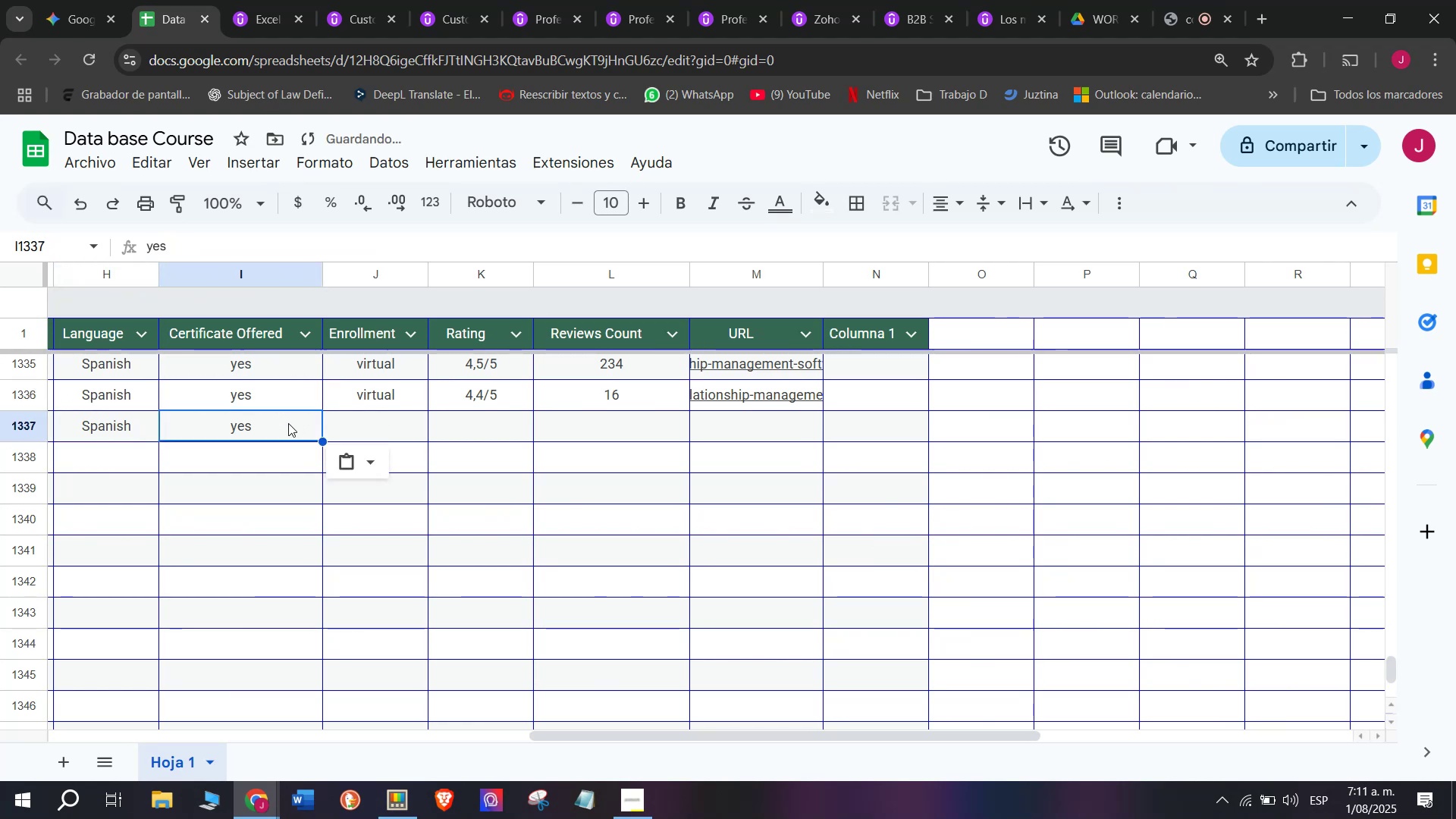 
key(Control+V)
 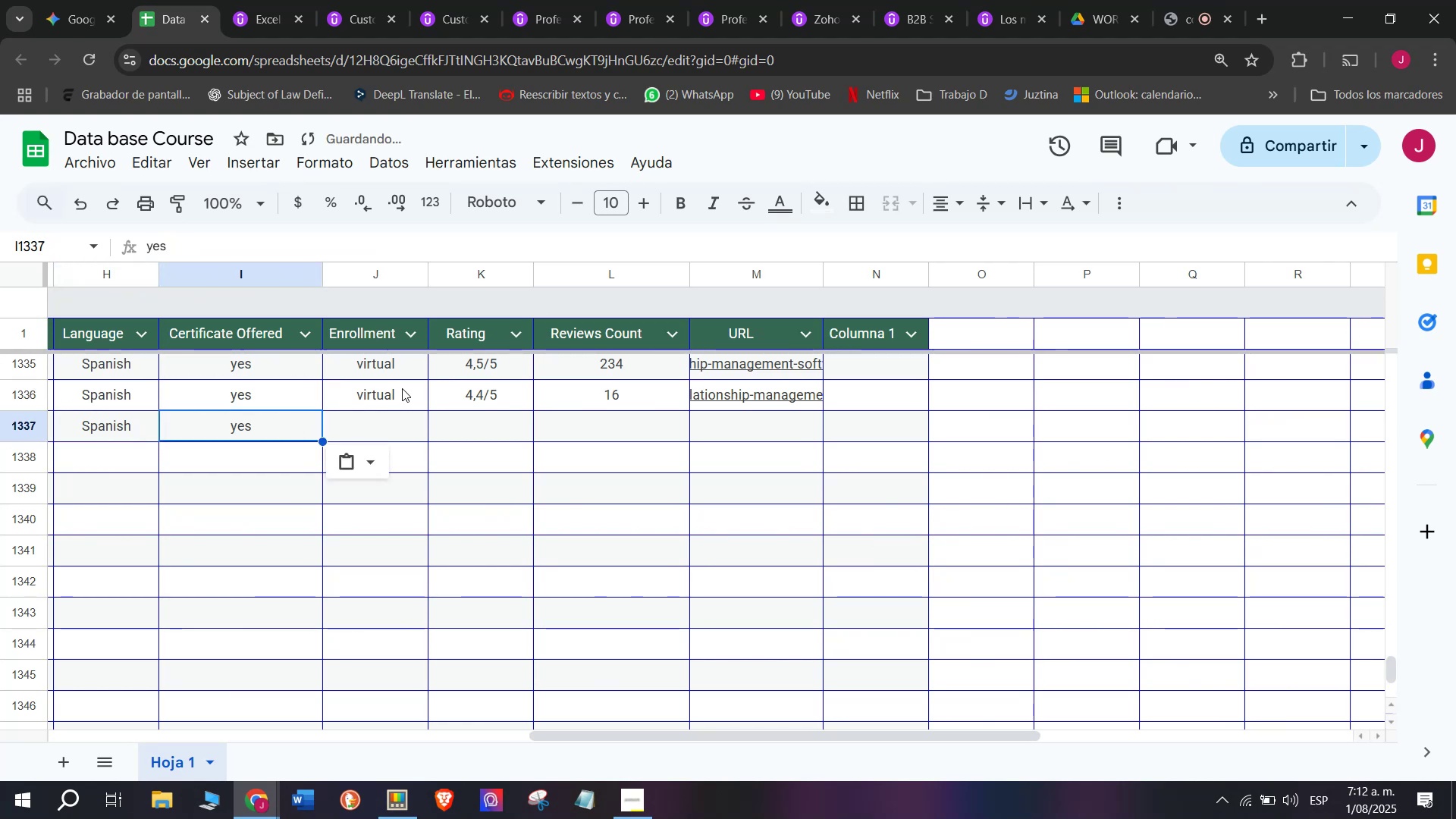 
left_click([403, 385])
 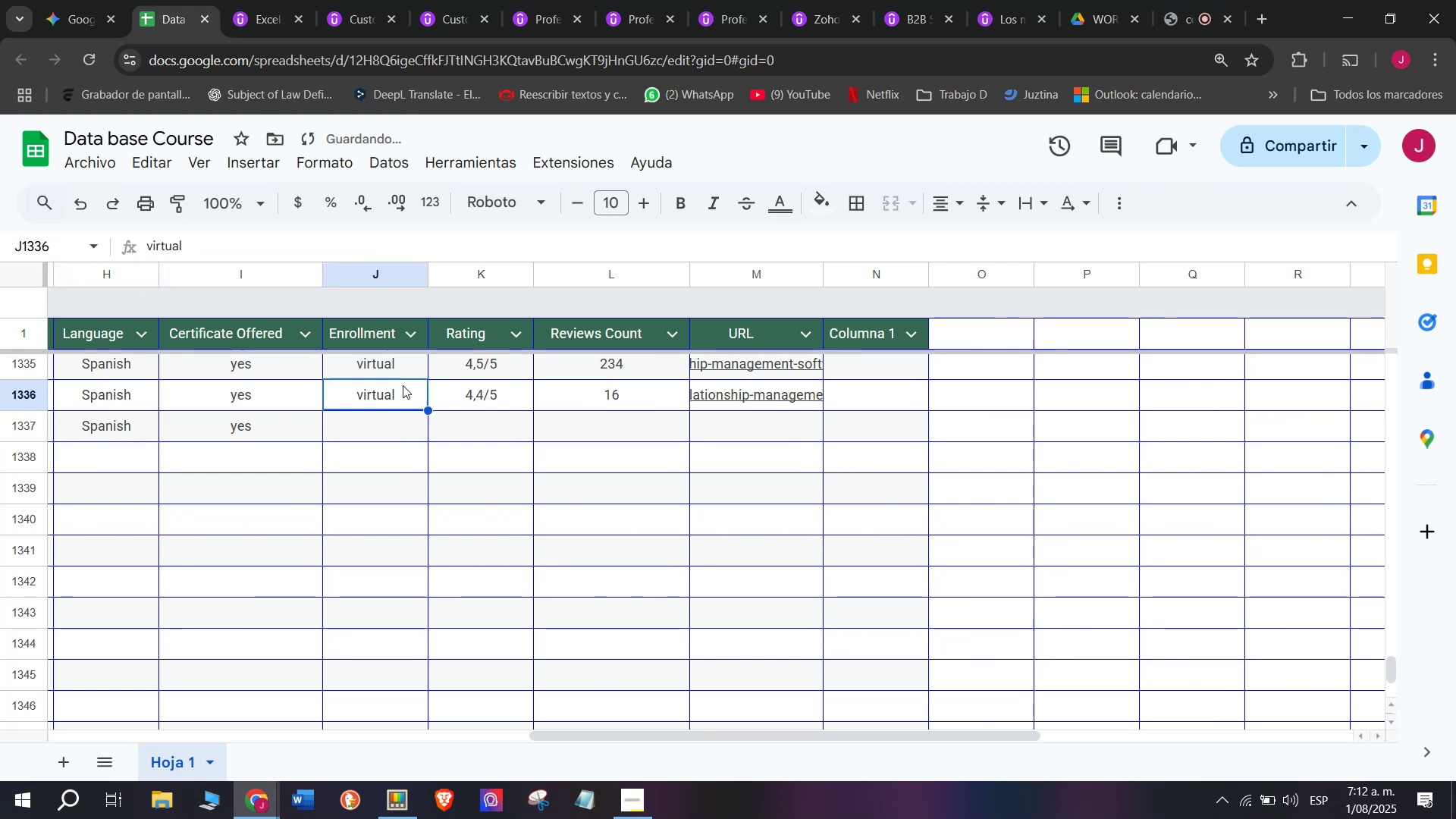 
key(Break)
 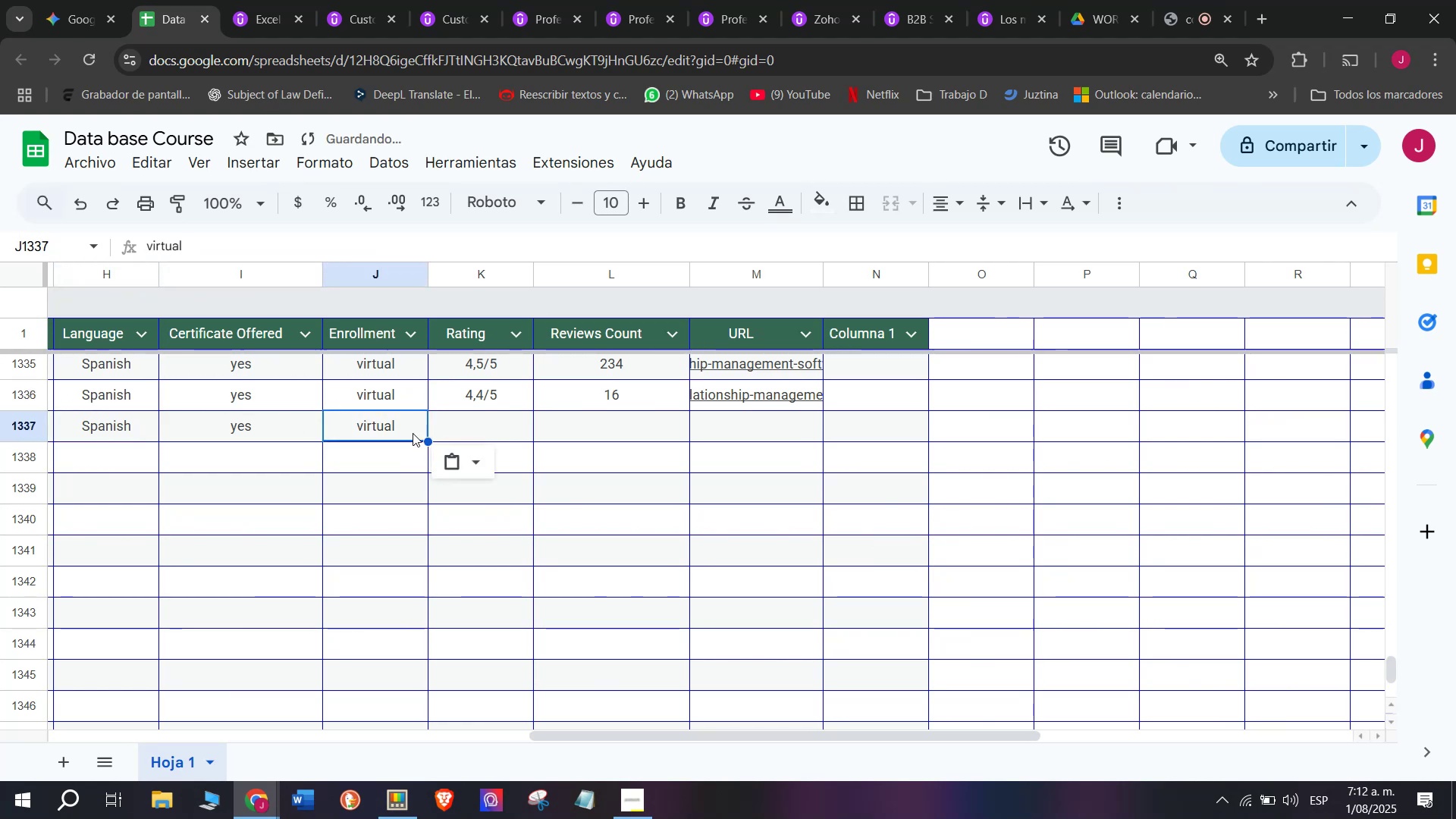 
key(Control+ControlLeft)
 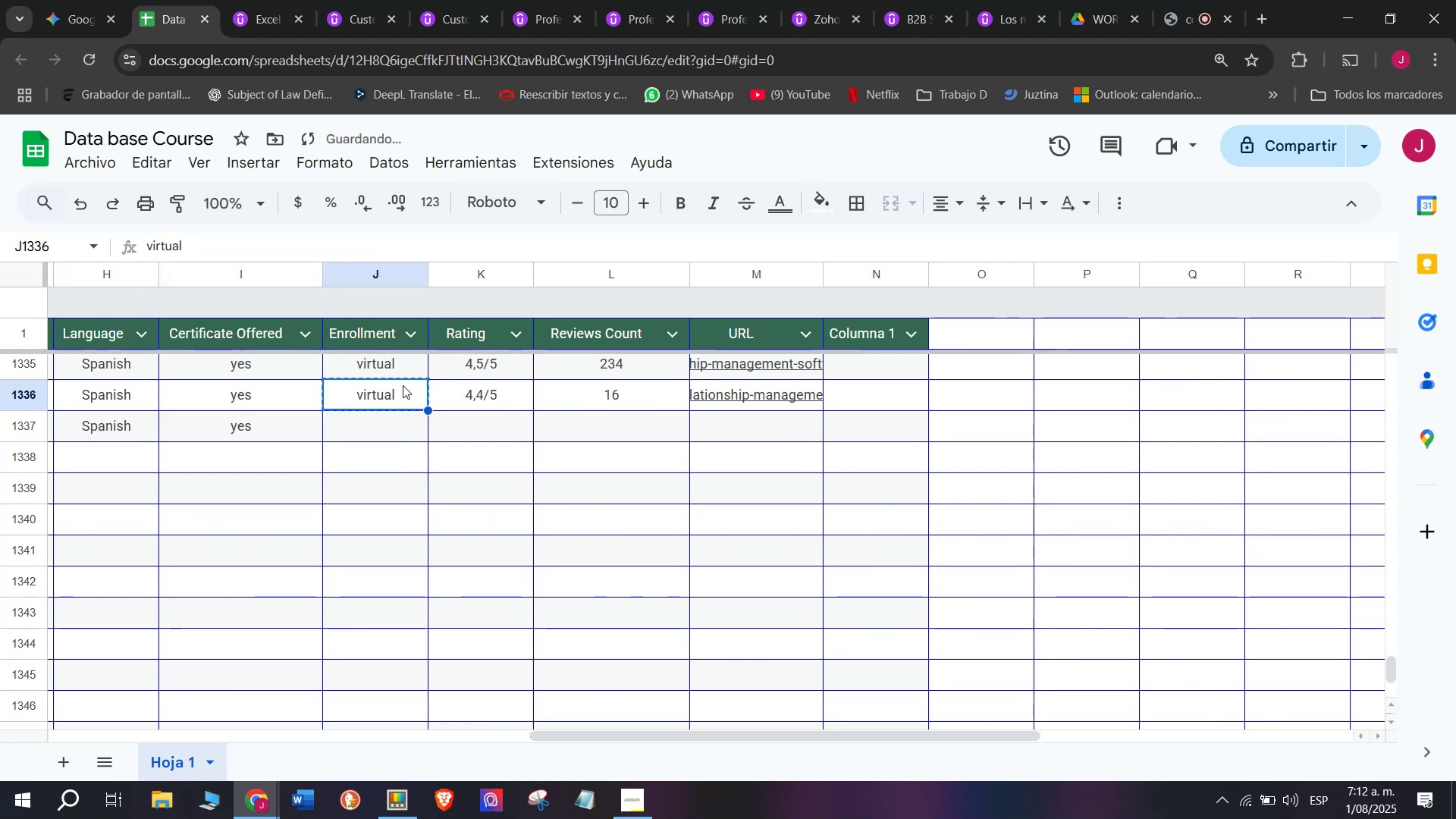 
key(Control+C)
 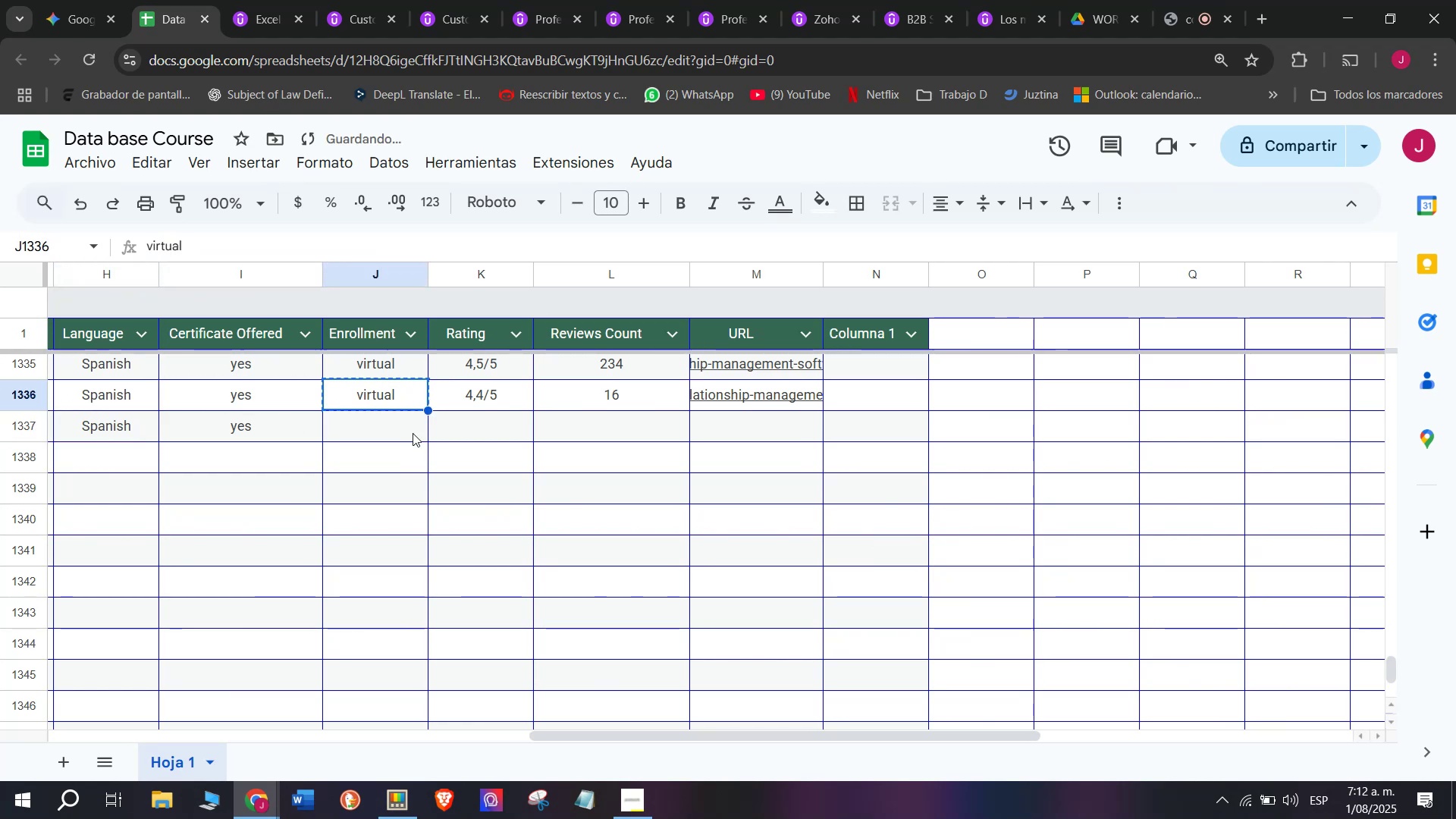 
key(Control+ControlLeft)
 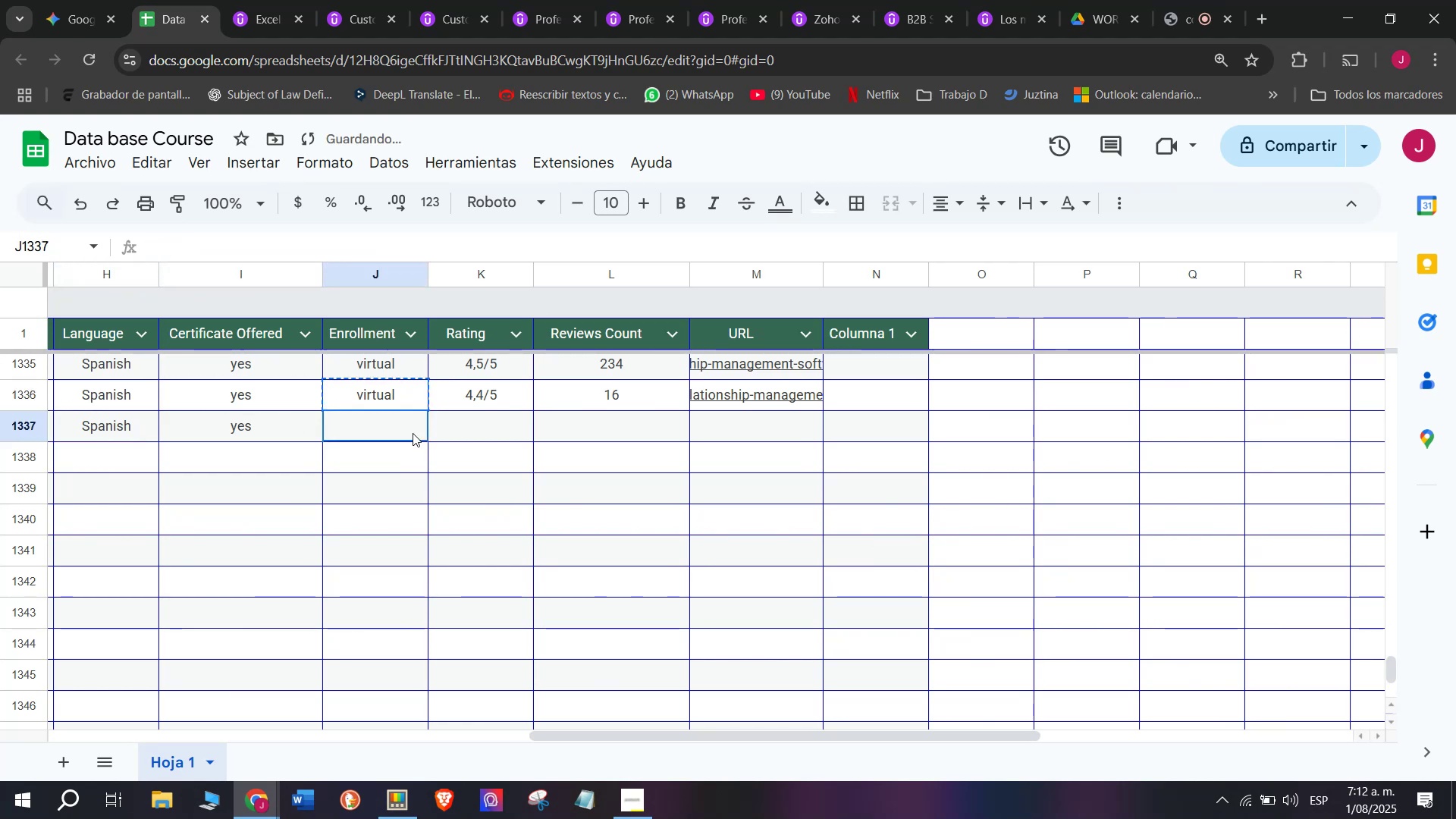 
key(Z)
 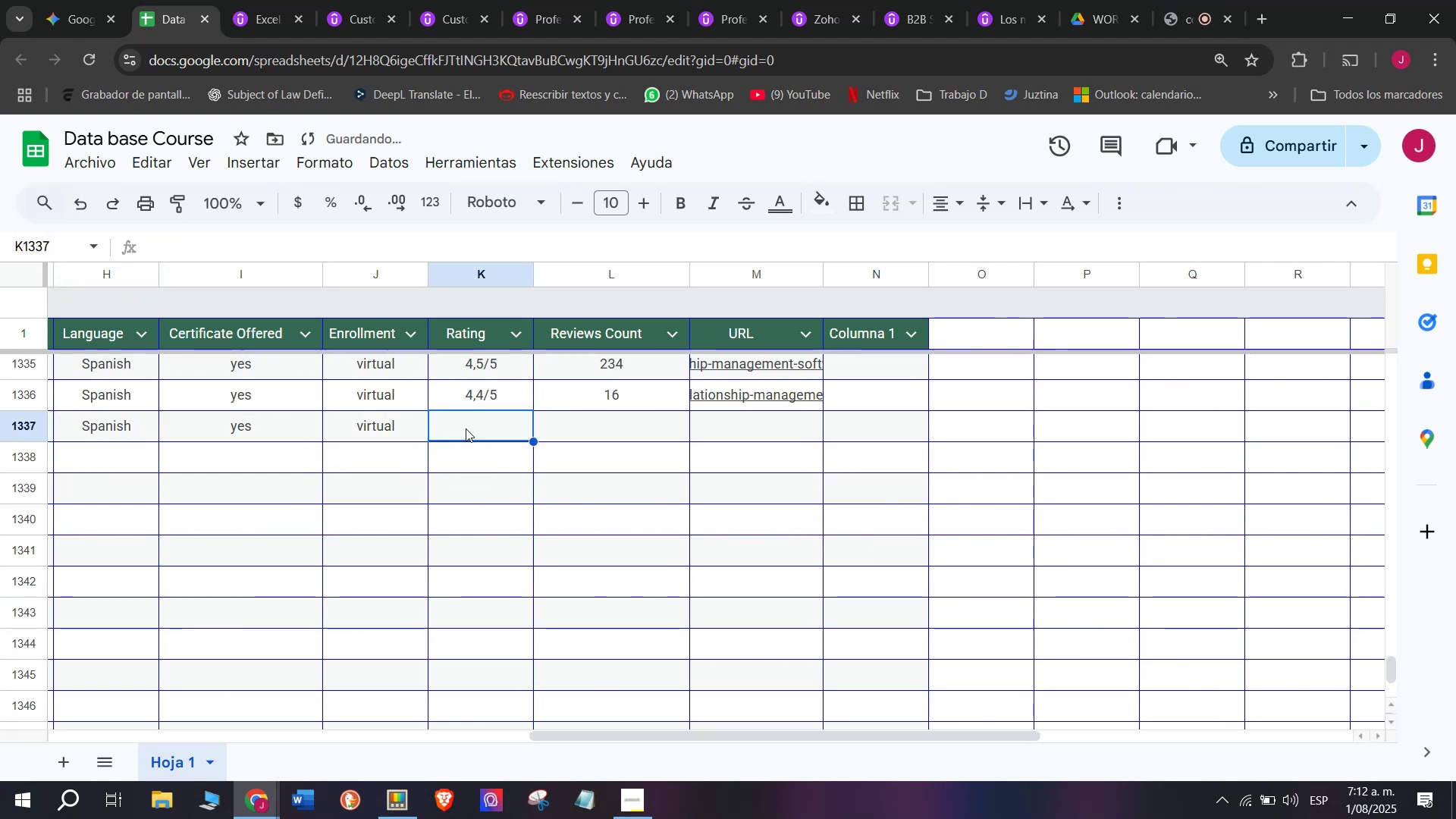 
key(Control+V)
 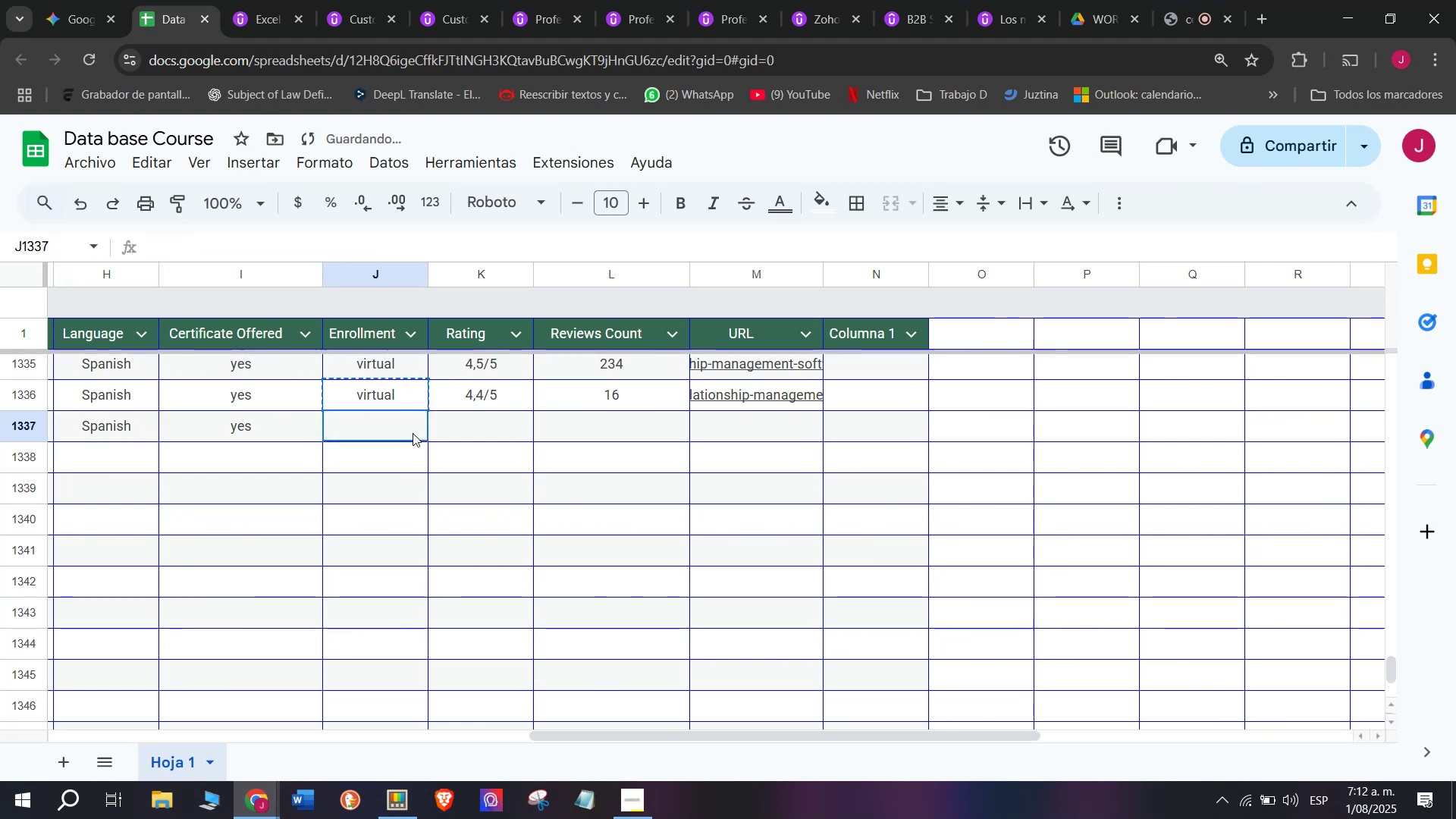 
double_click([413, 433])
 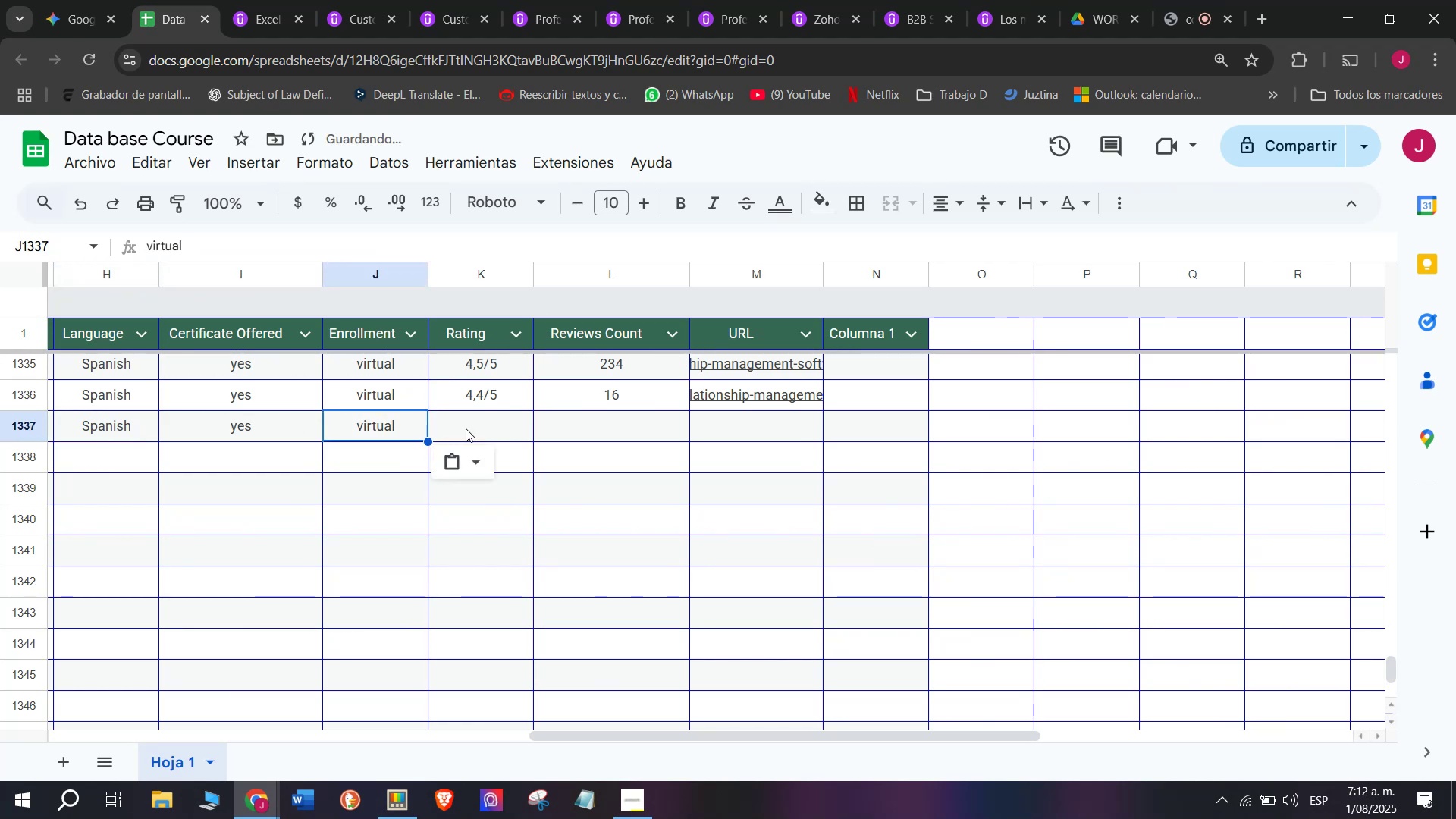 
triple_click([466, 428])
 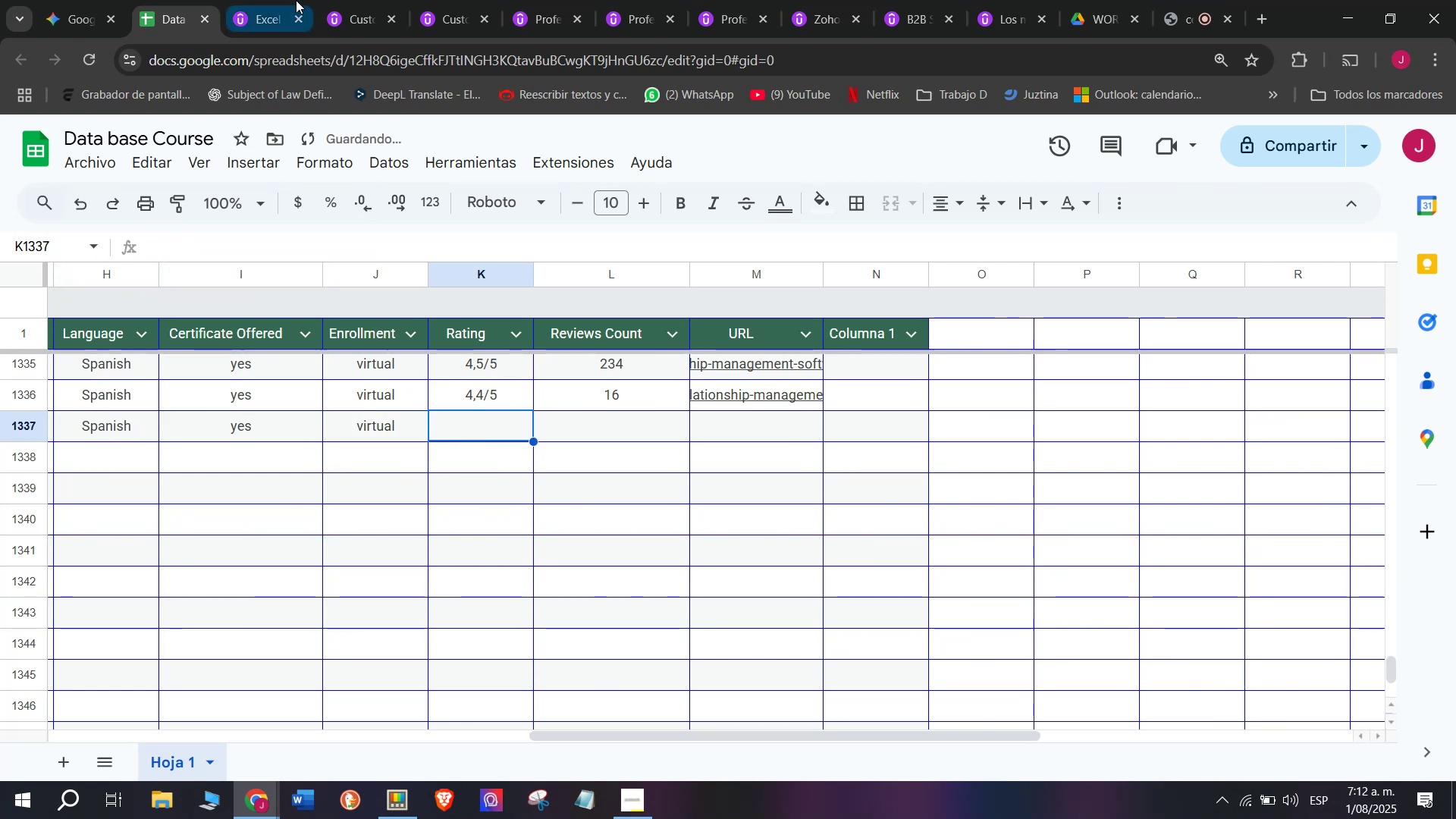 
left_click([296, 0])
 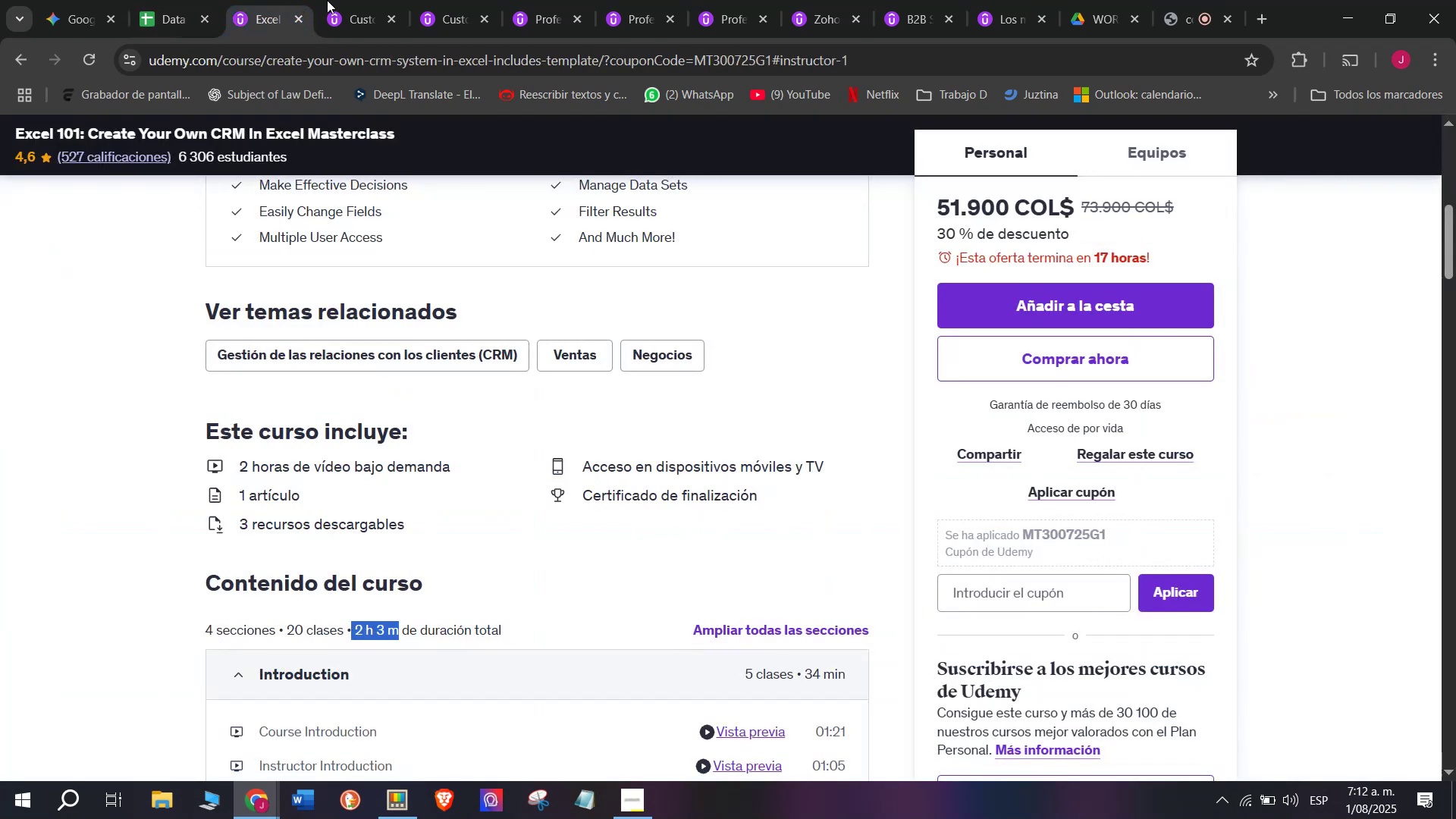 
scroll: coordinate [544, 450], scroll_direction: up, amount: 3.0
 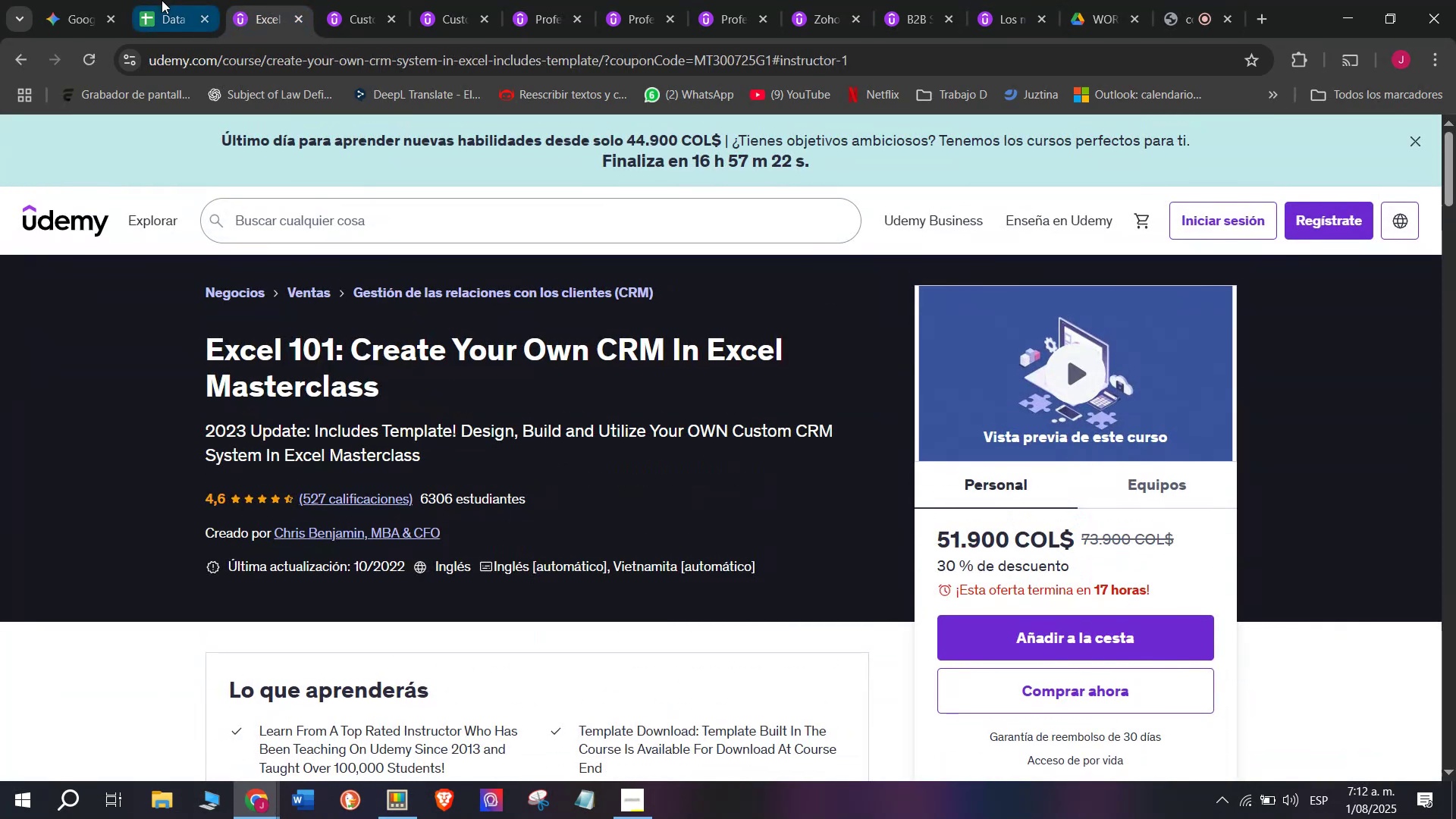 
left_click([161, 0])
 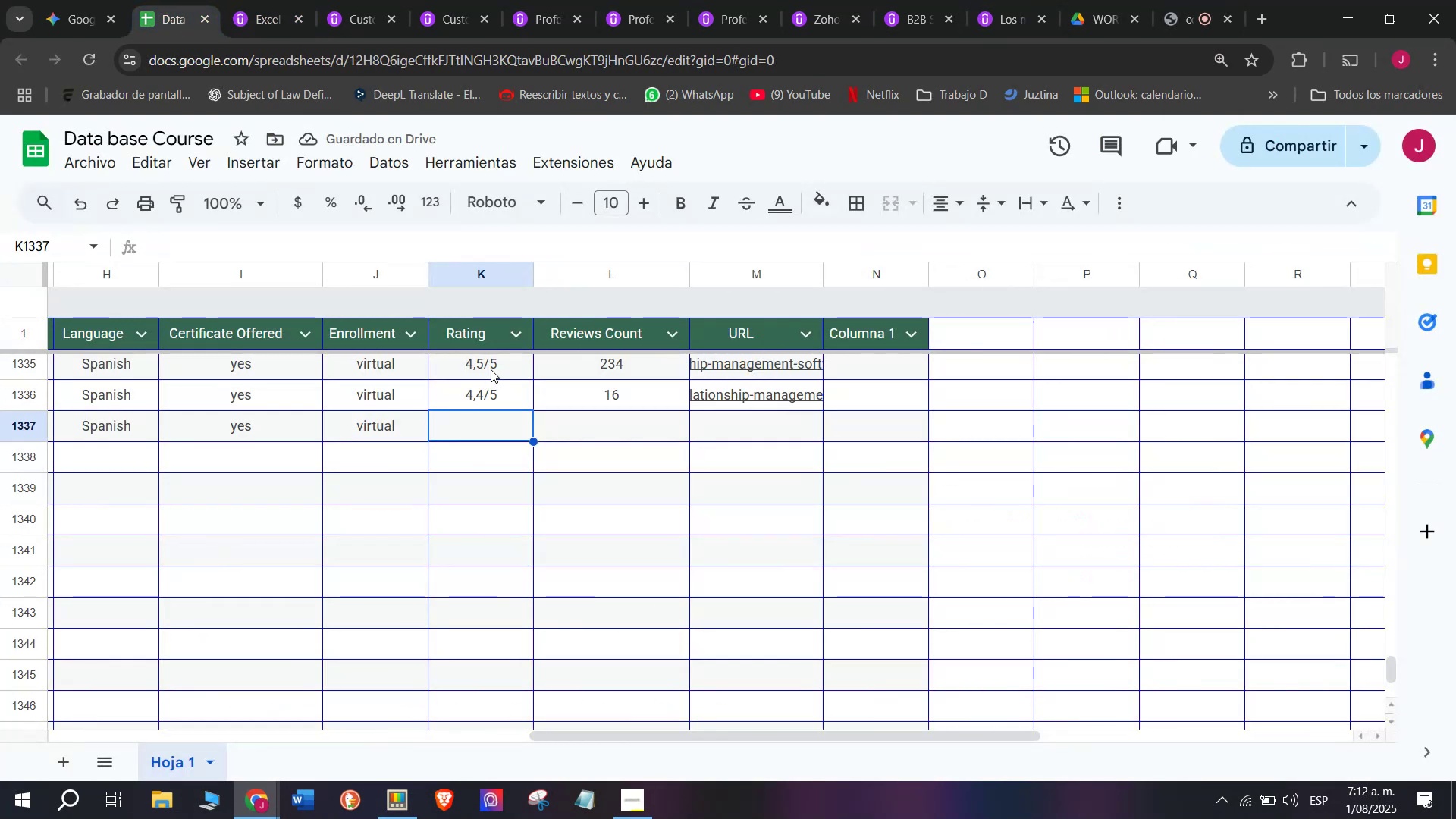 
left_click([491, 369])
 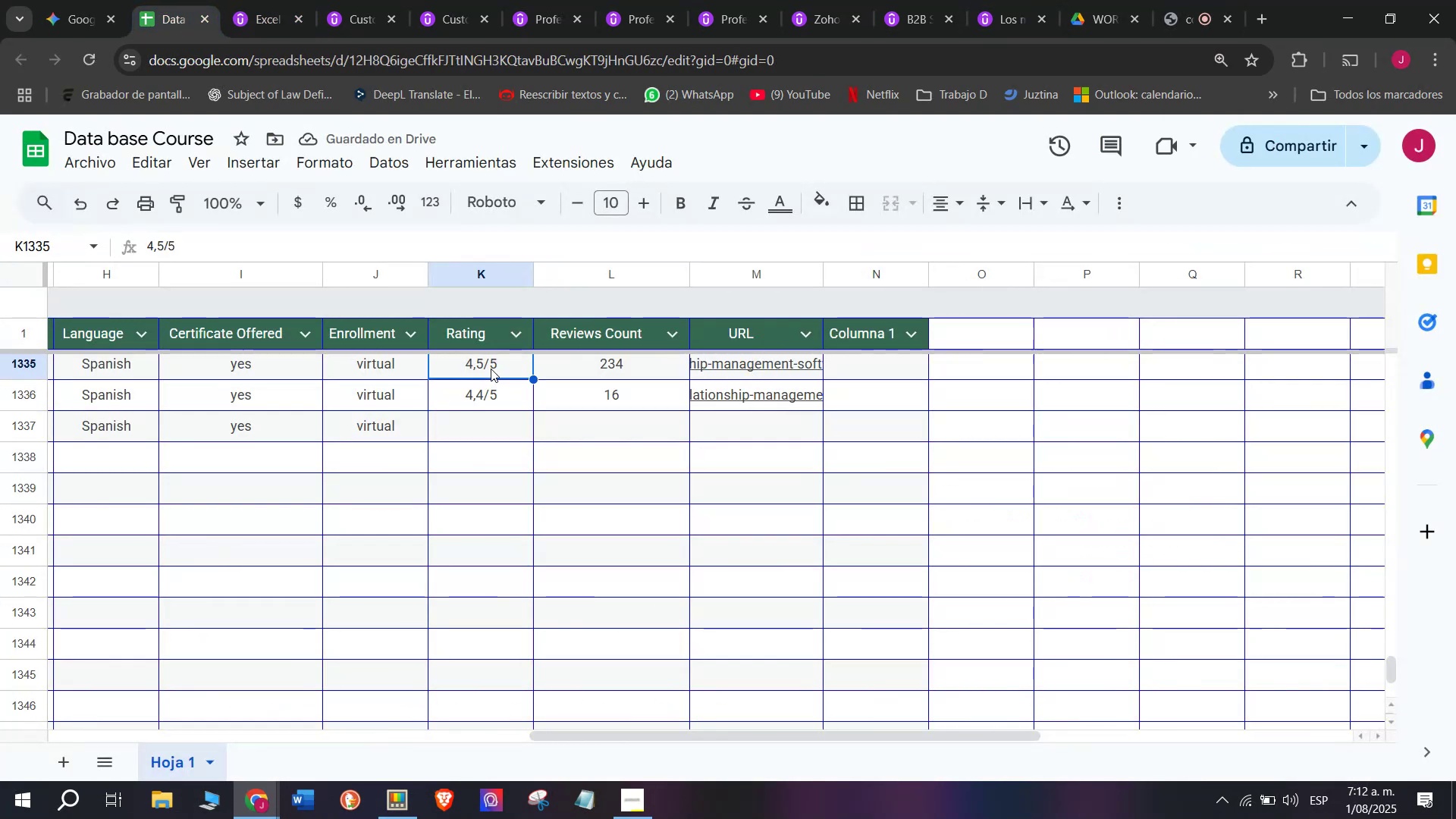 
key(Break)
 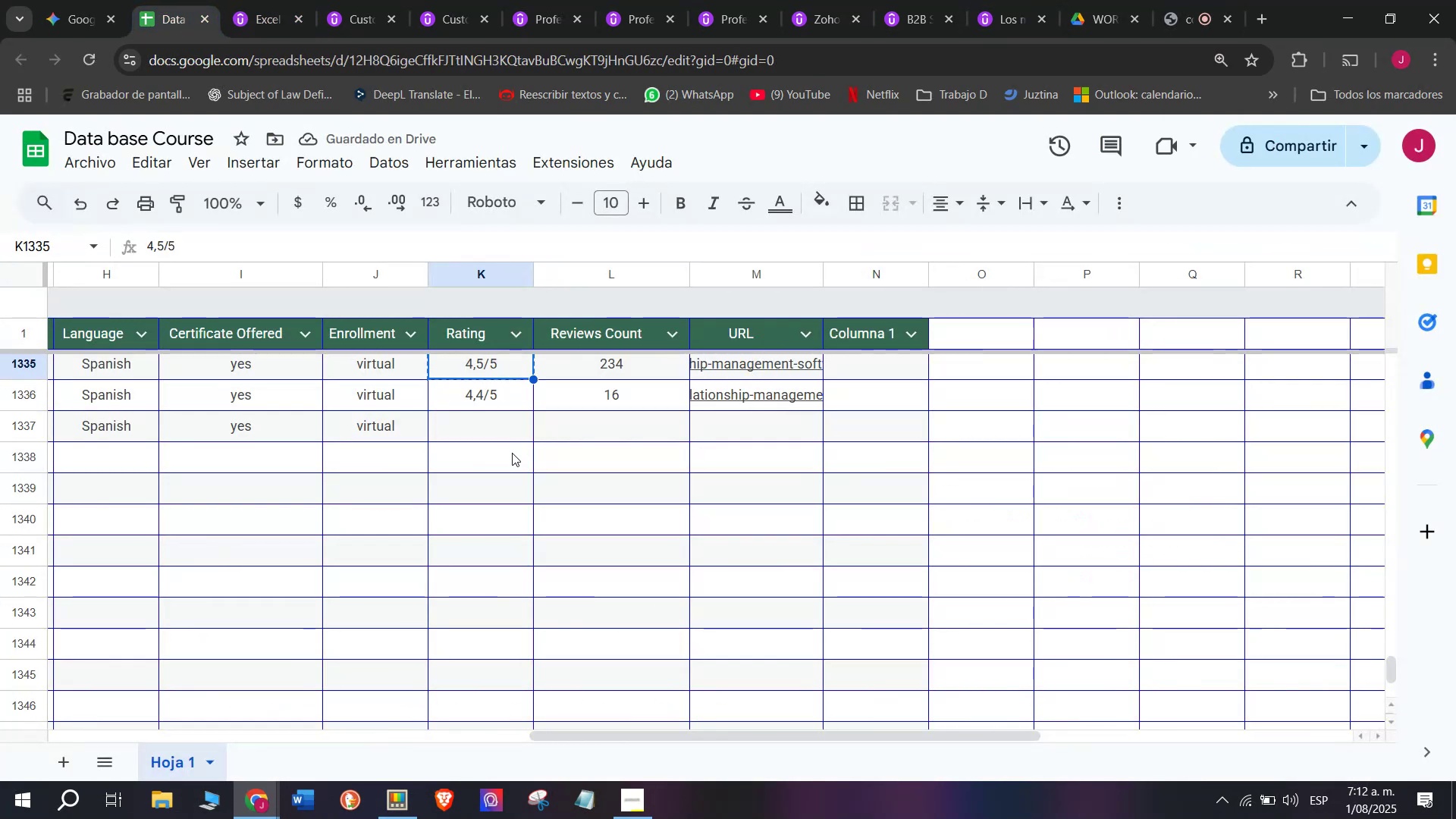 
key(Control+ControlLeft)
 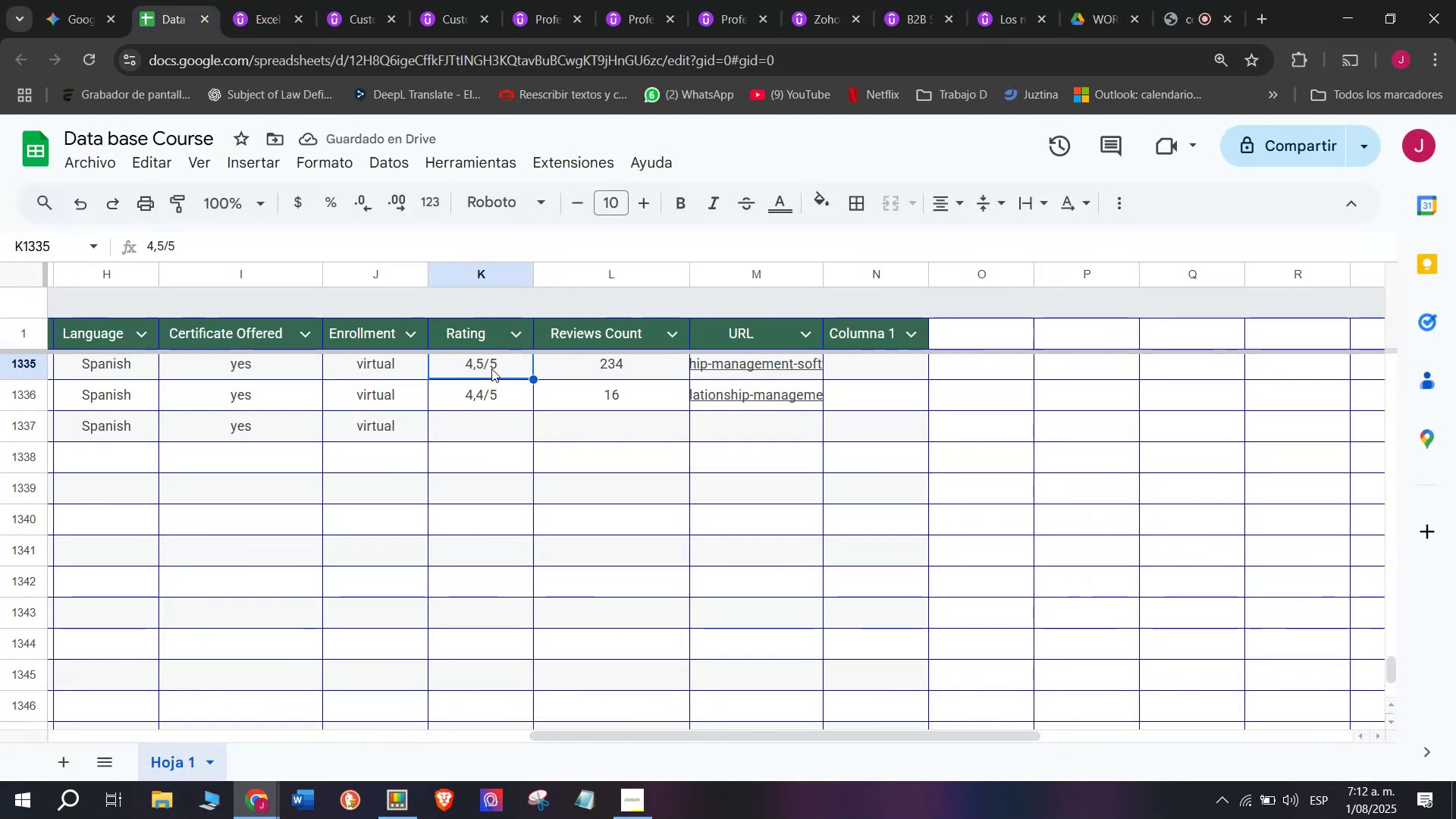 
key(Control+C)
 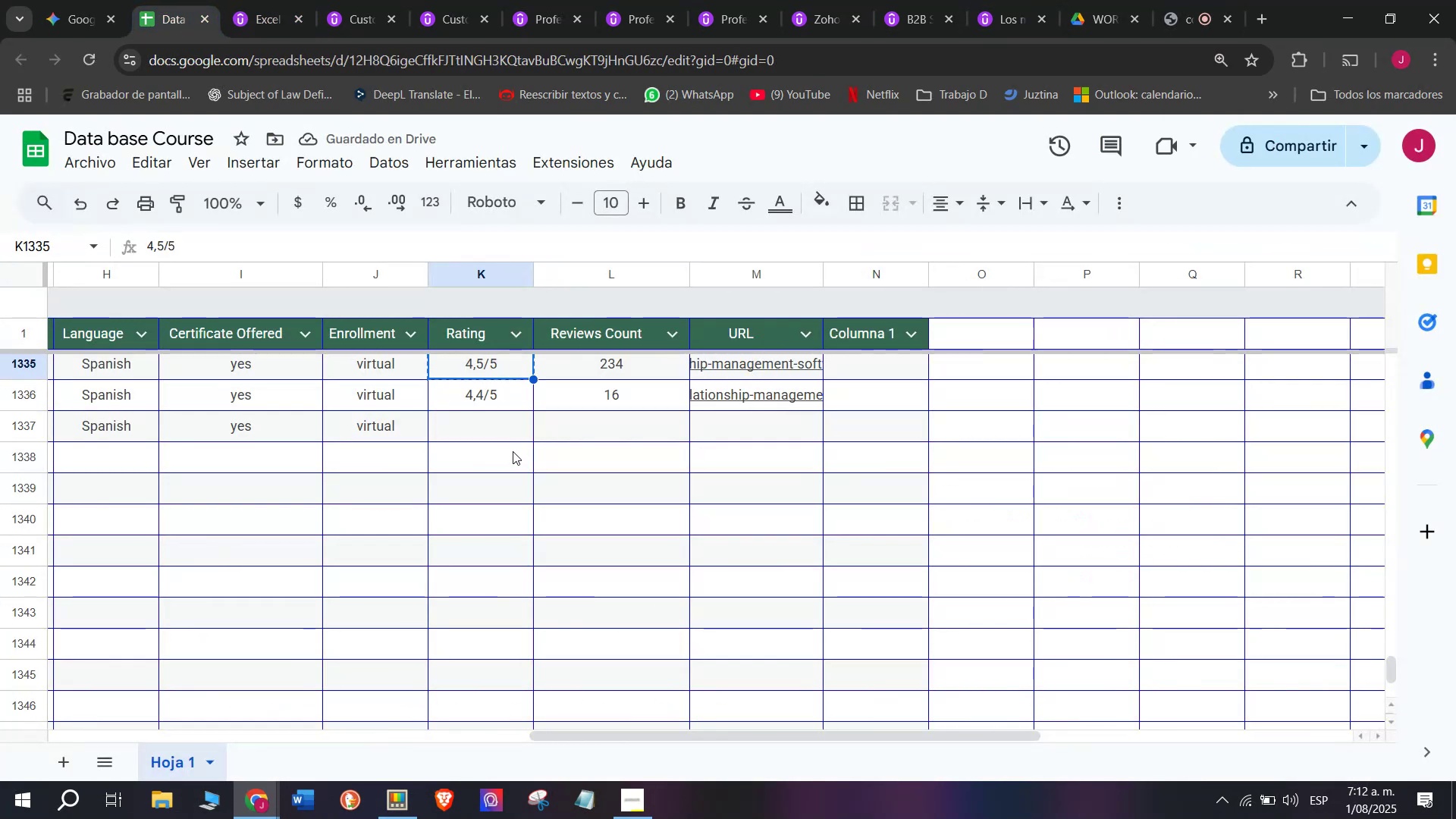 
key(Z)
 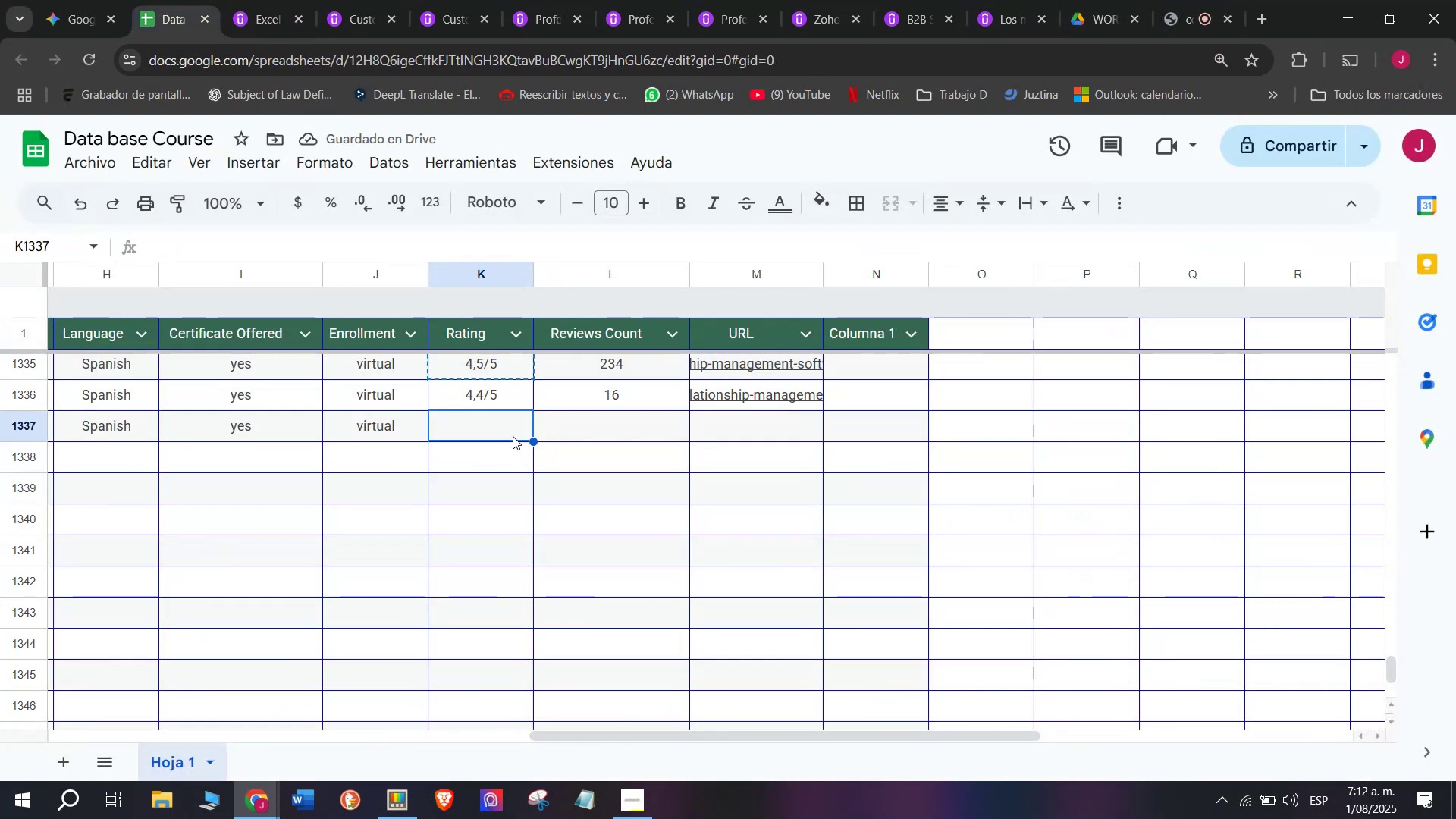 
key(Control+ControlLeft)
 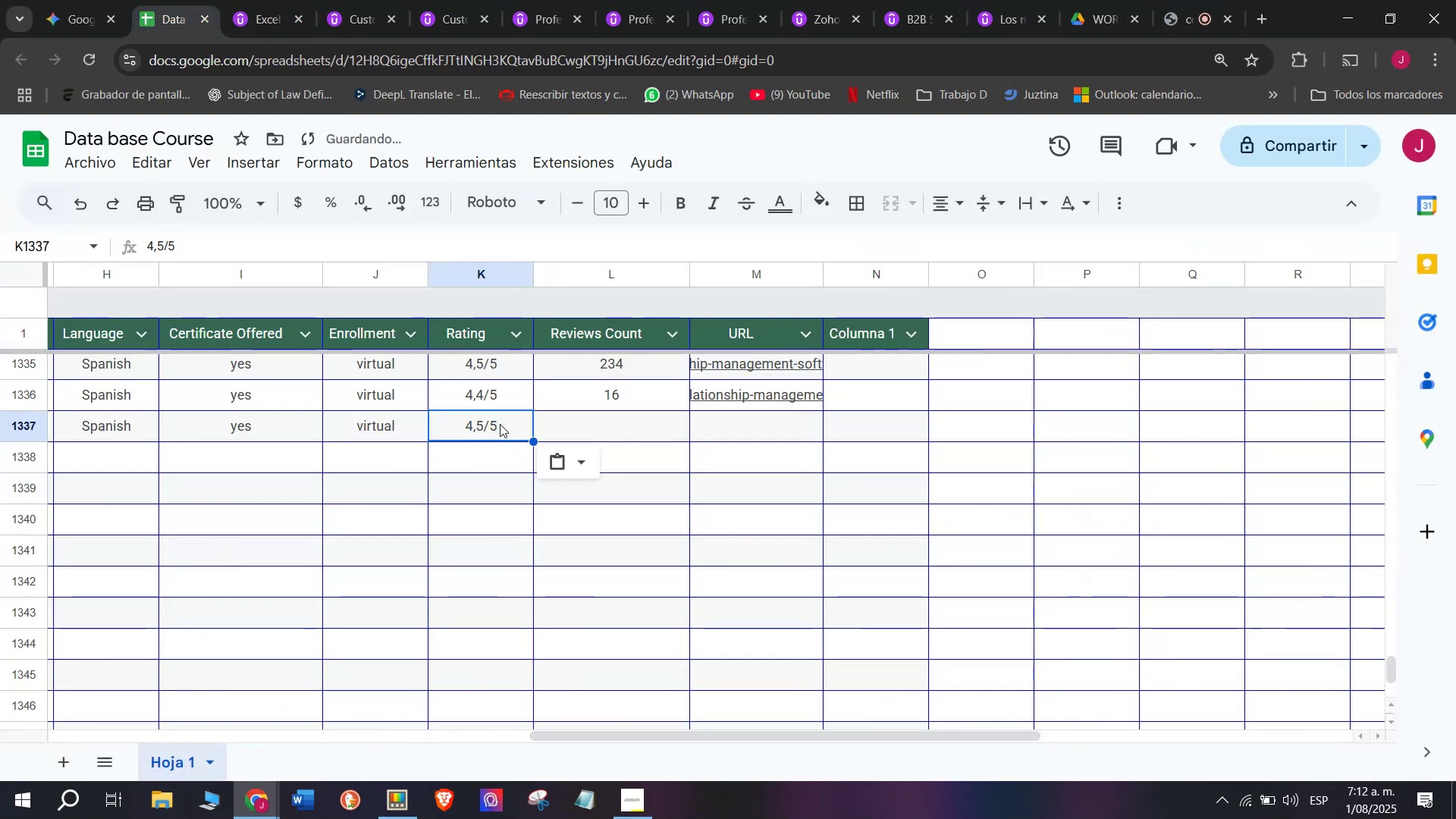 
key(Control+V)
 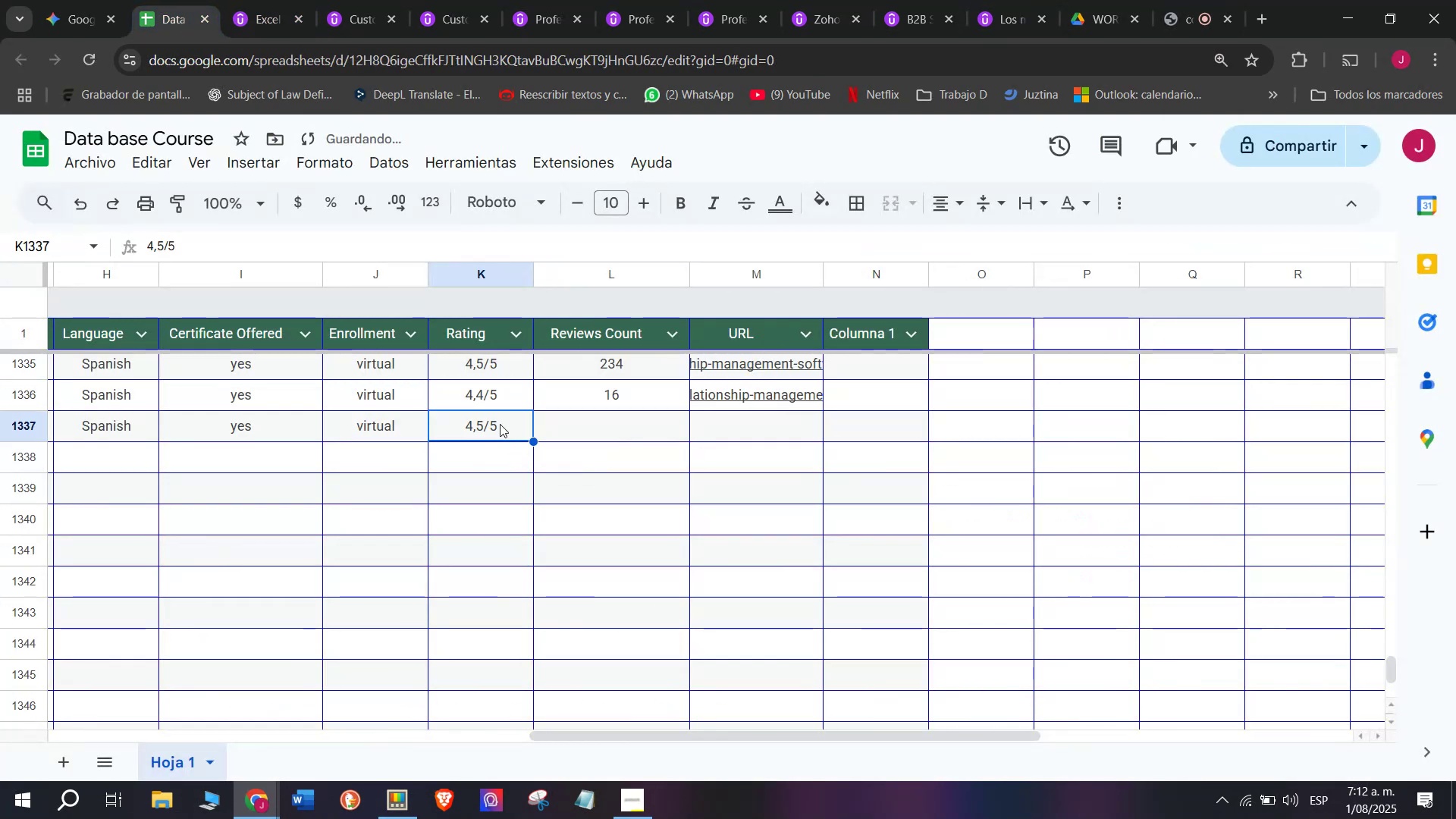 
double_click([500, 424])
 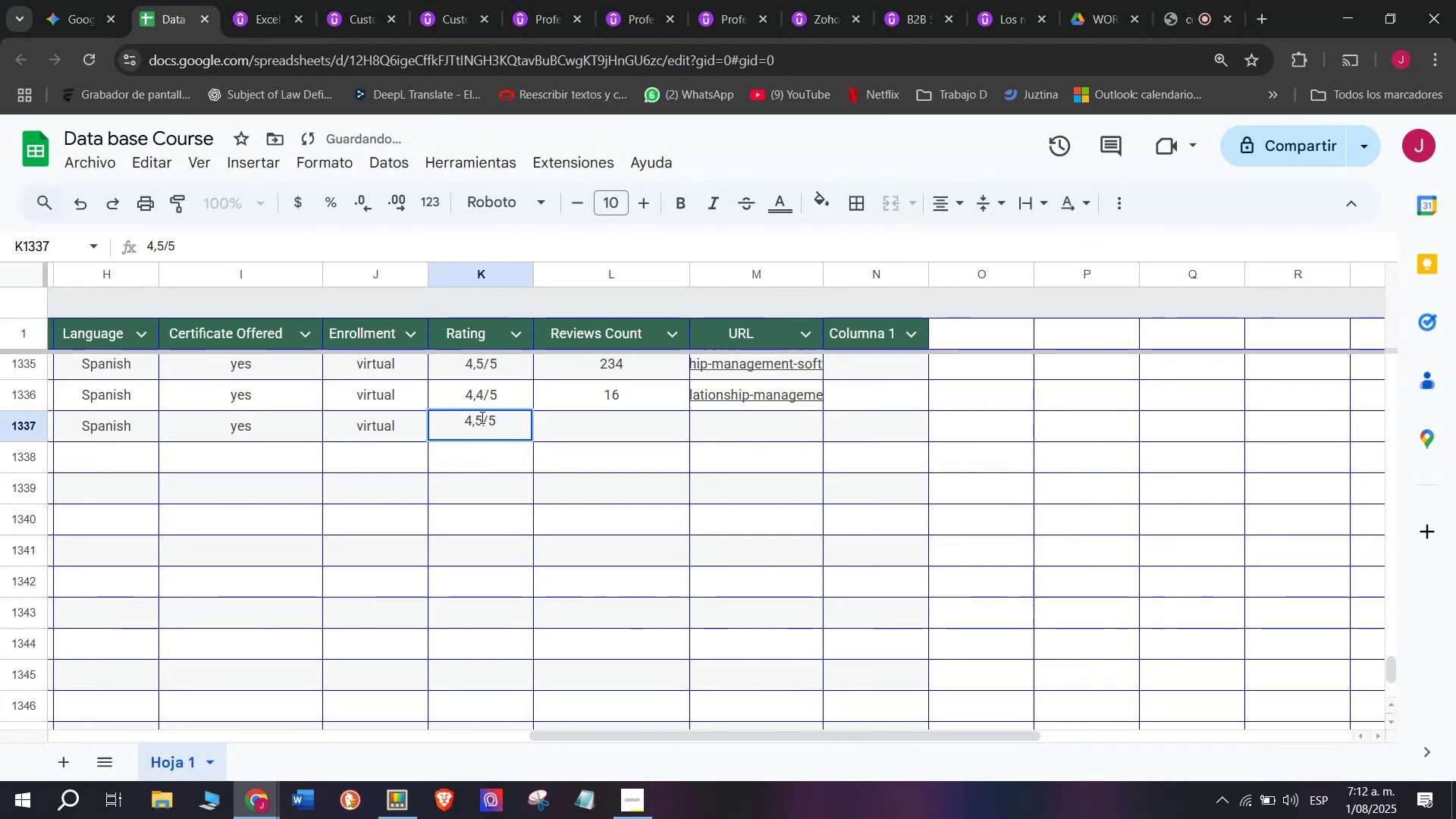 
left_click([481, 417])
 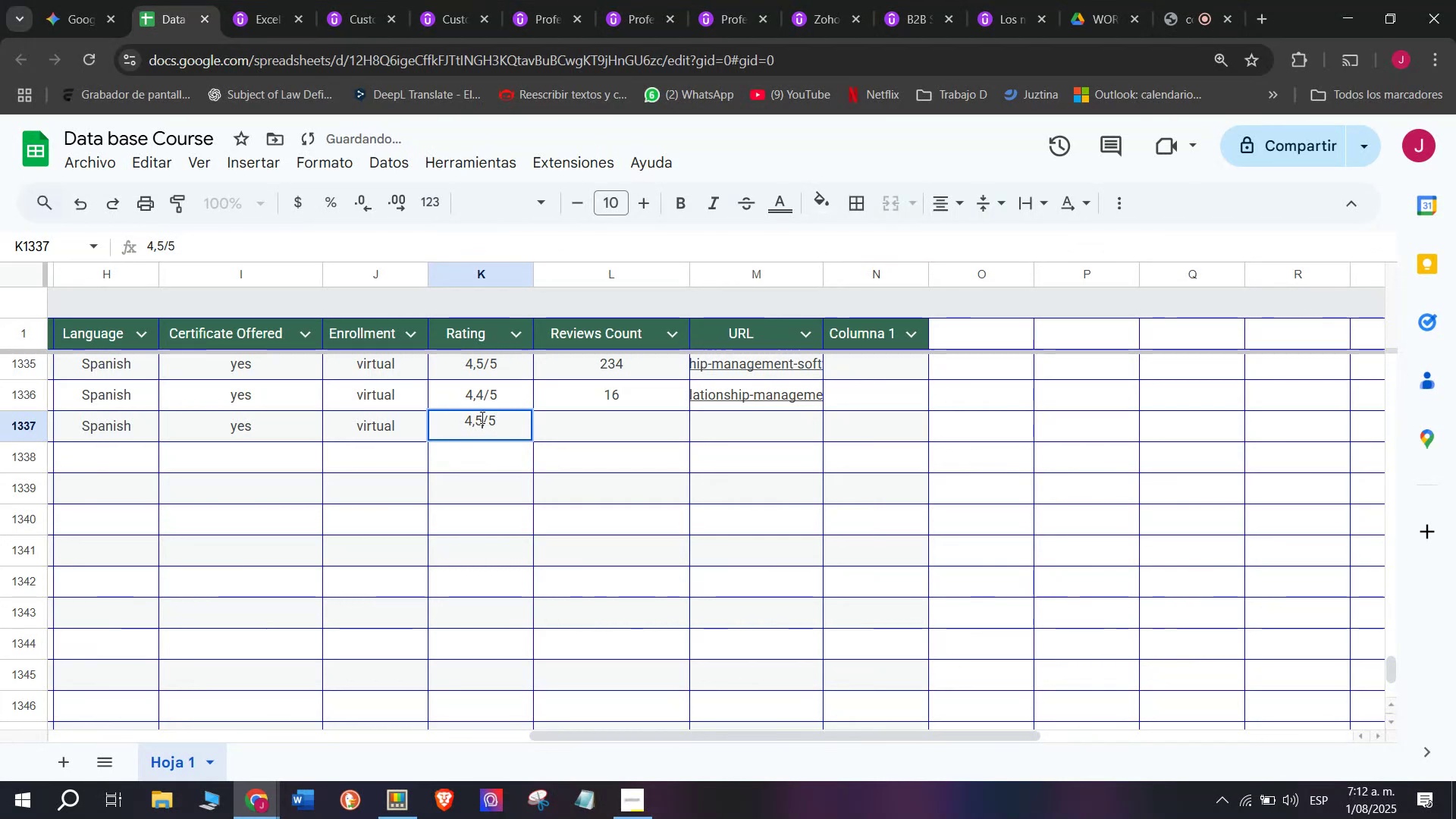 
key(Q)
 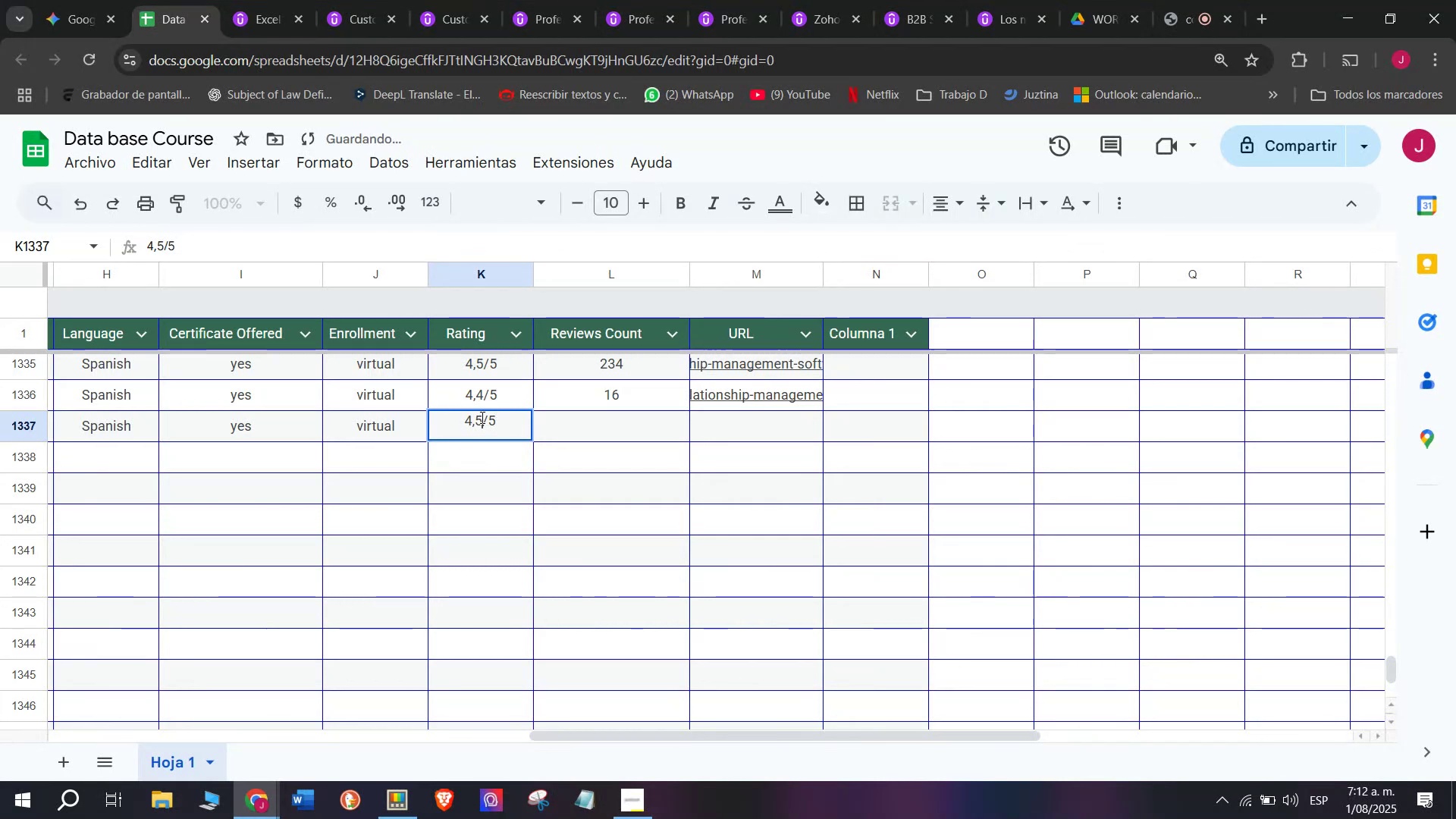 
key(Backspace)
 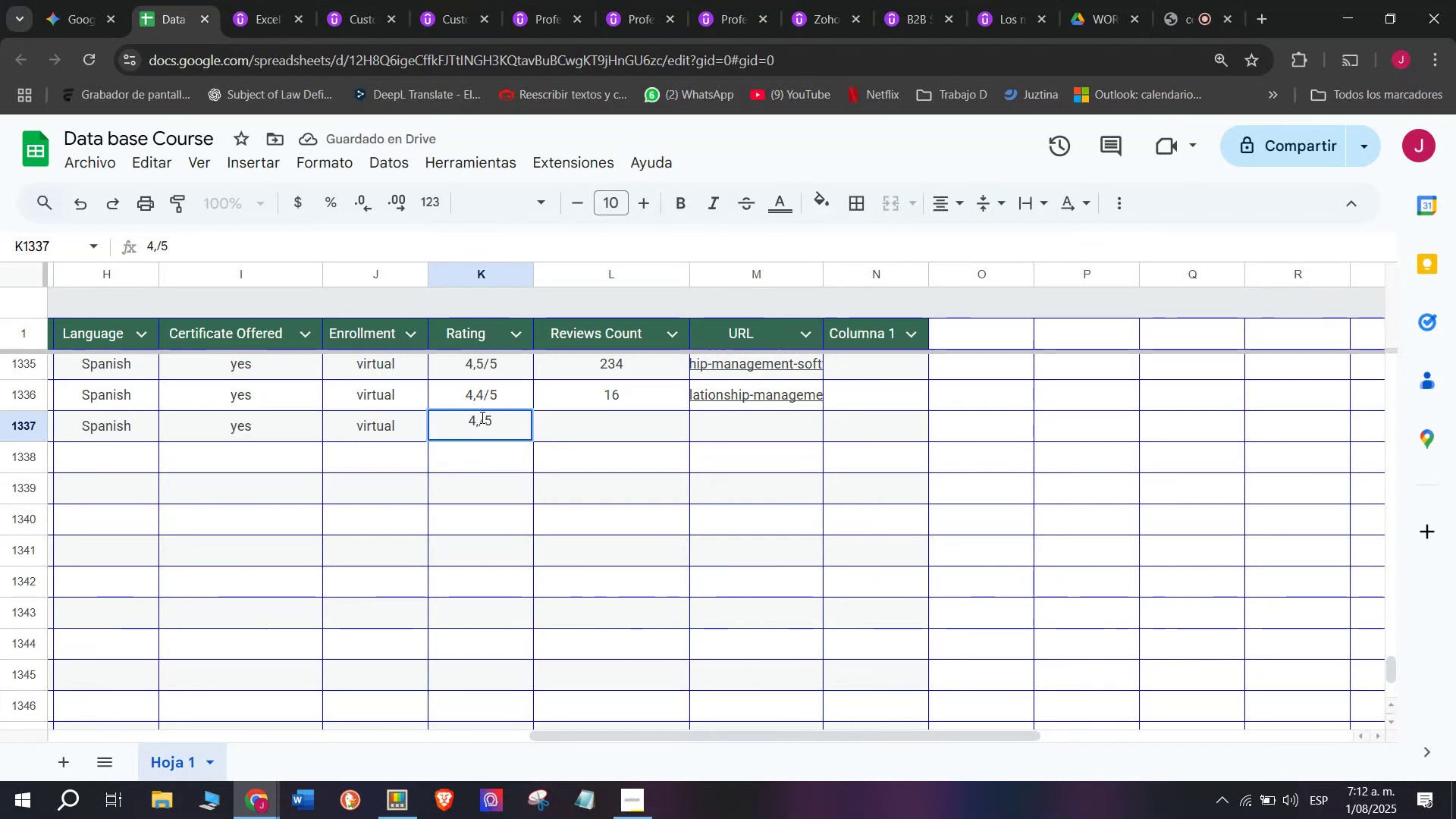 
key(6)
 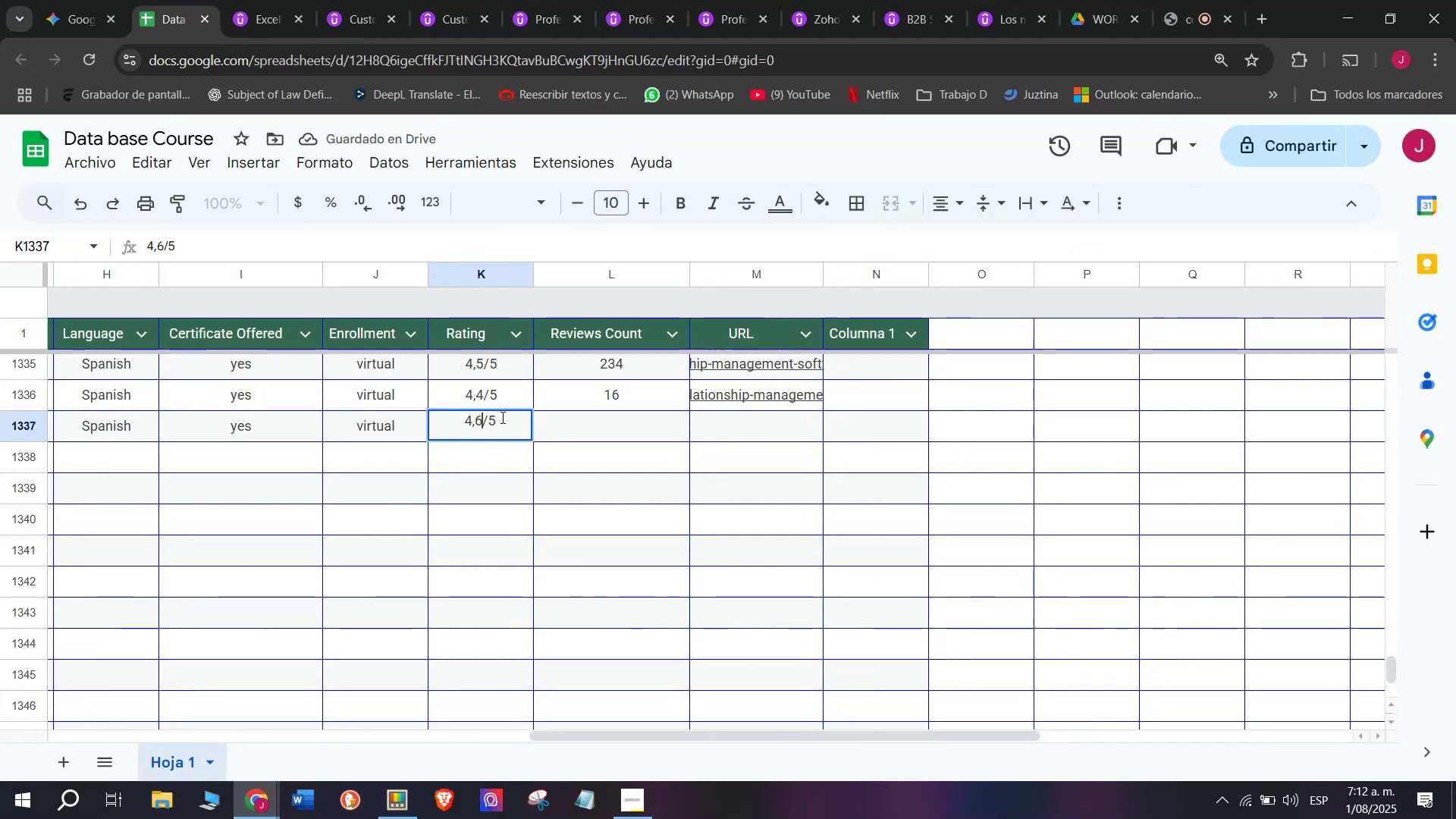 
left_click([590, 419])
 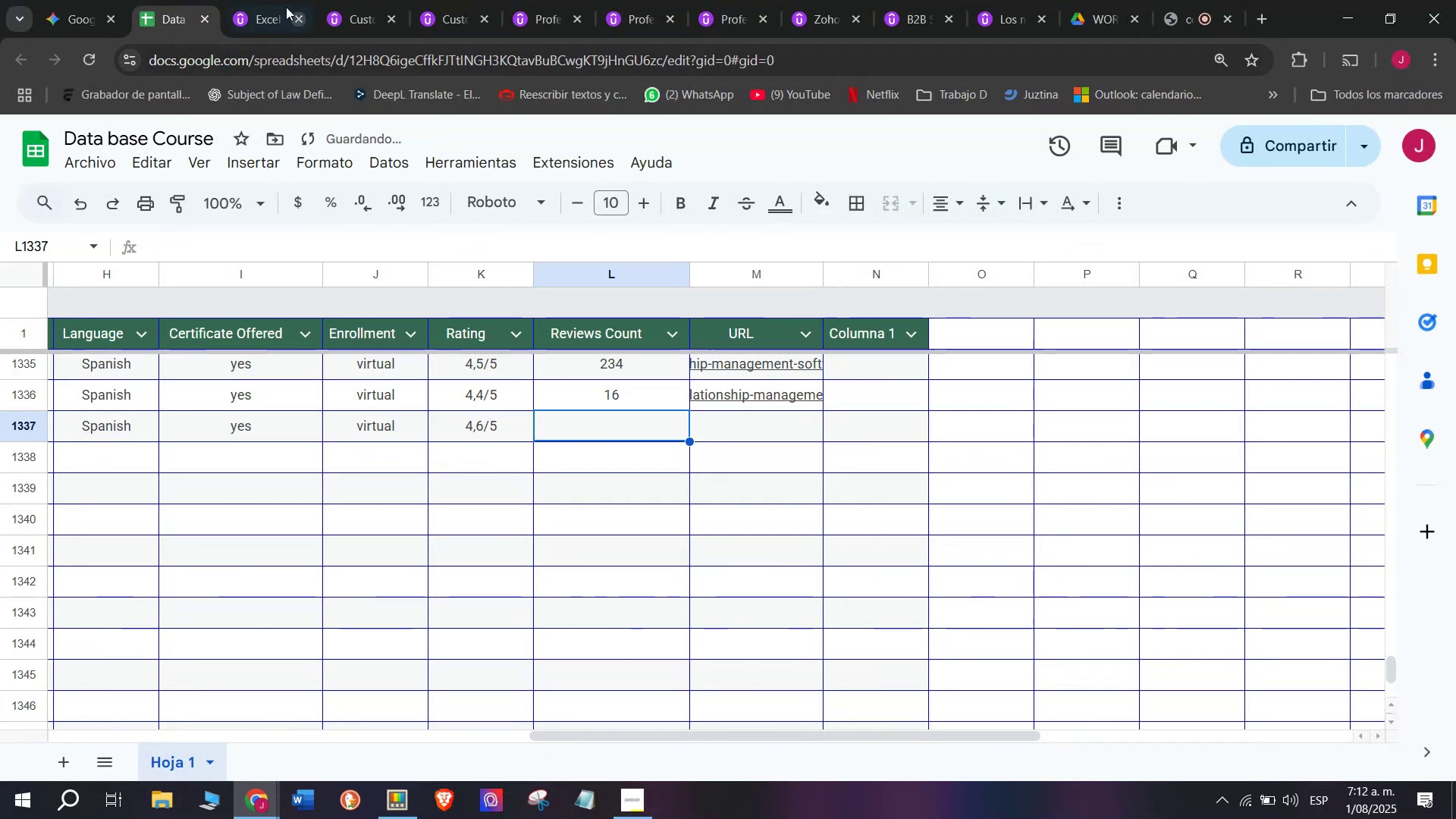 
left_click([275, 0])
 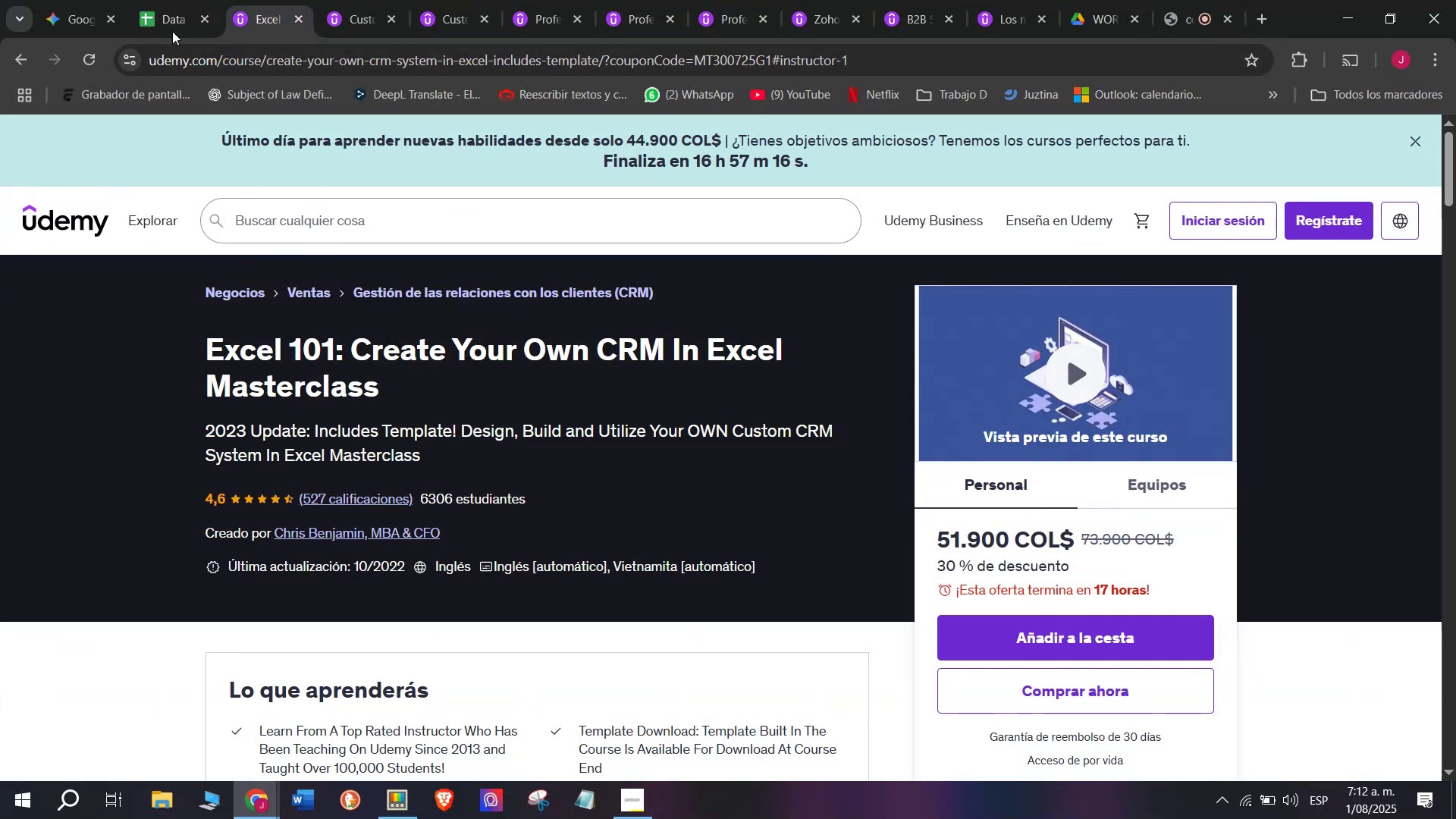 
left_click([153, 0])
 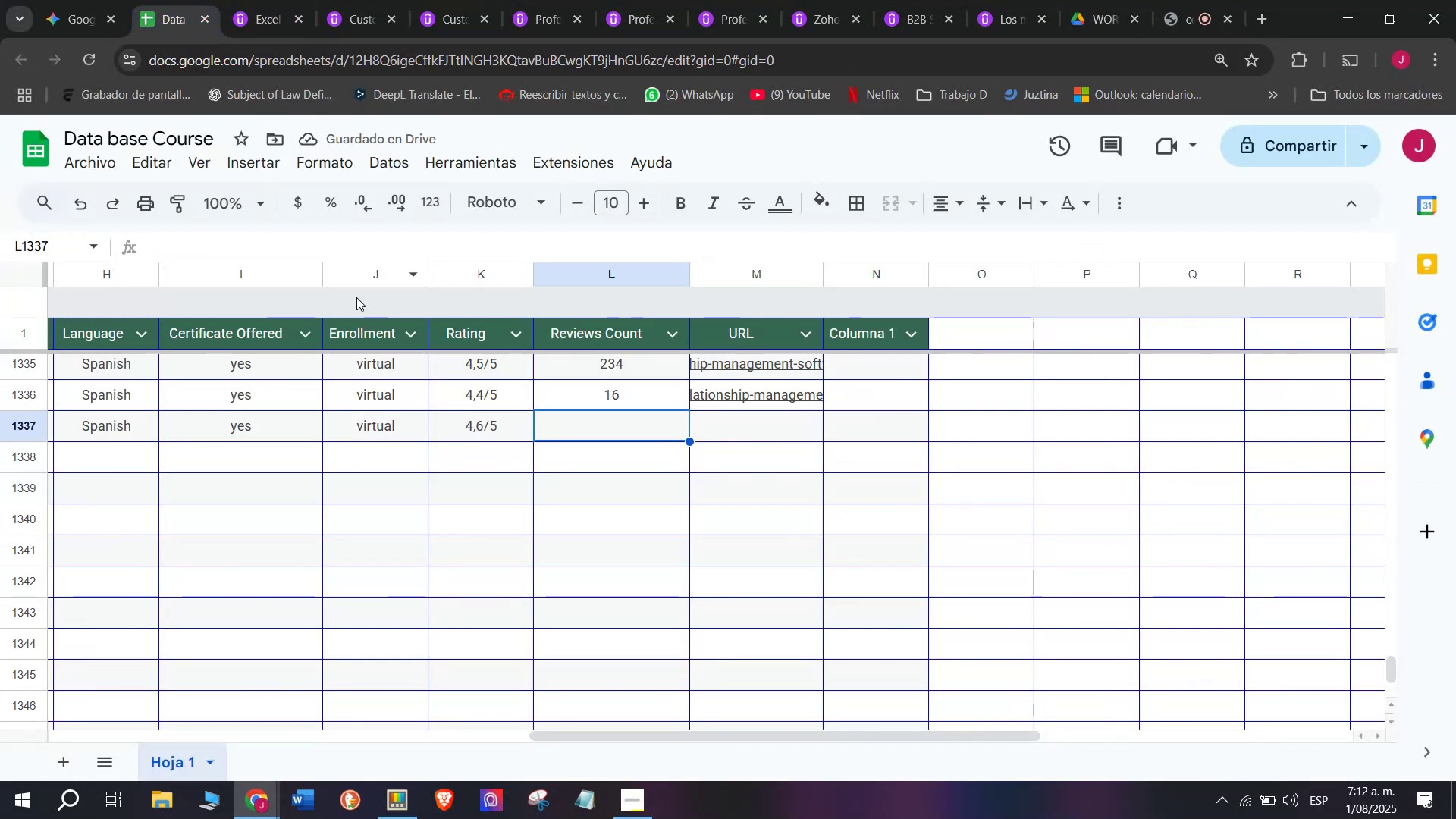 
type(527)
 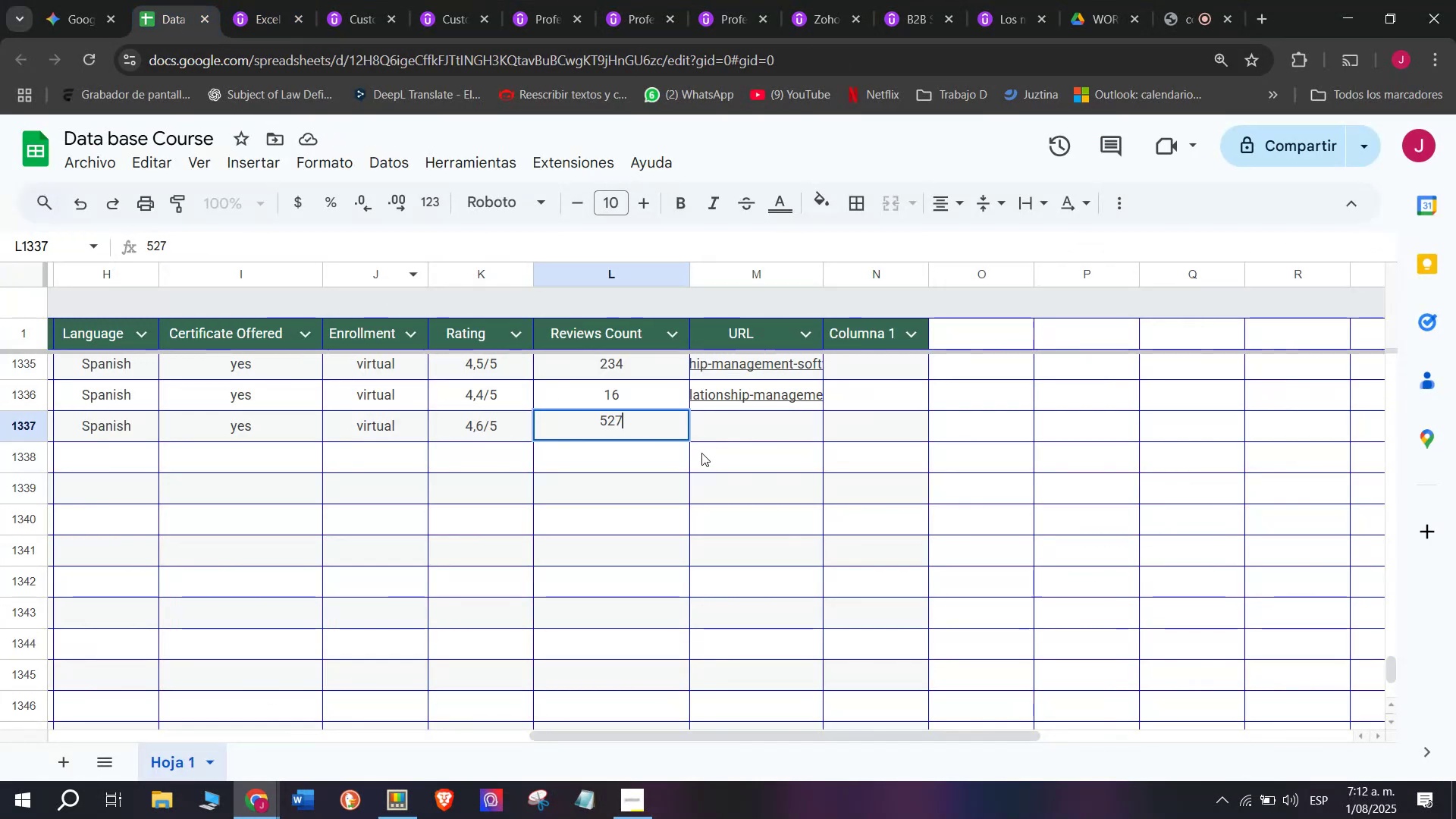 
left_click([725, 425])
 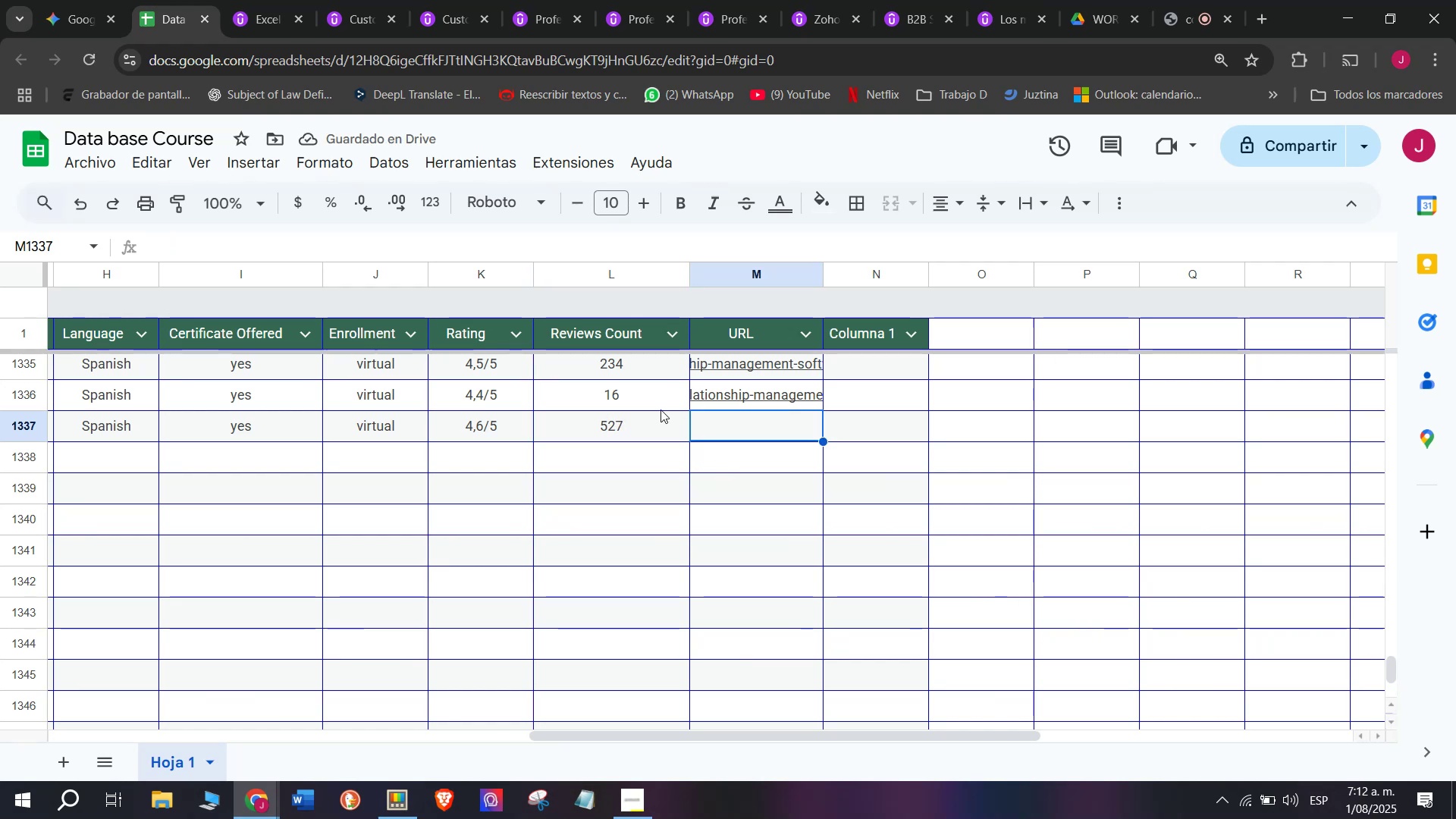 
left_click([281, 0])
 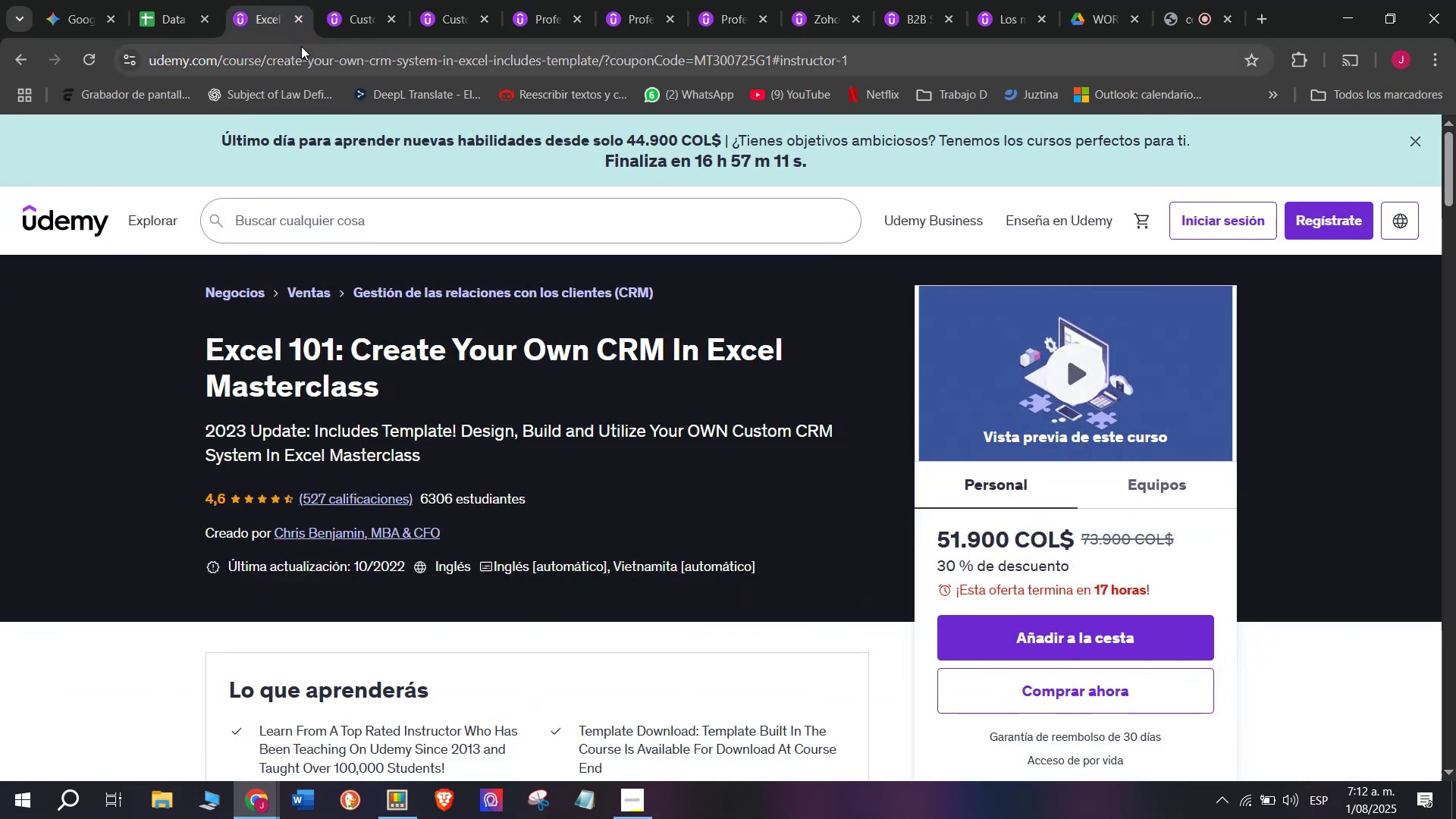 
double_click([301, 46])
 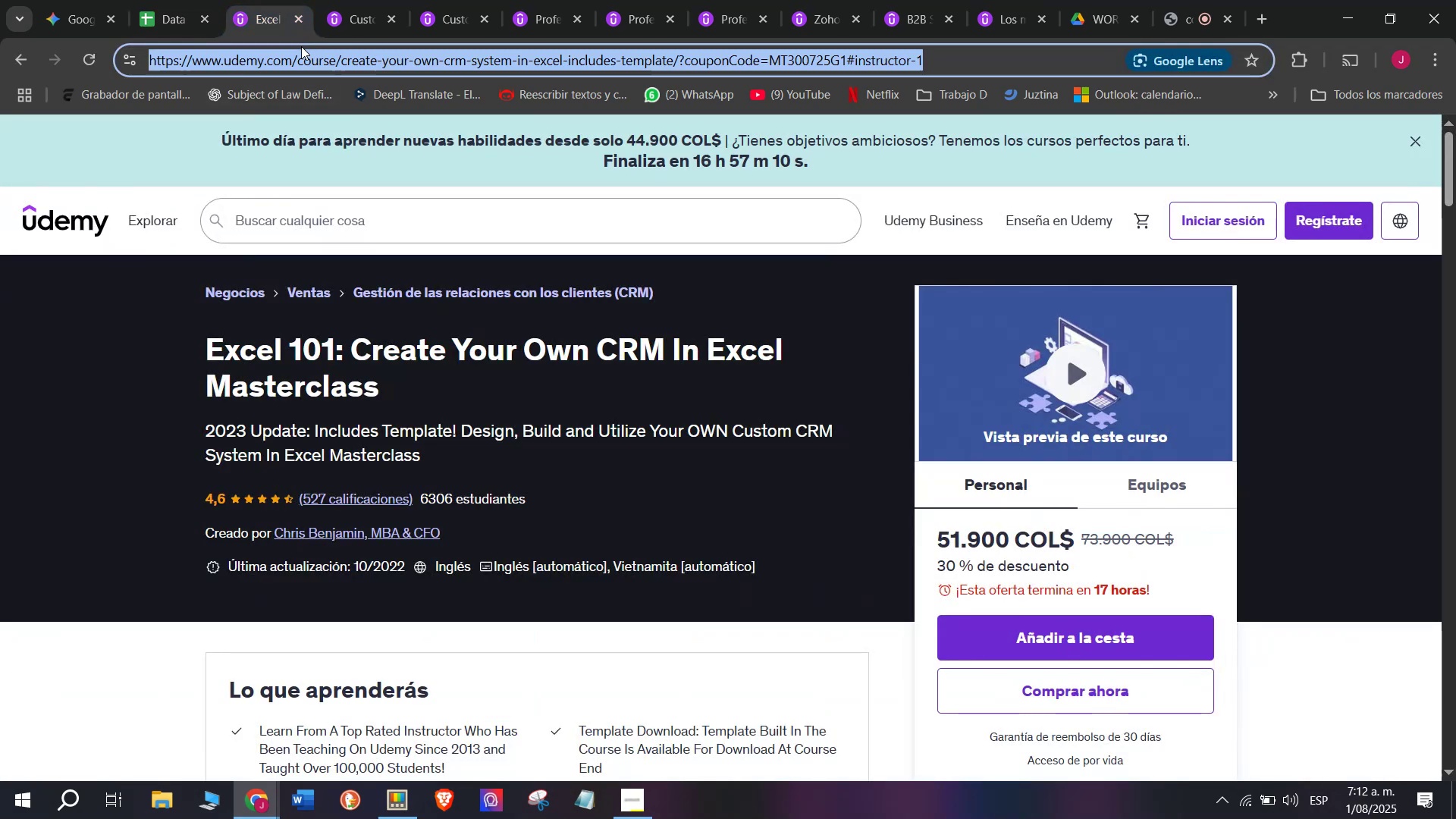 
triple_click([301, 46])
 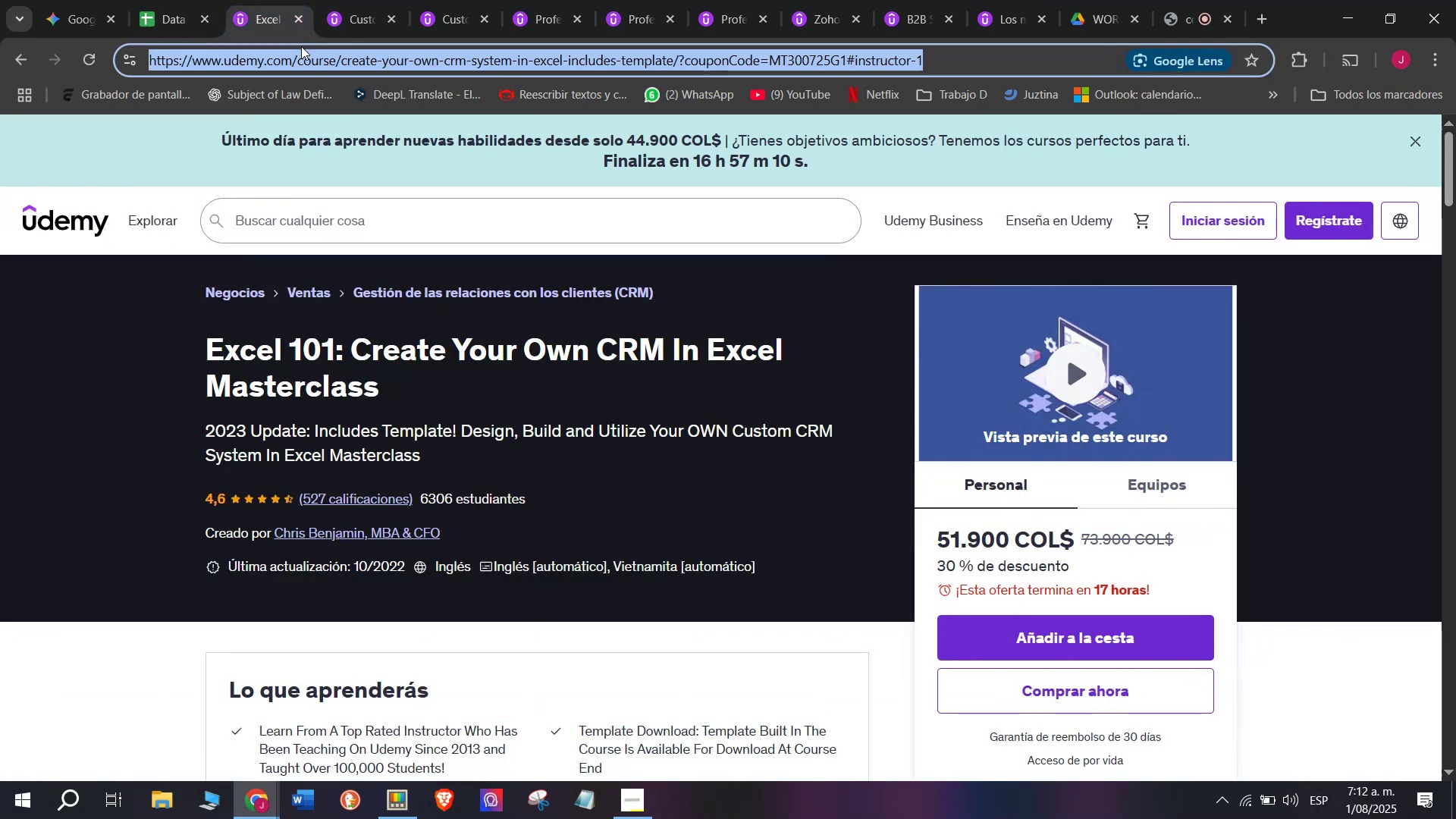 
key(Break)
 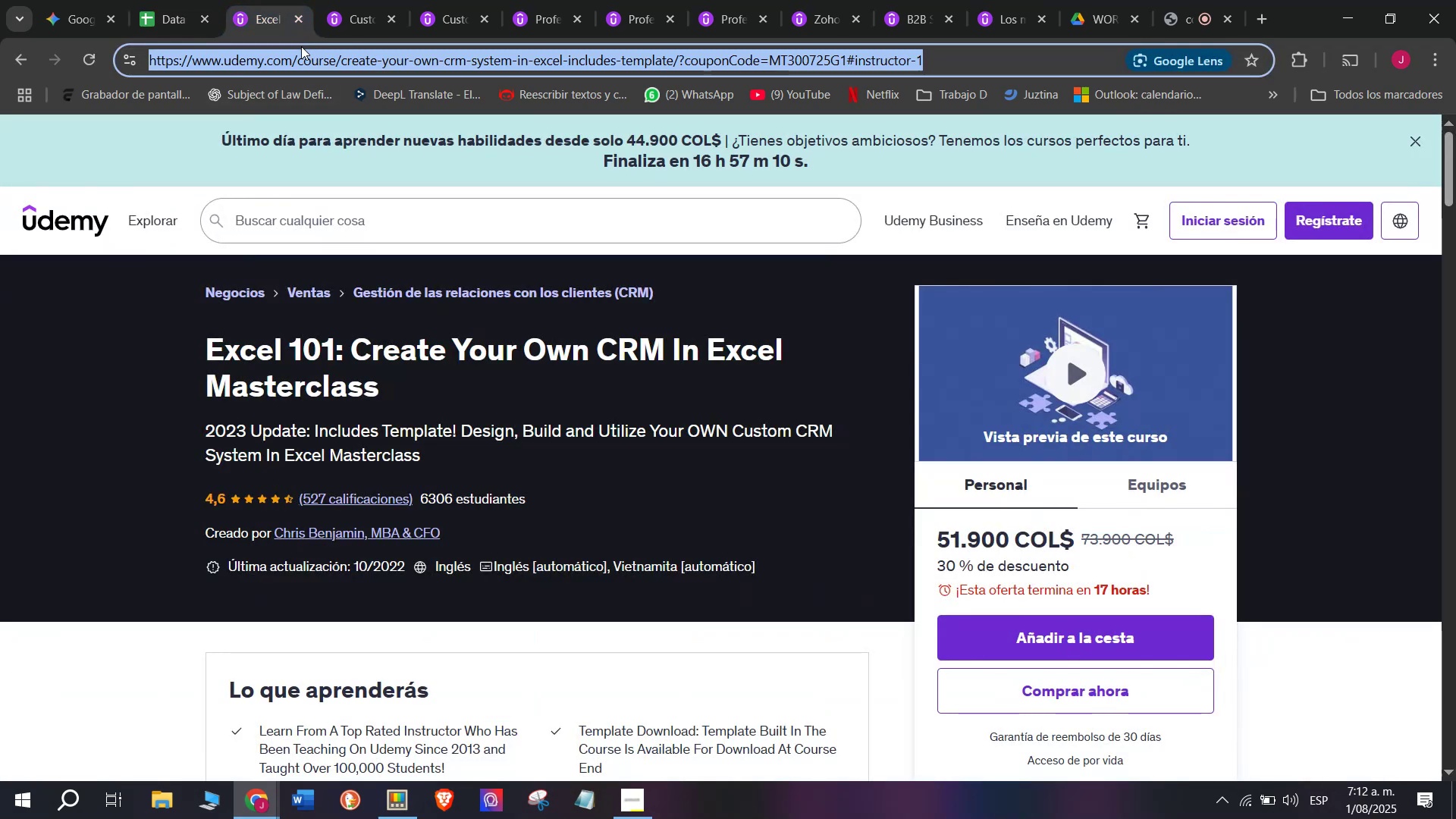 
key(Control+ControlLeft)
 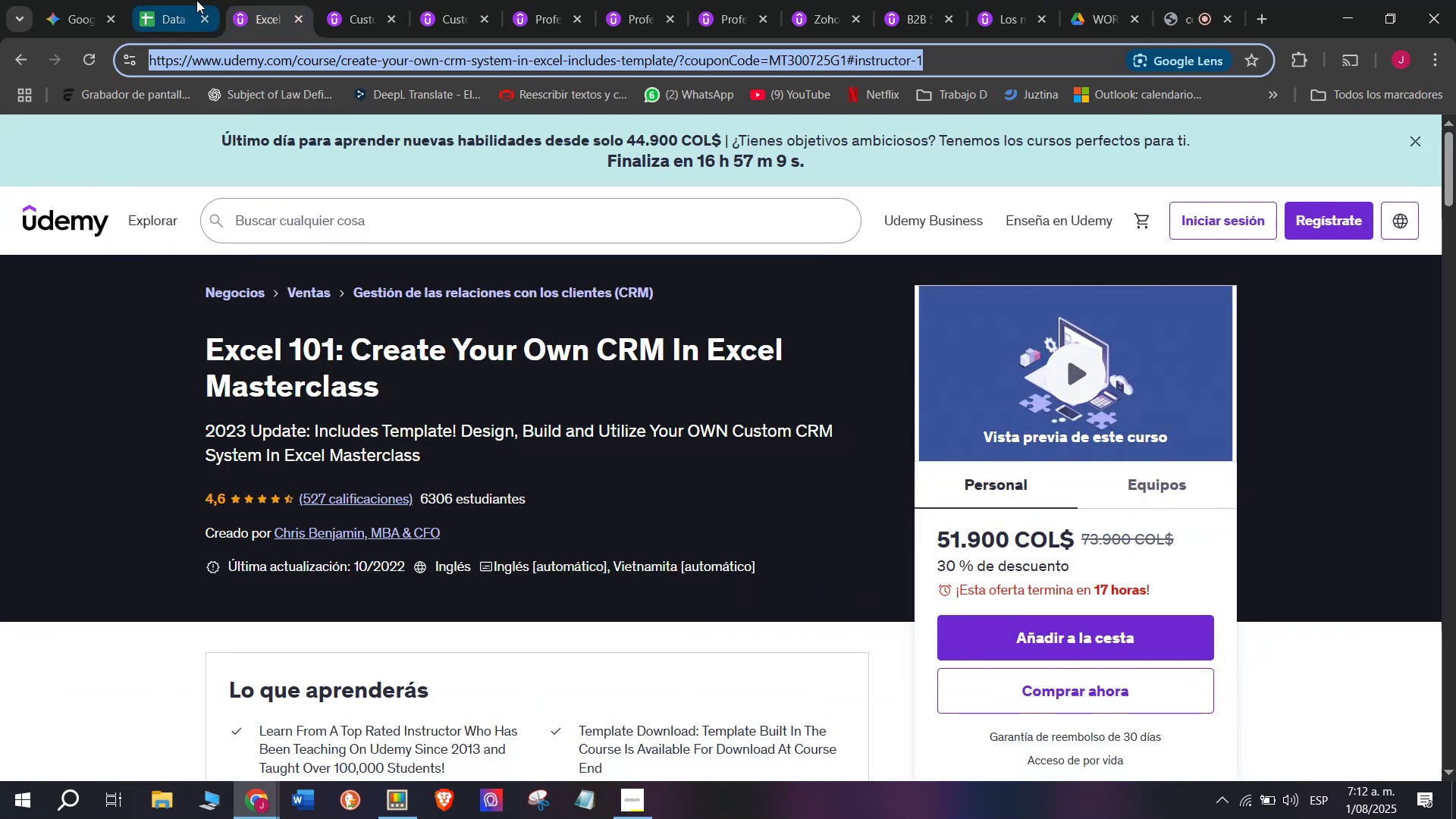 
key(Control+C)
 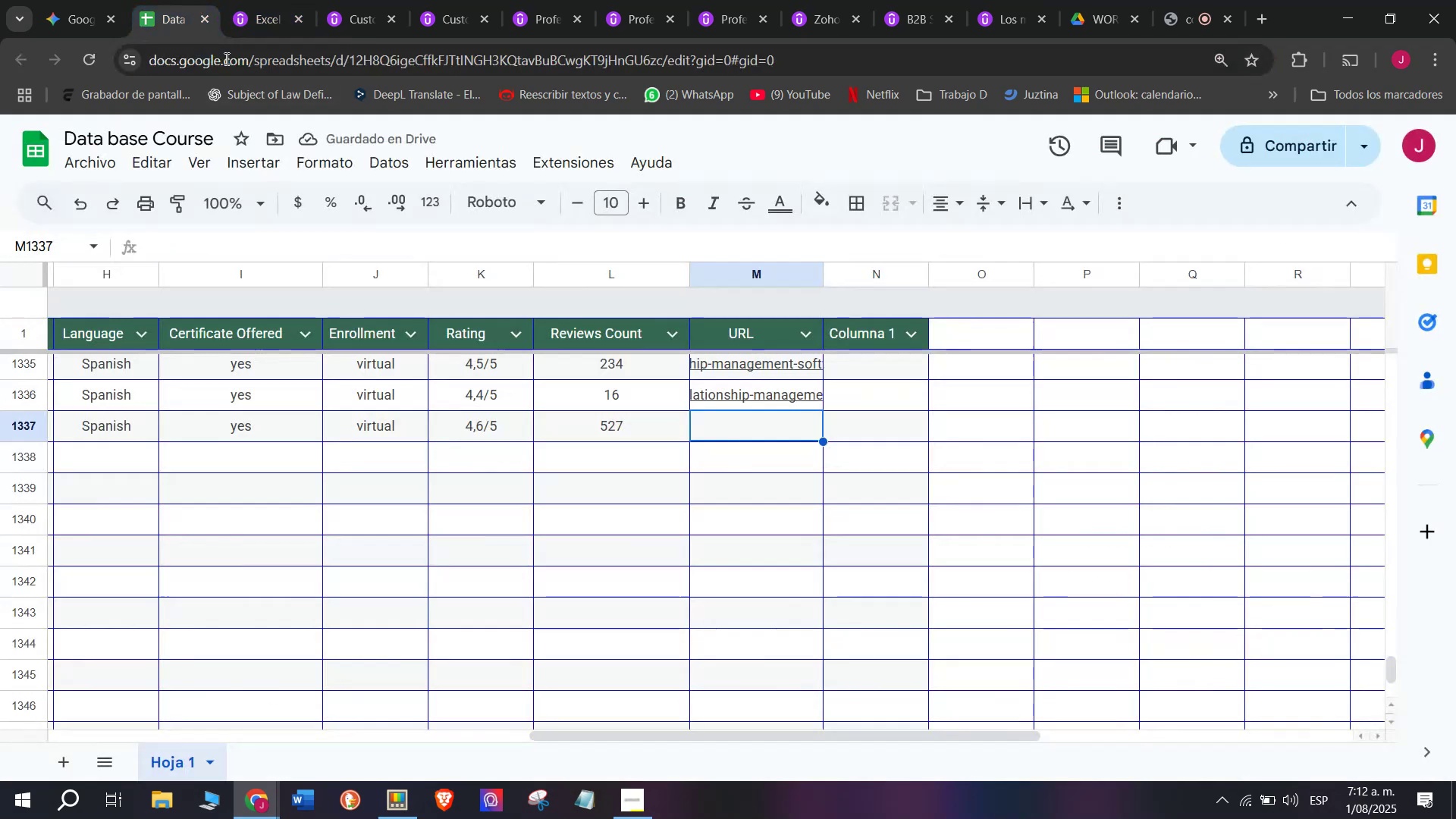 
key(Control+ControlLeft)
 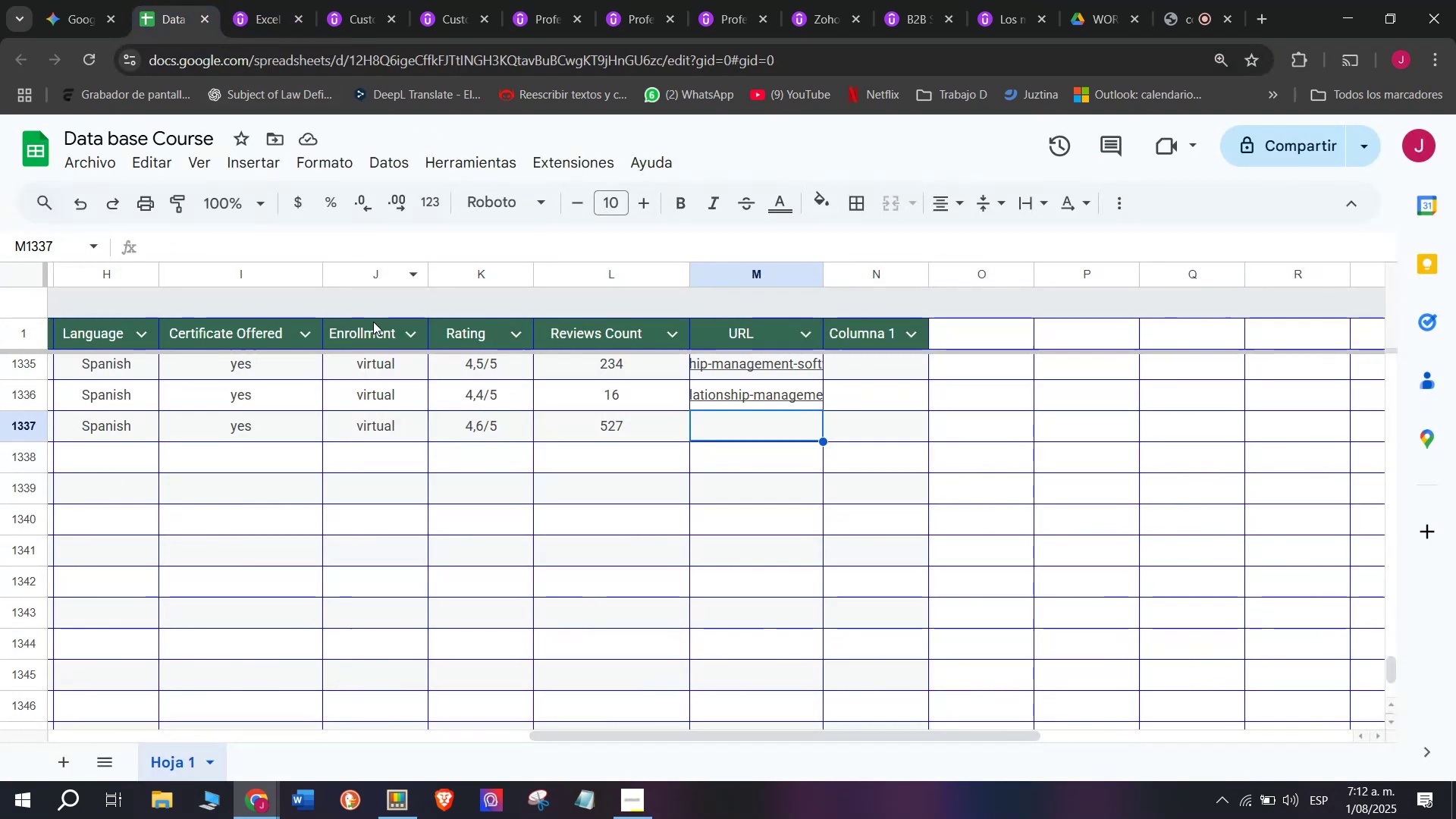 
key(Z)
 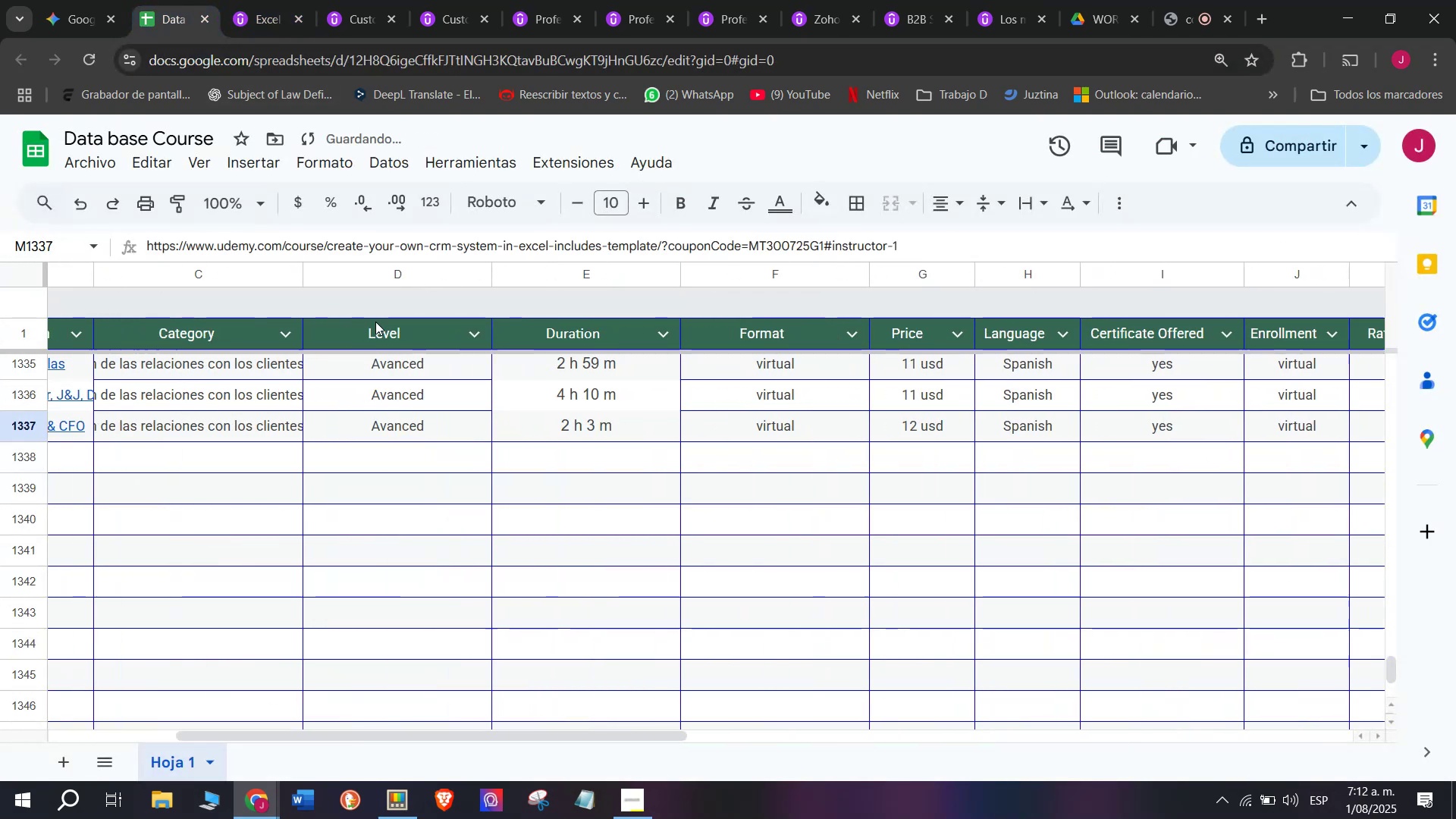 
key(Control+V)
 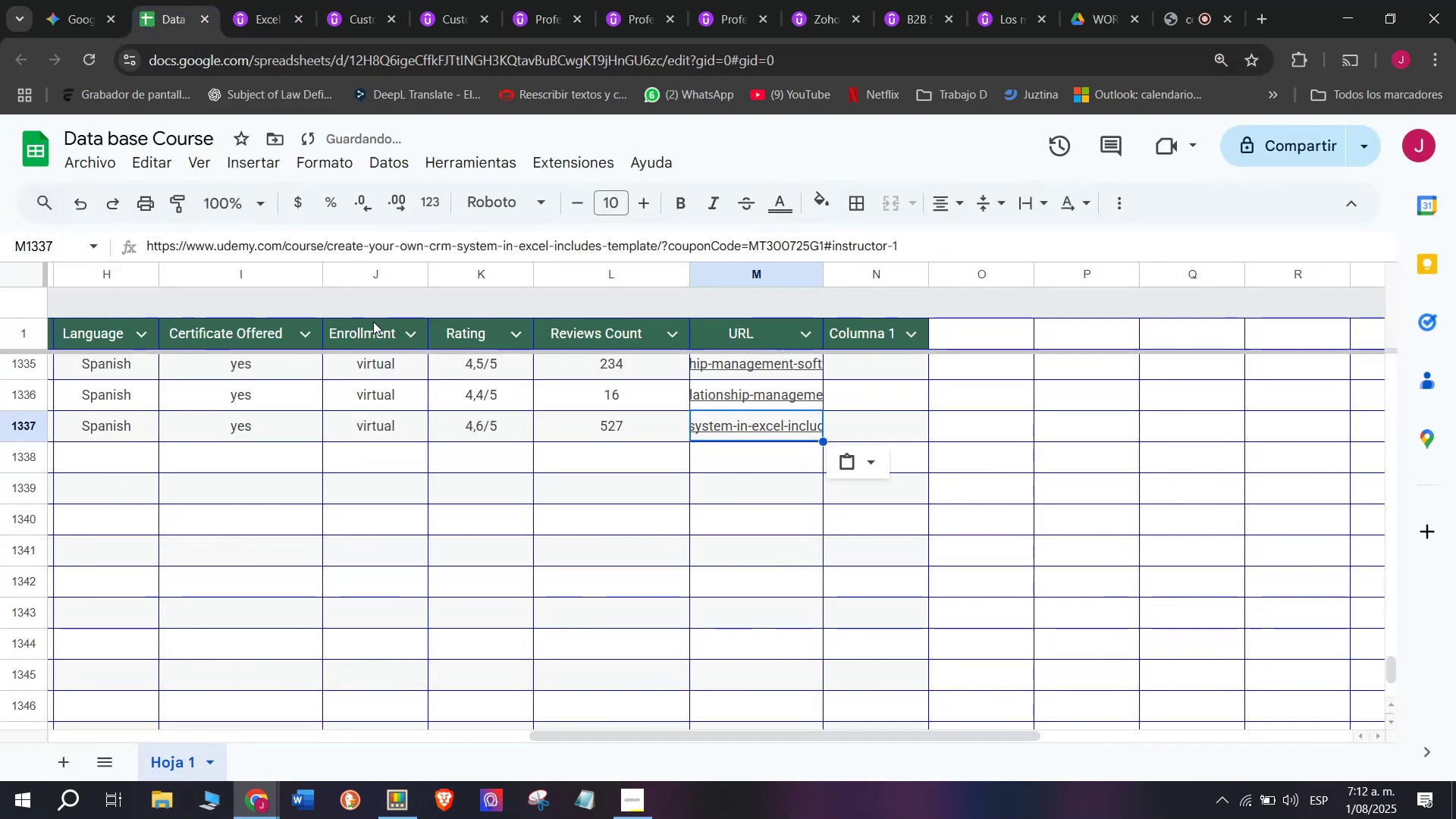 
scroll: coordinate [197, 393], scroll_direction: up, amount: 3.0
 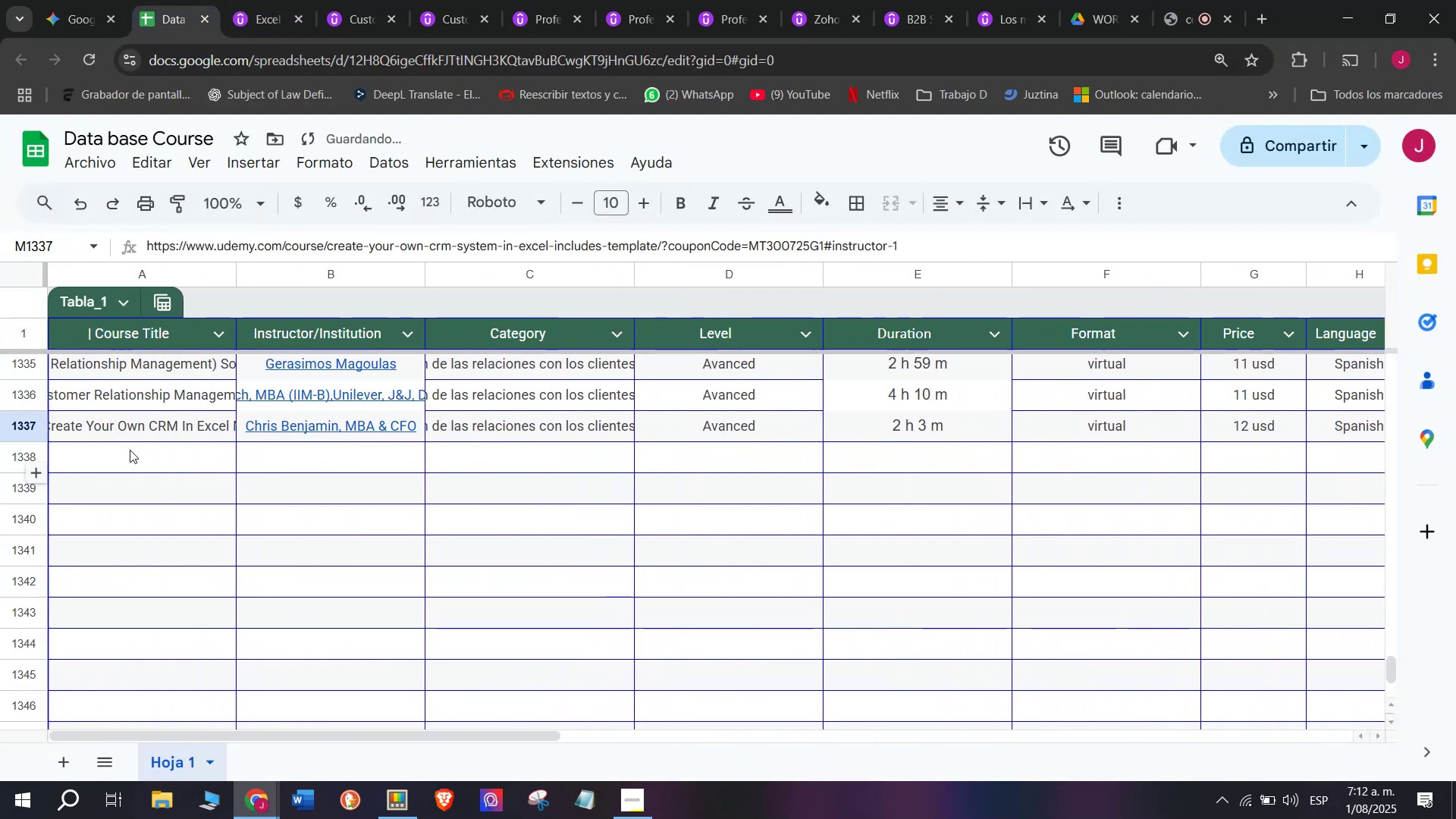 
left_click([130, 450])
 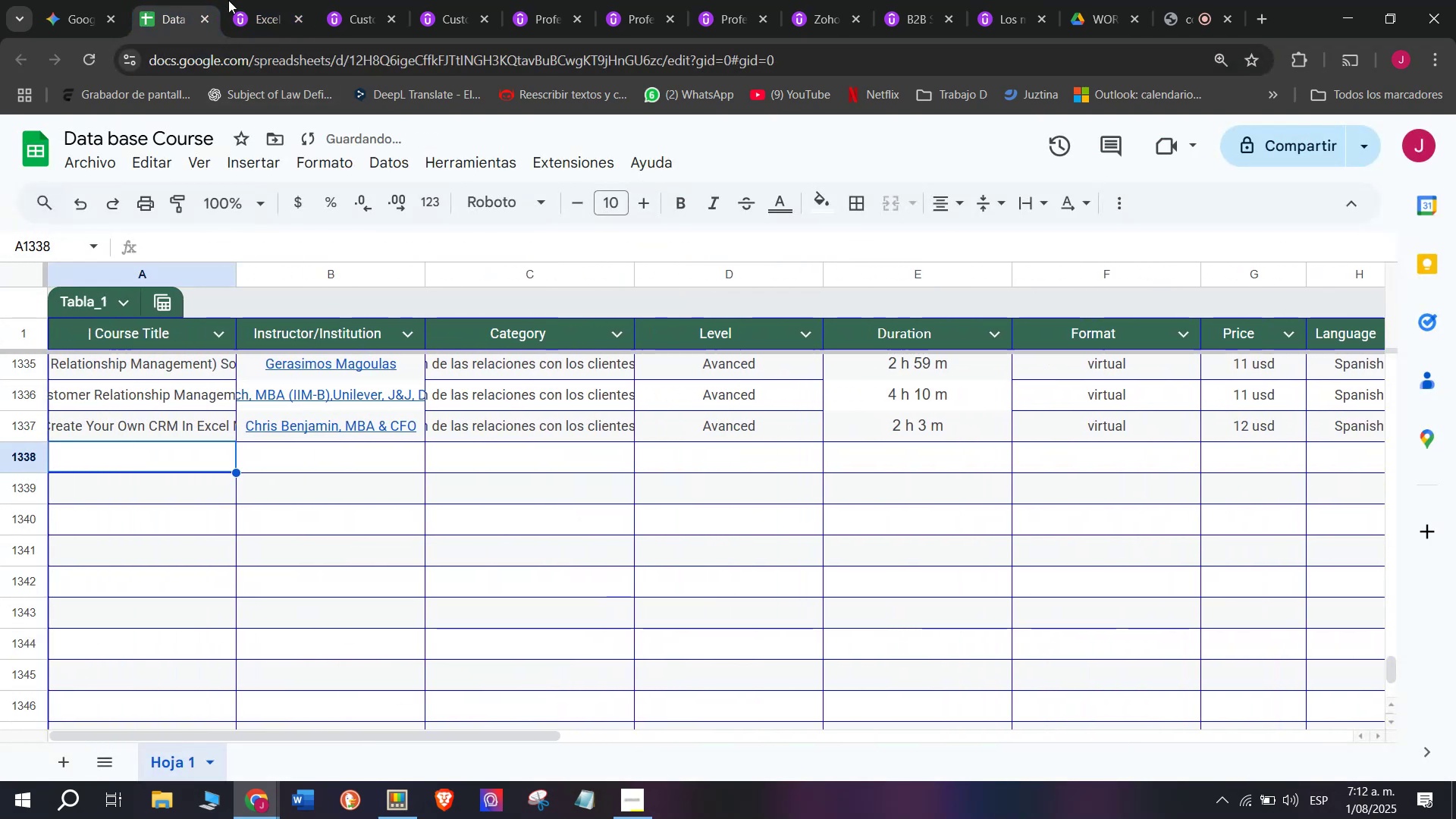 
left_click([265, 0])
 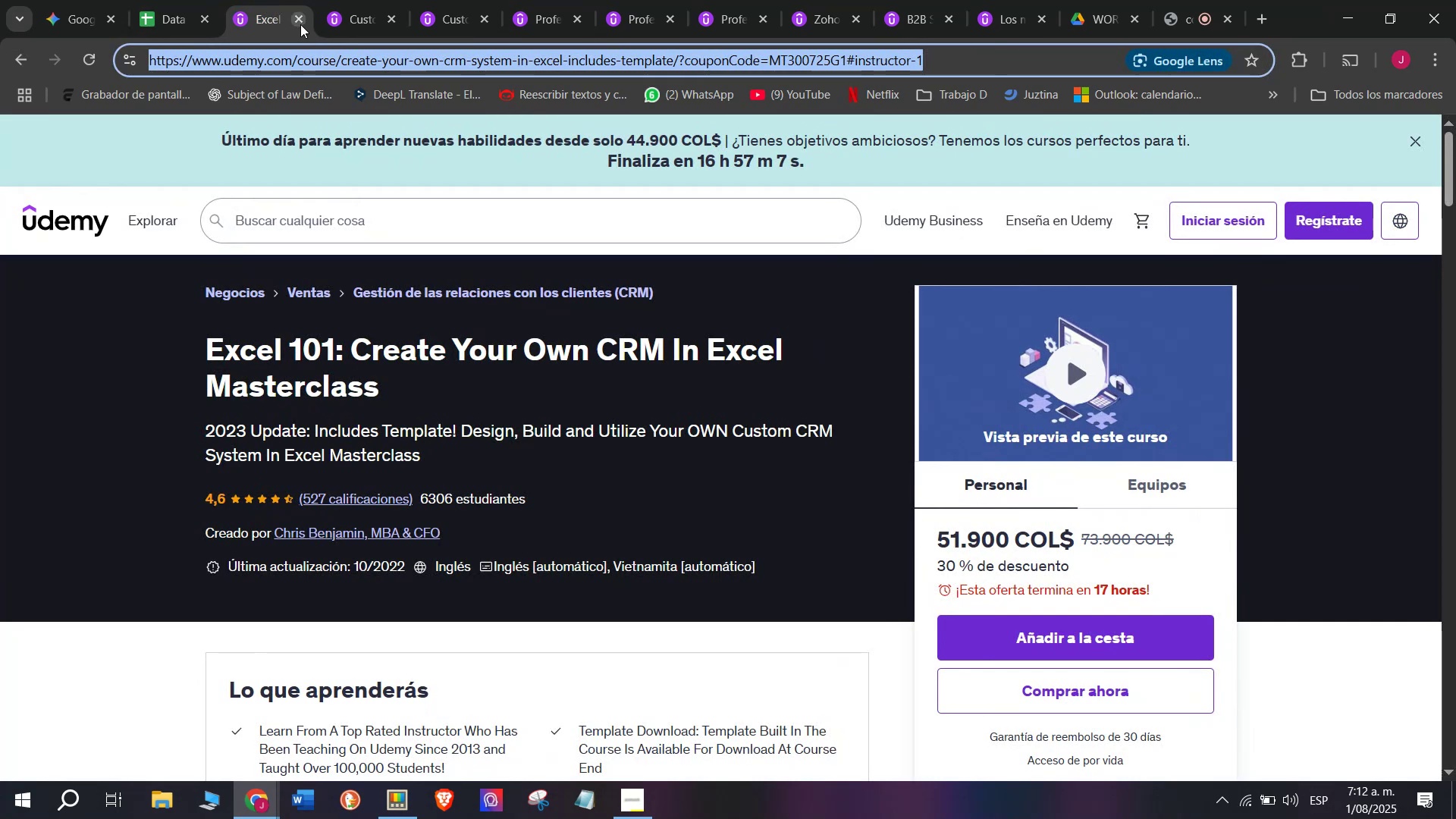 
left_click([300, 24])
 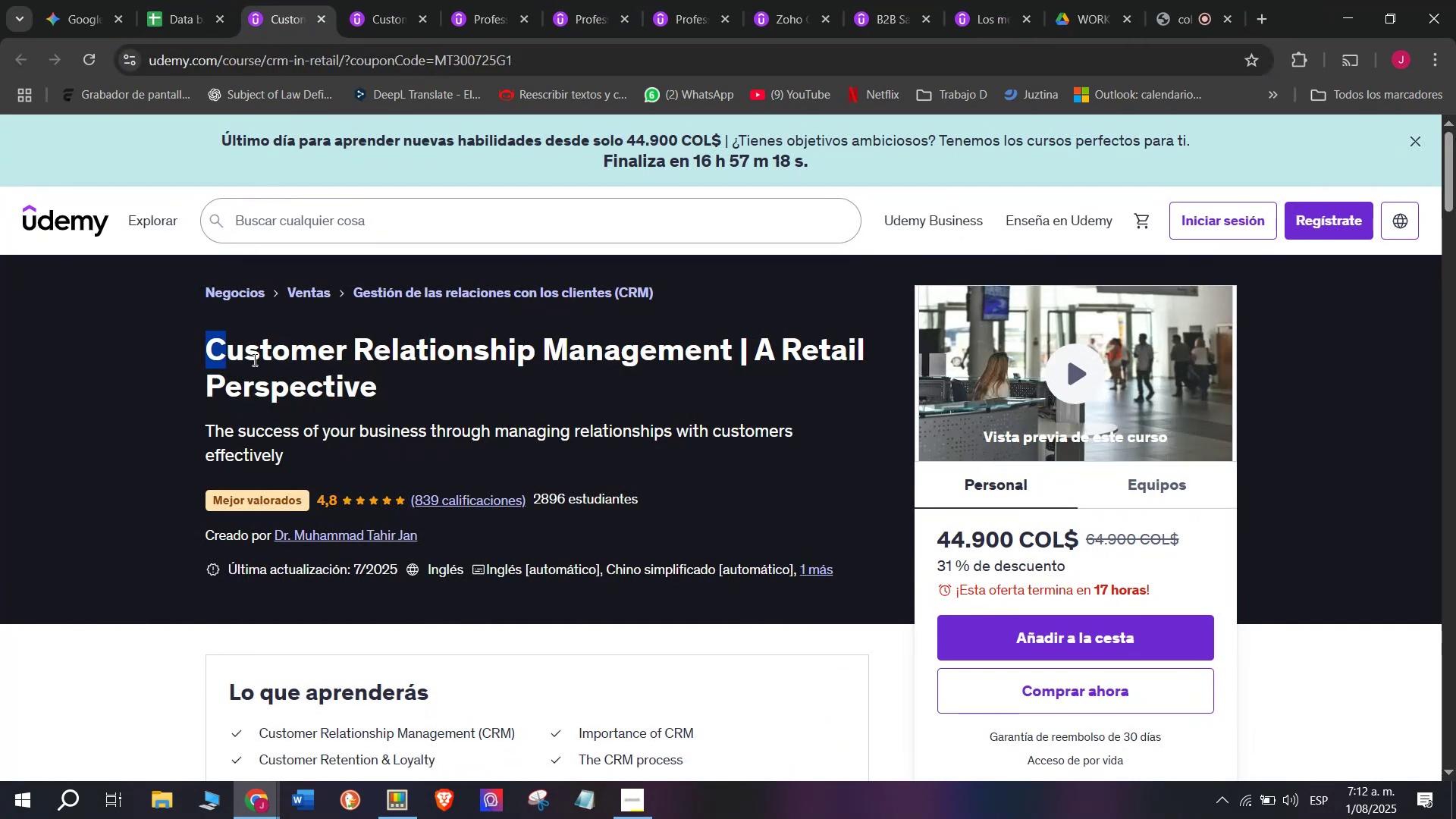 
key(Break)
 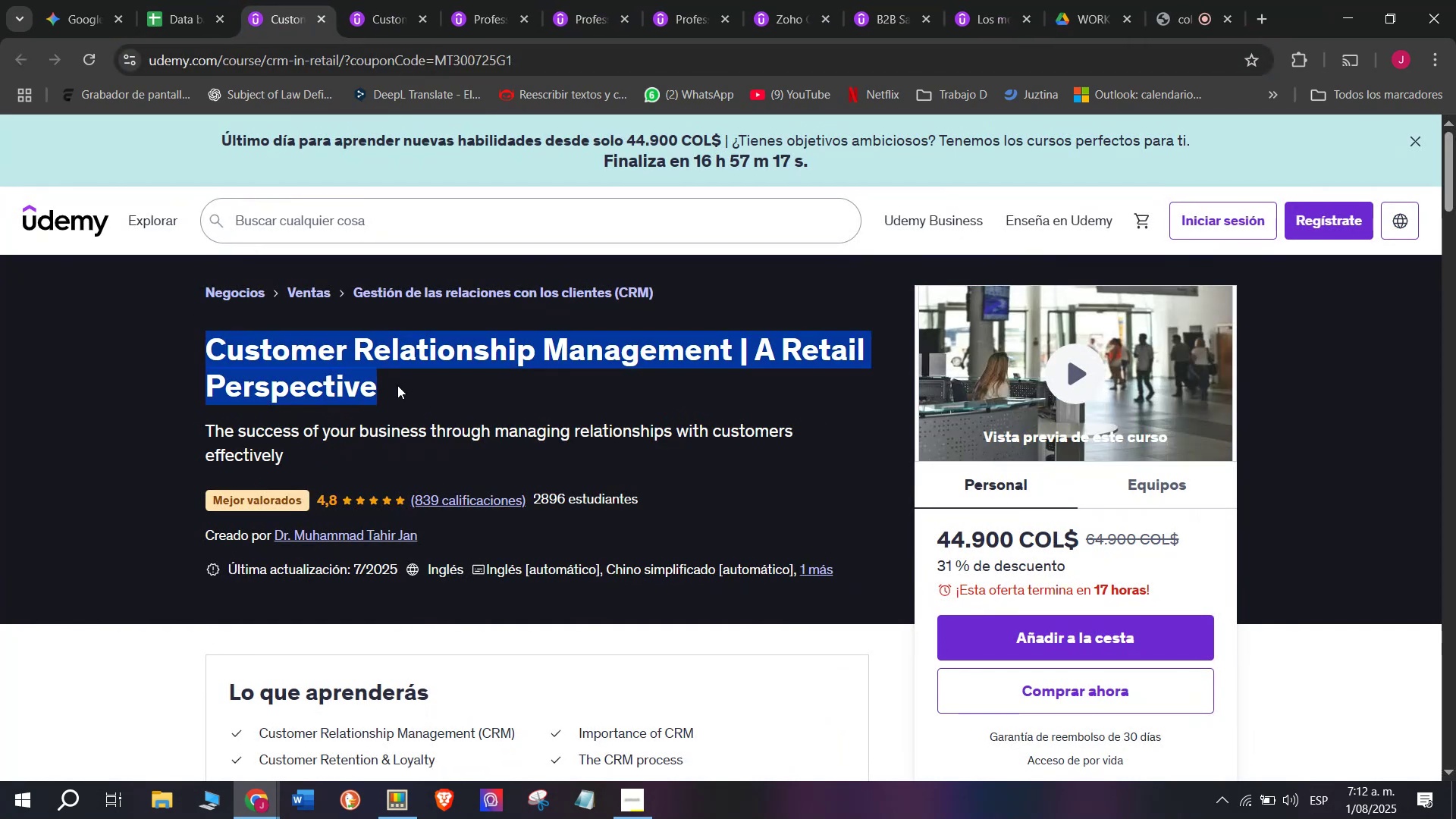 
key(Control+ControlLeft)
 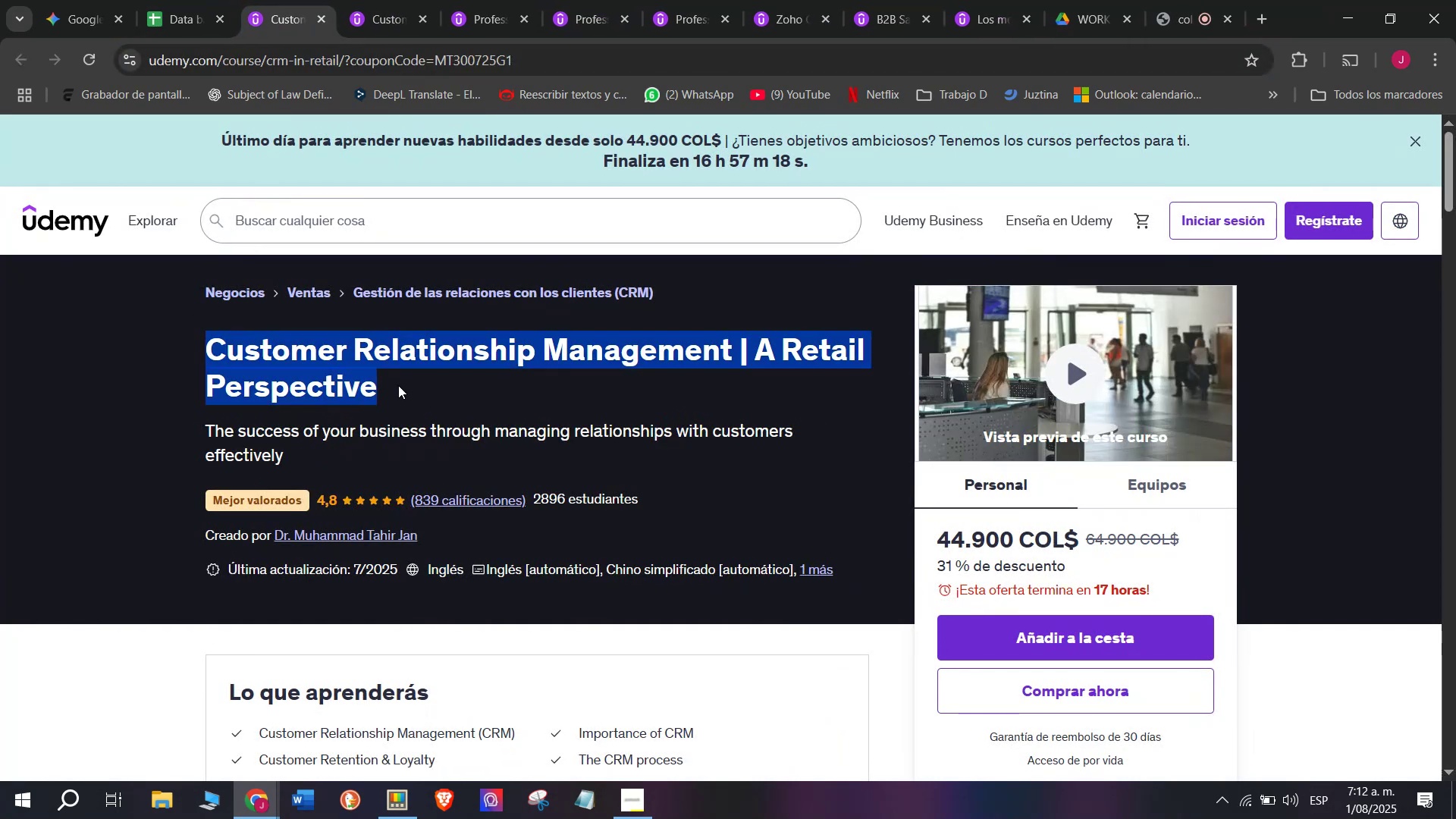 
key(Control+C)
 